 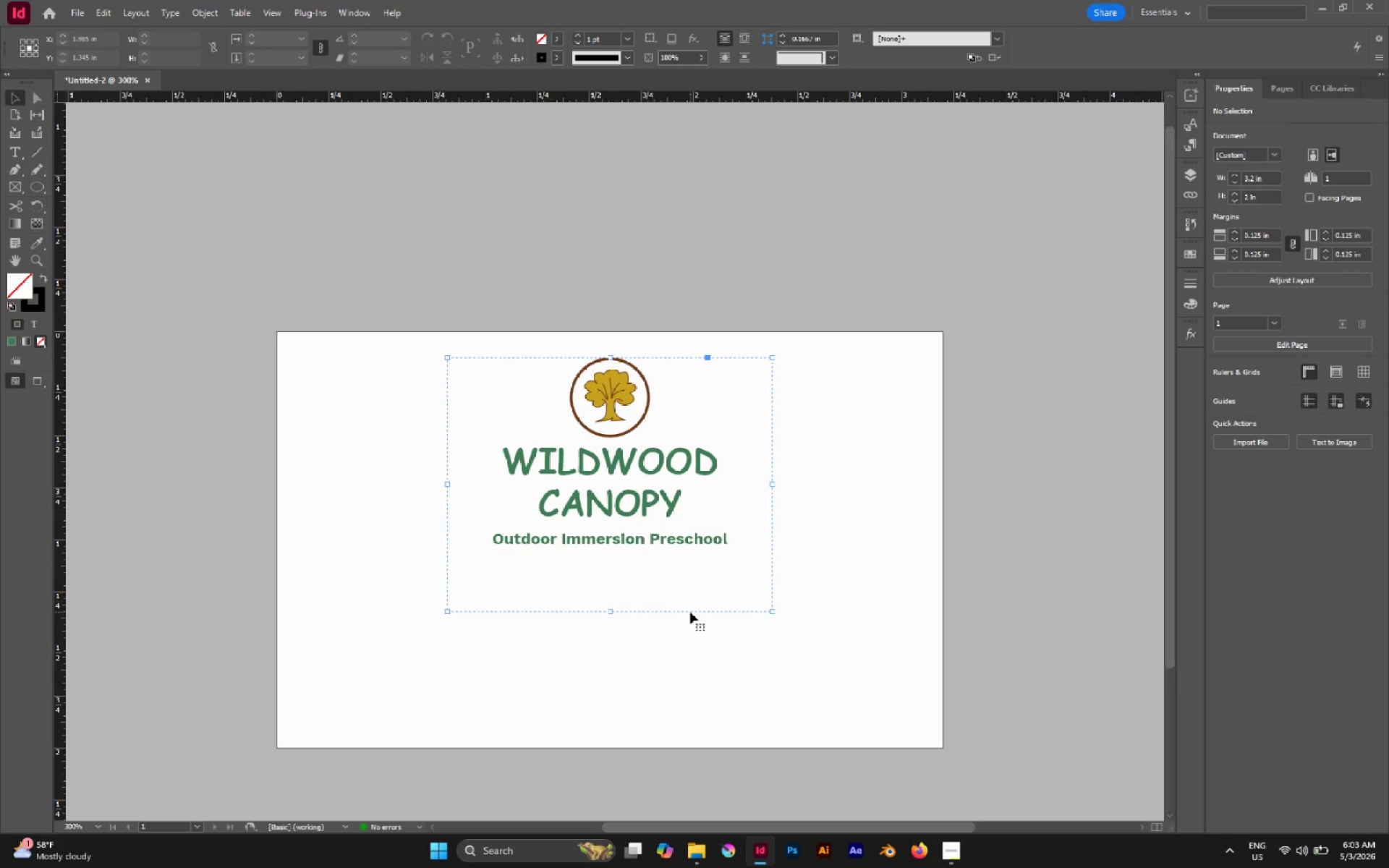 
key(W)
 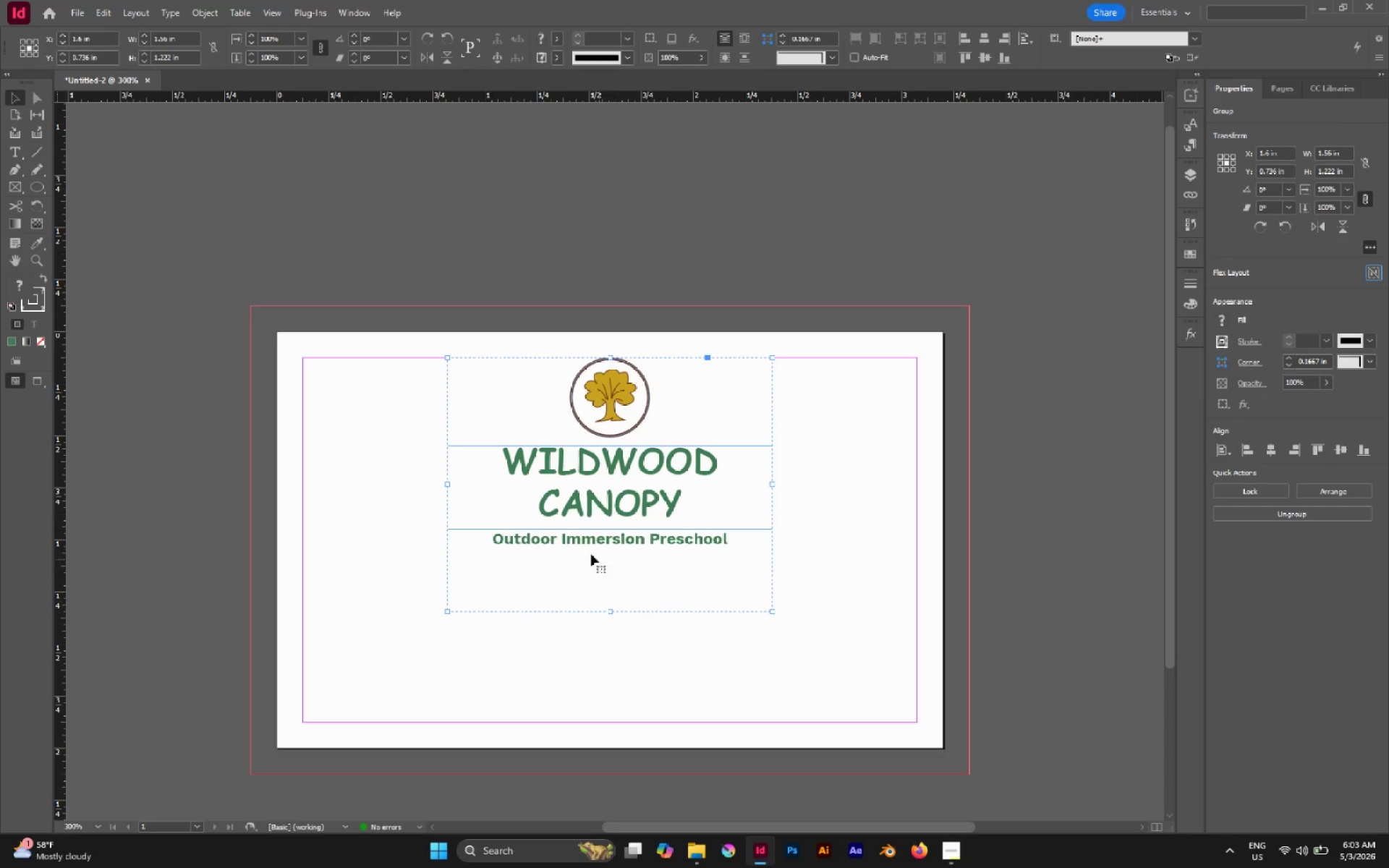 
left_click([583, 548])
 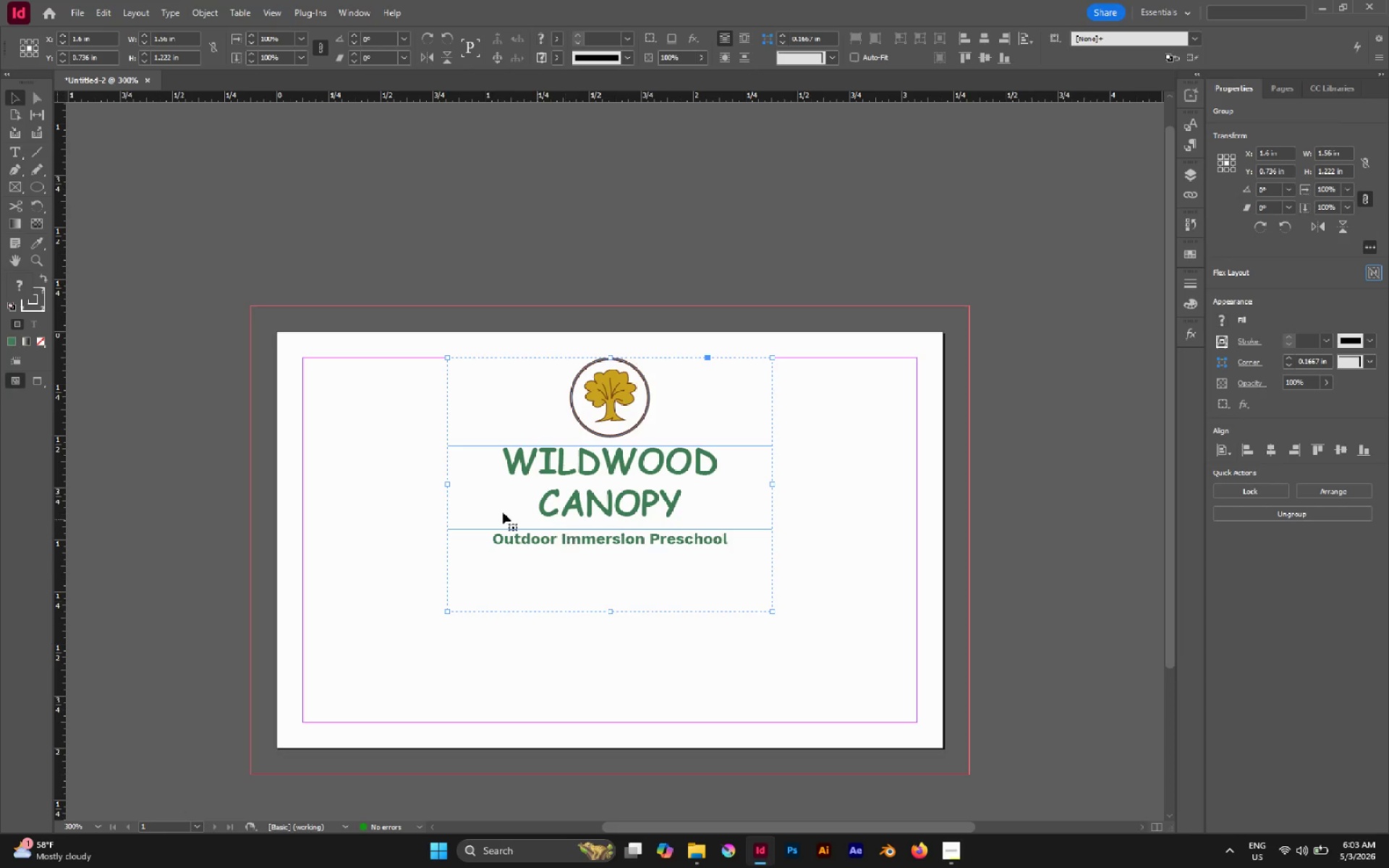 
left_click([362, 484])
 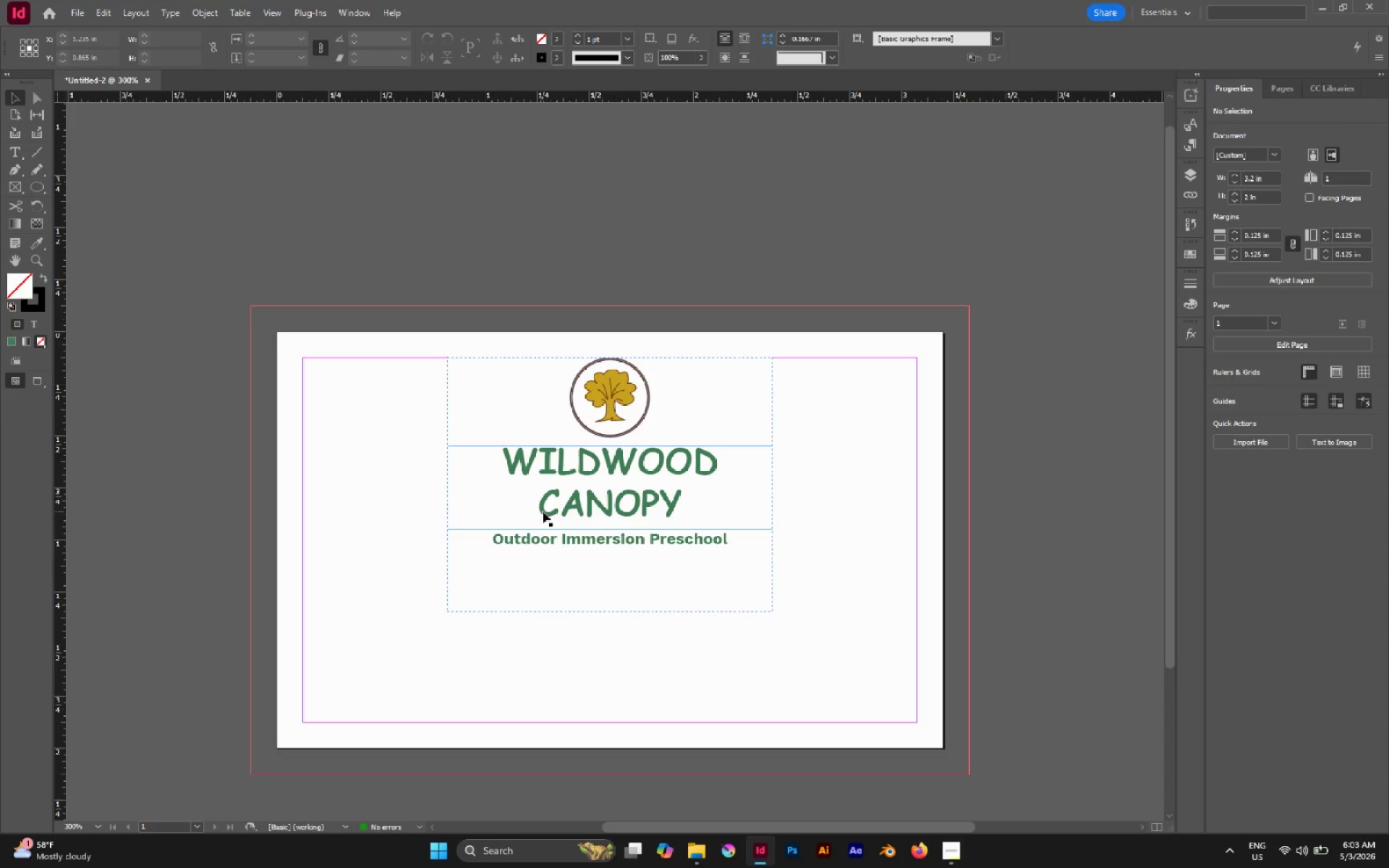 
left_click([595, 493])
 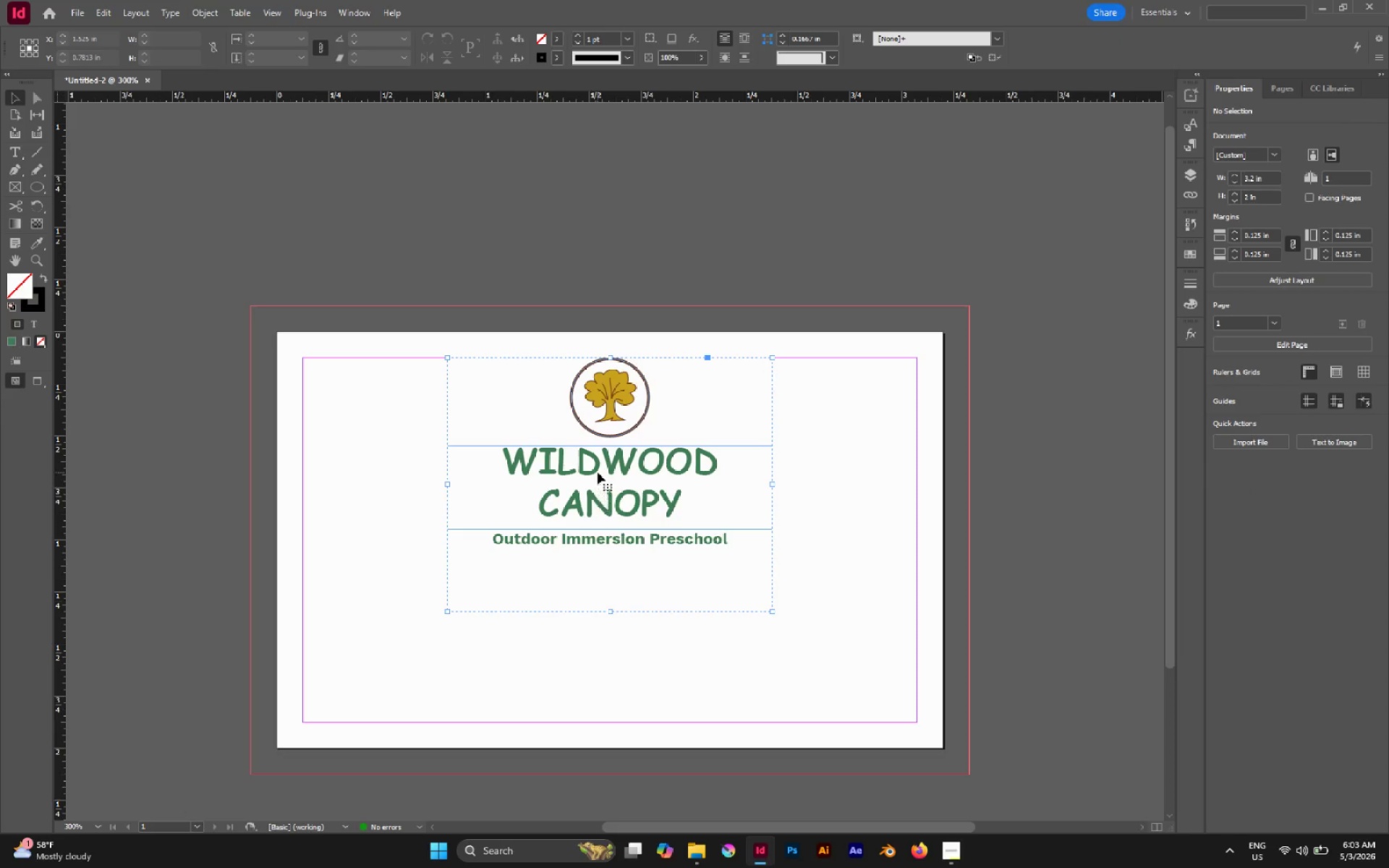 
hold_key(key=AltLeft, duration=0.89)
left_click_drag(start_coordinate=[598, 472], to_coordinate=[561, 549])
 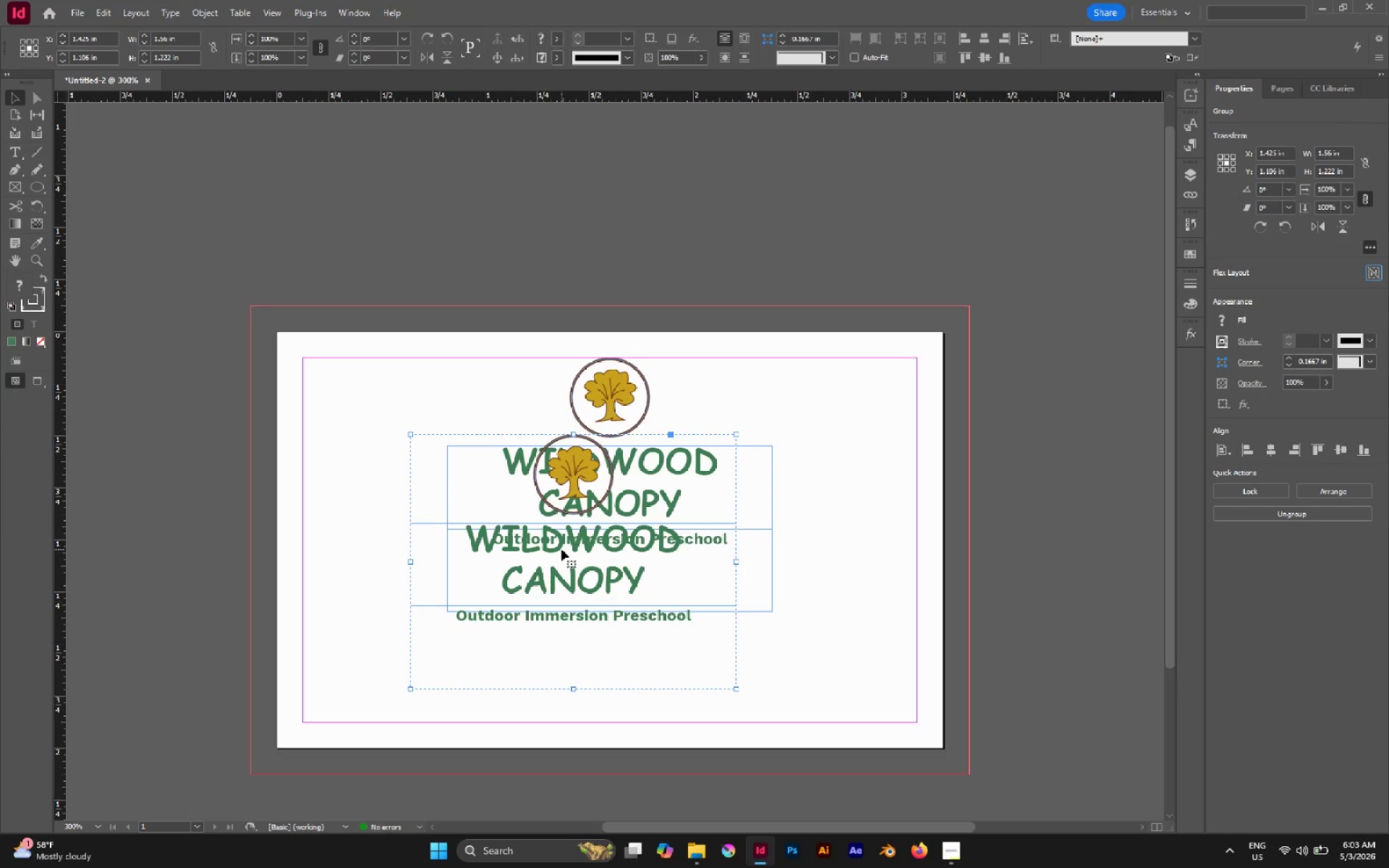 
key(Control+Z)
 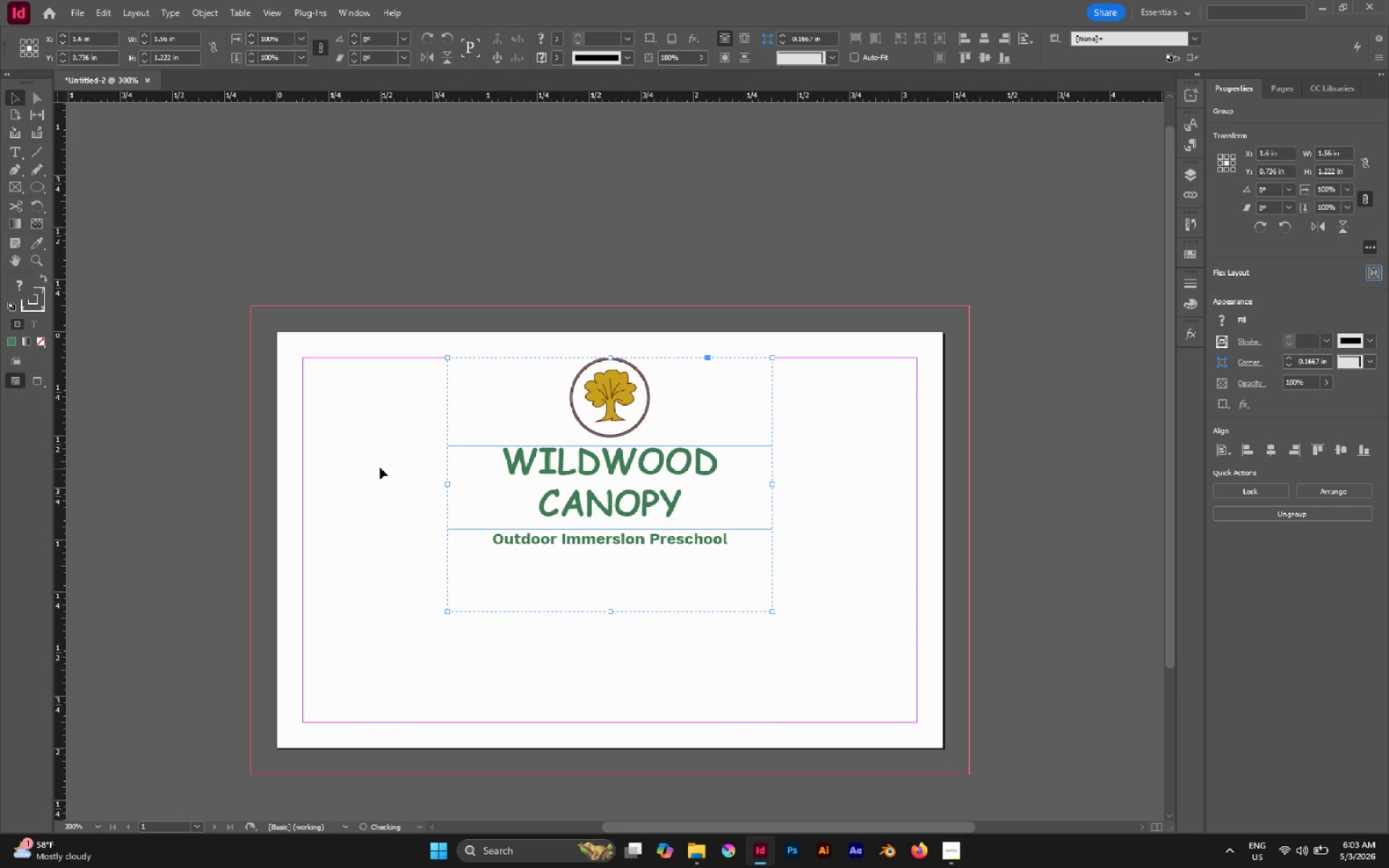 
left_click([380, 467])
 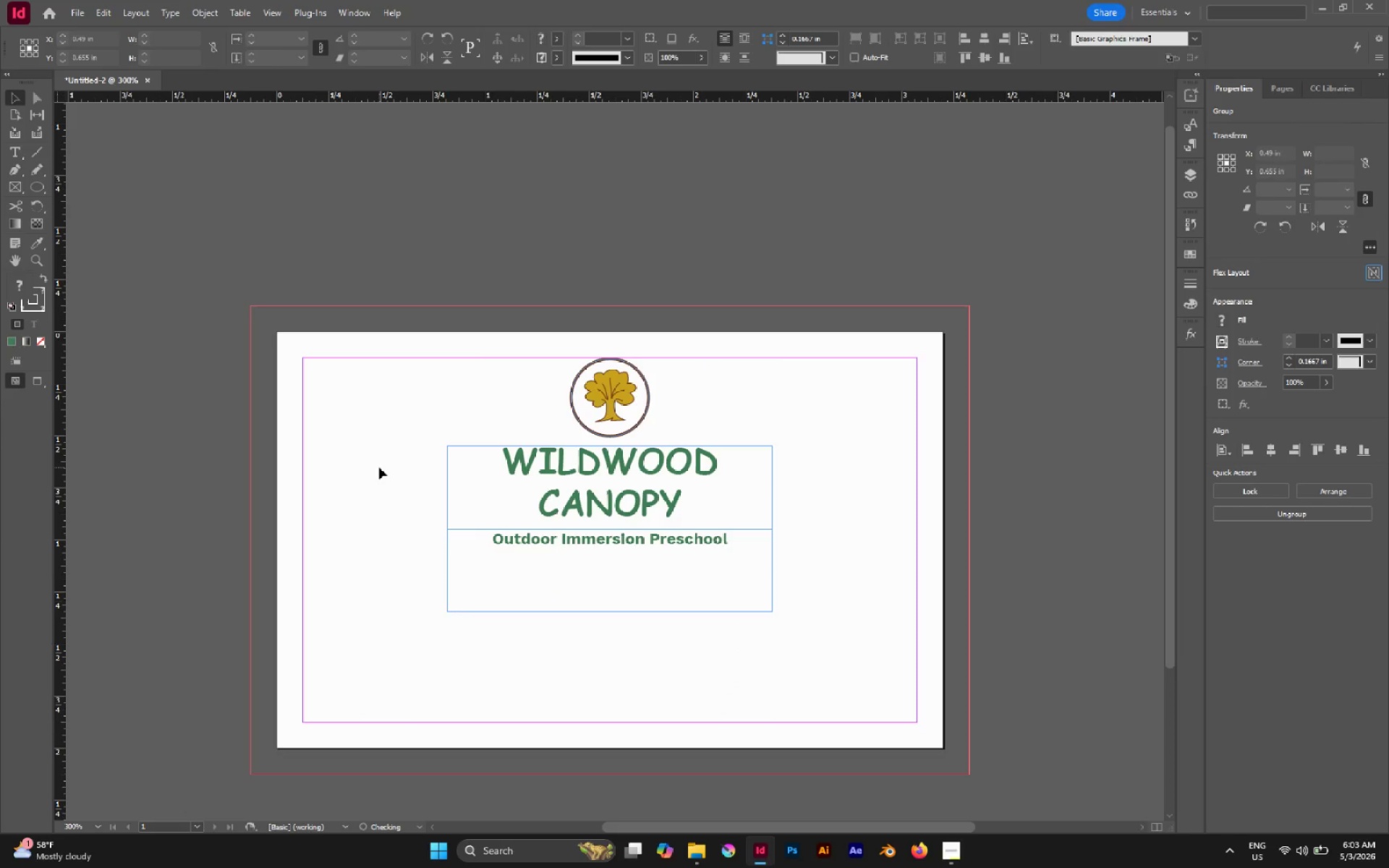 
key(A)
 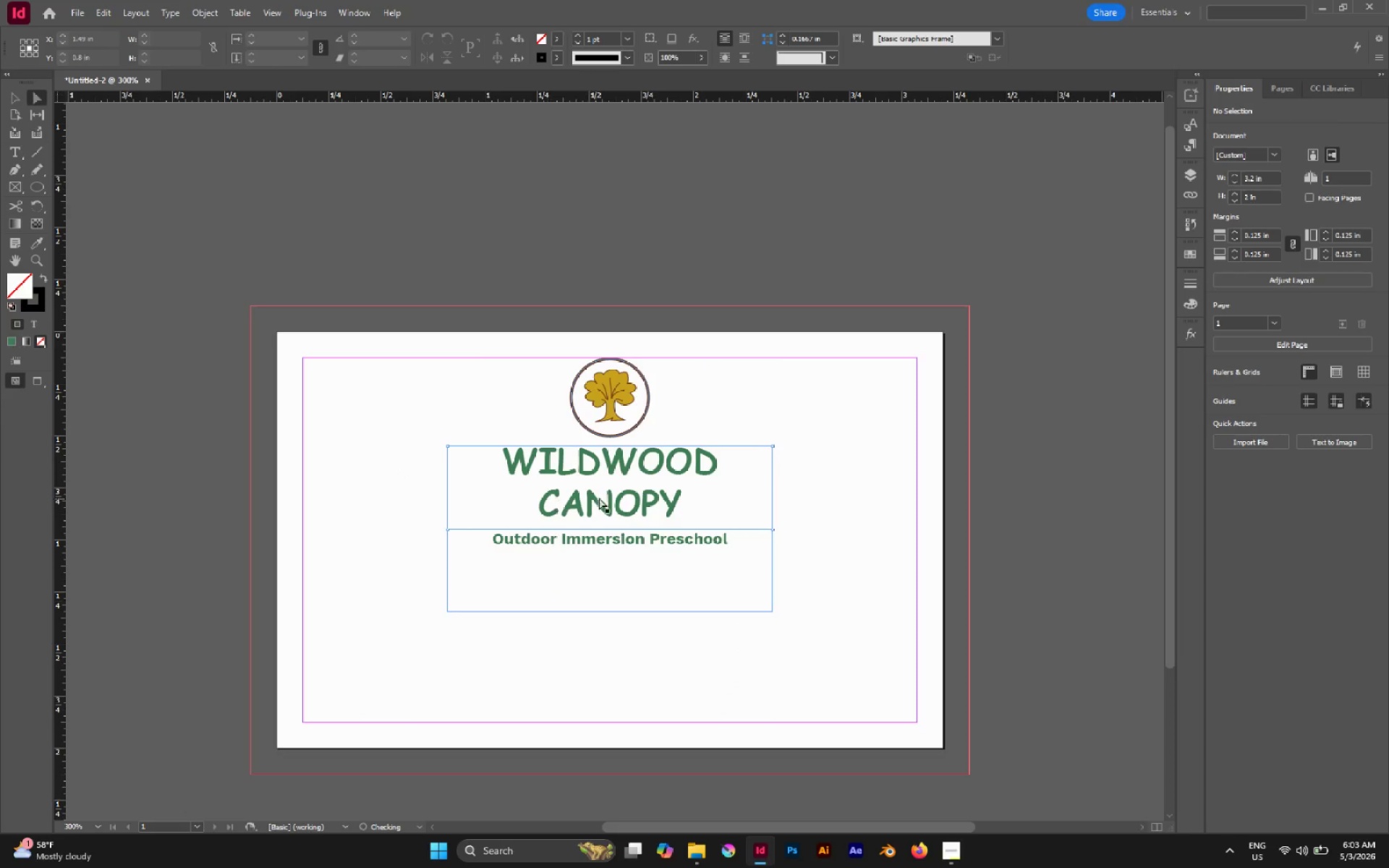 
left_click([605, 495])
 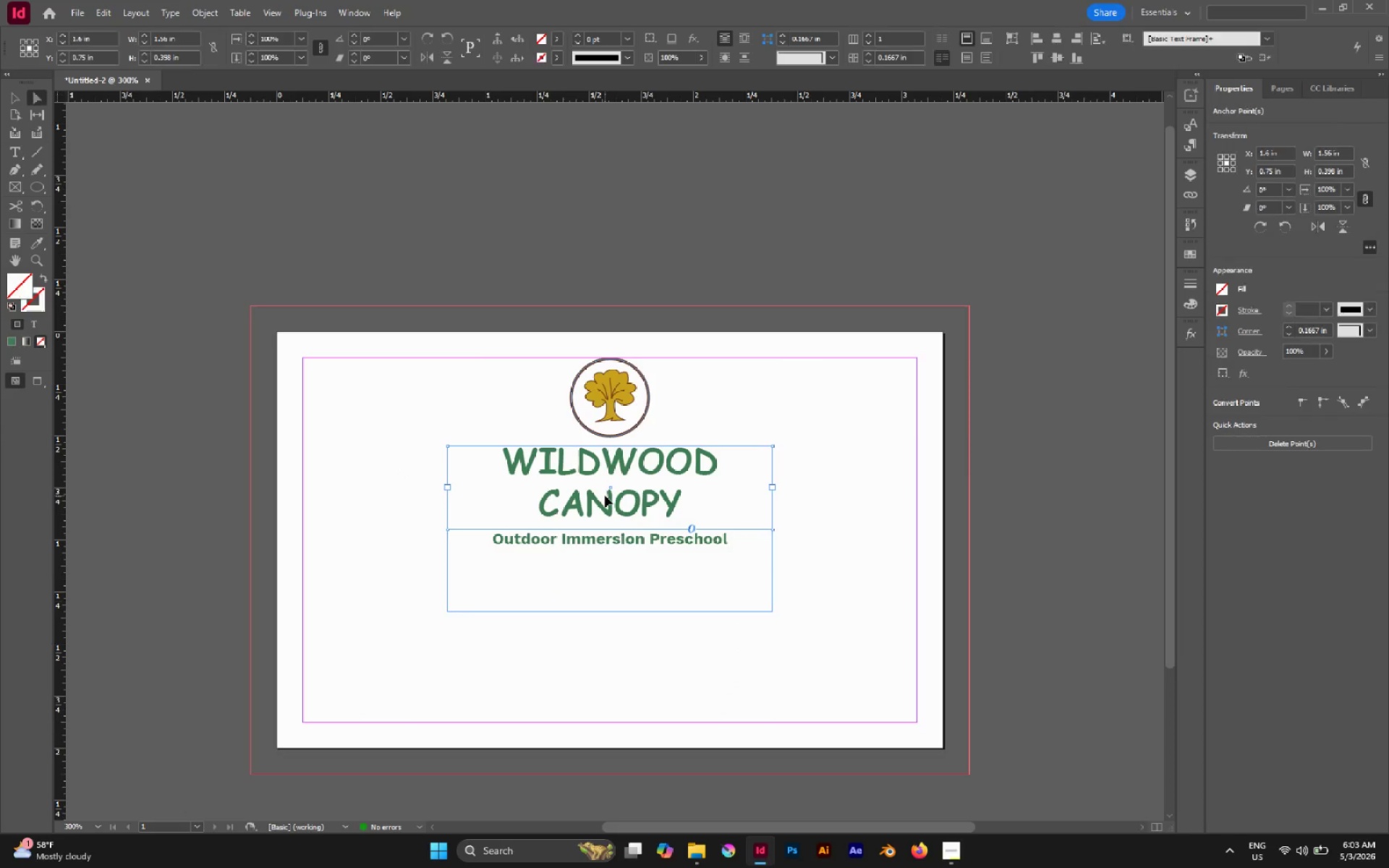 
key(Control+C)
 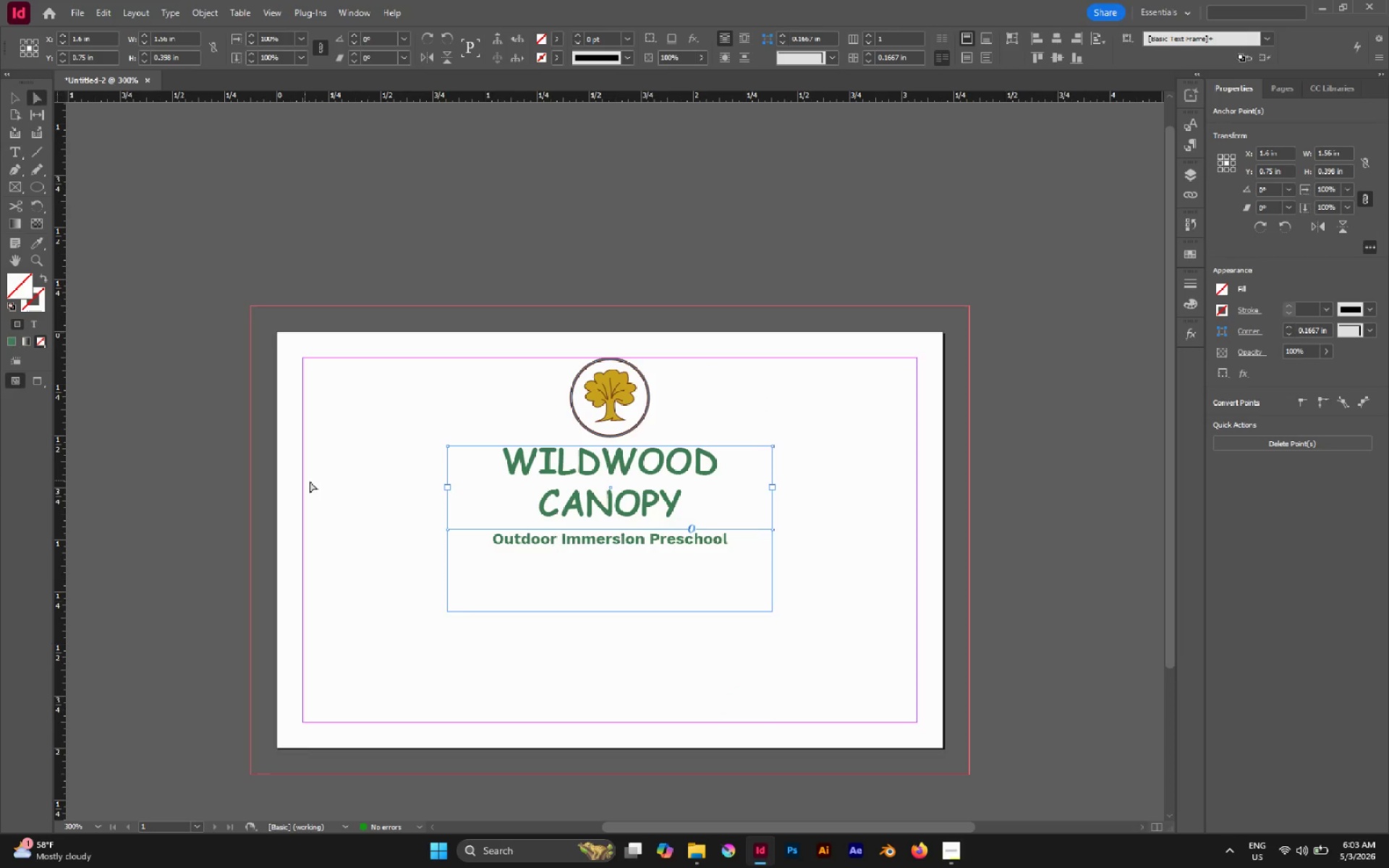 
left_click([373, 484])
 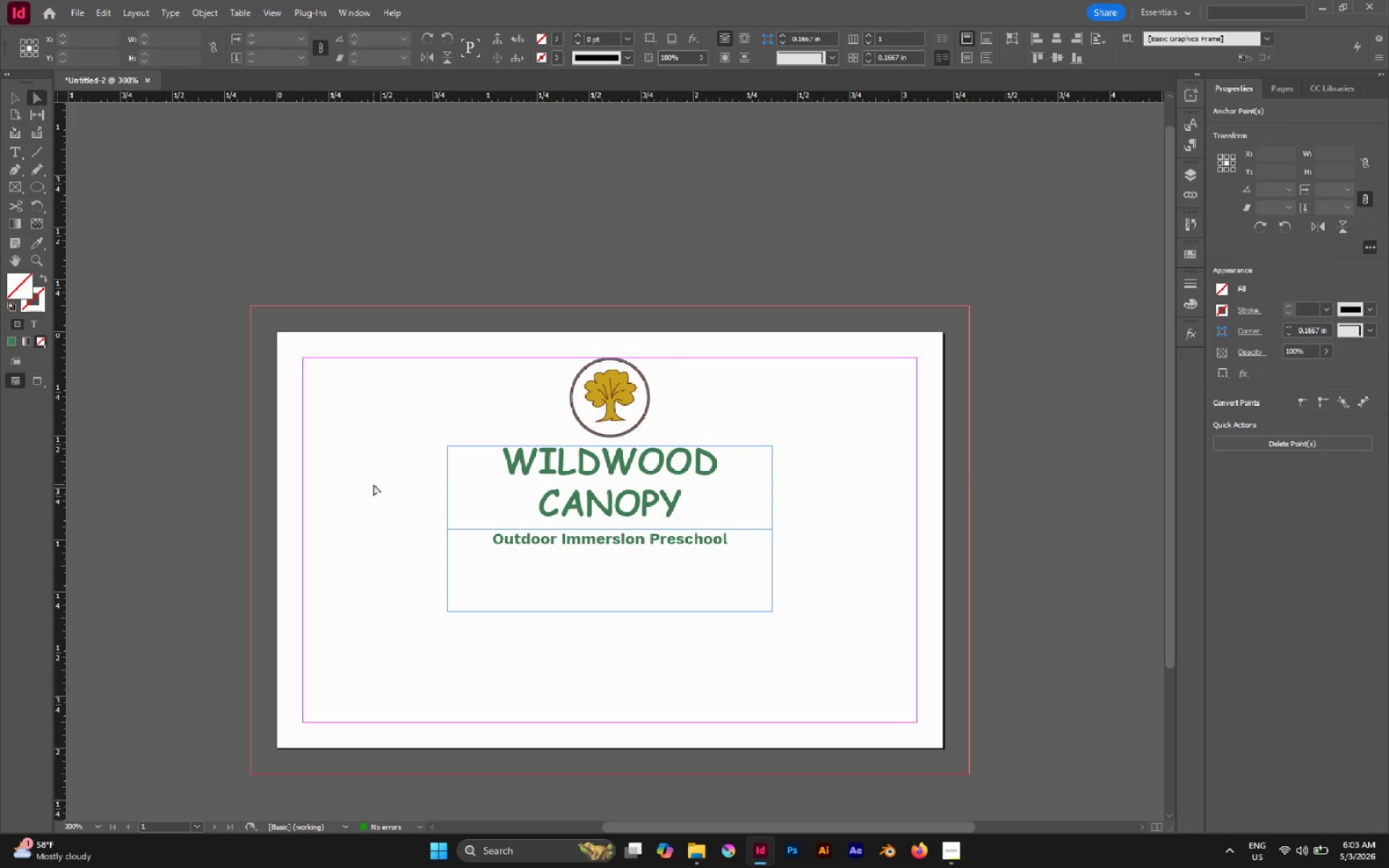 
key(Control+V)
 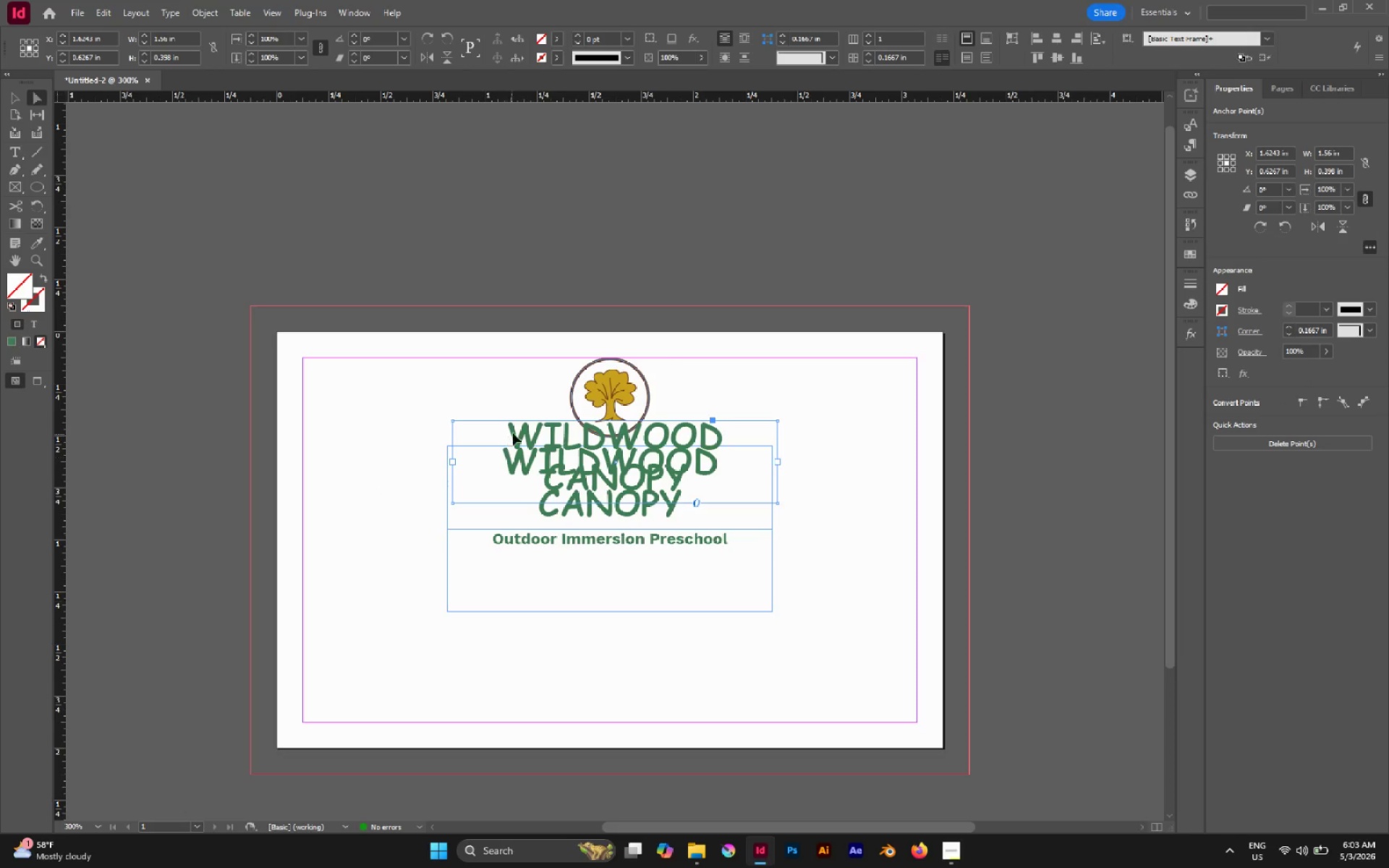 
left_click_drag(start_coordinate=[516, 433], to_coordinate=[428, 603])
 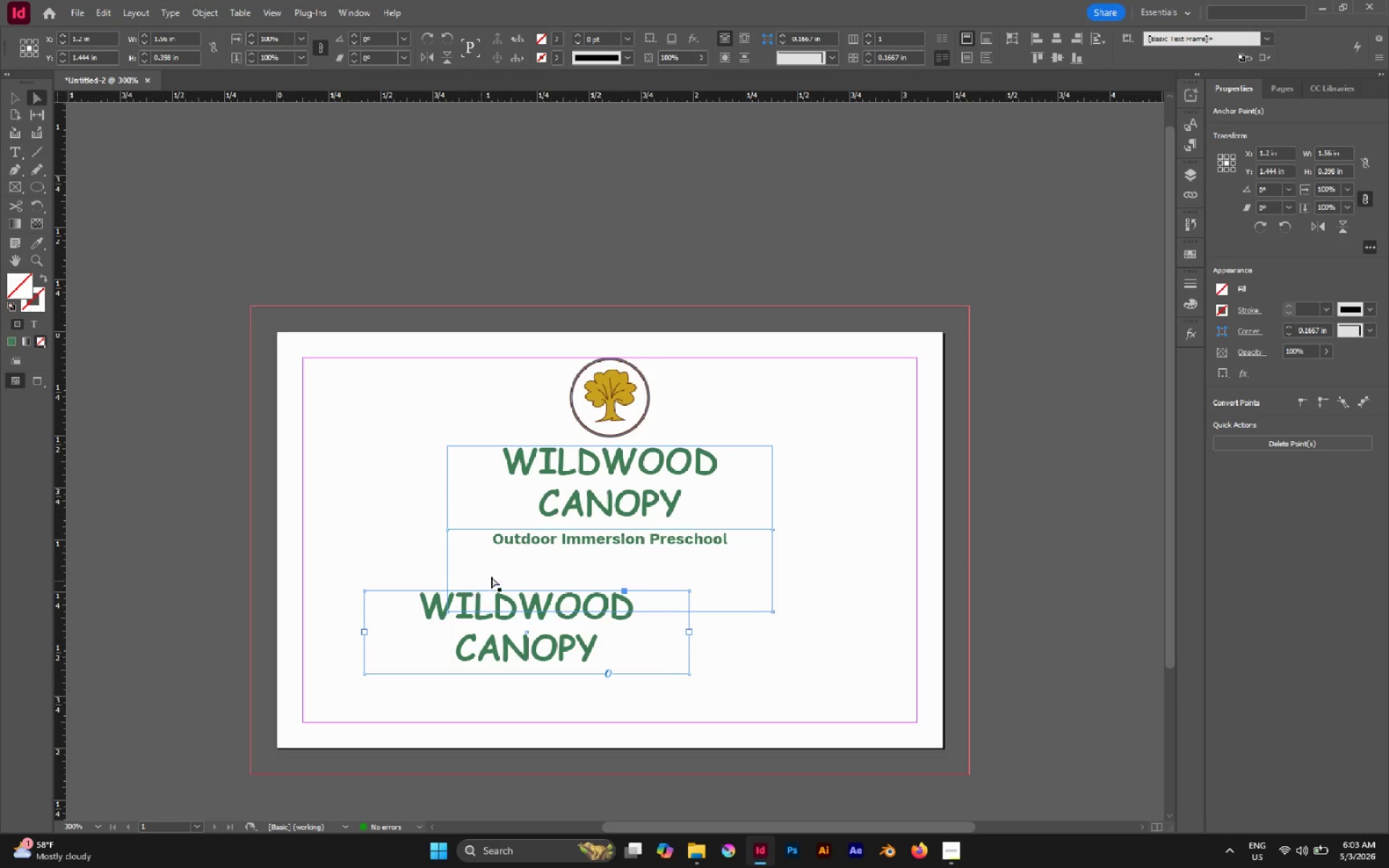 
double_click([491, 630])
 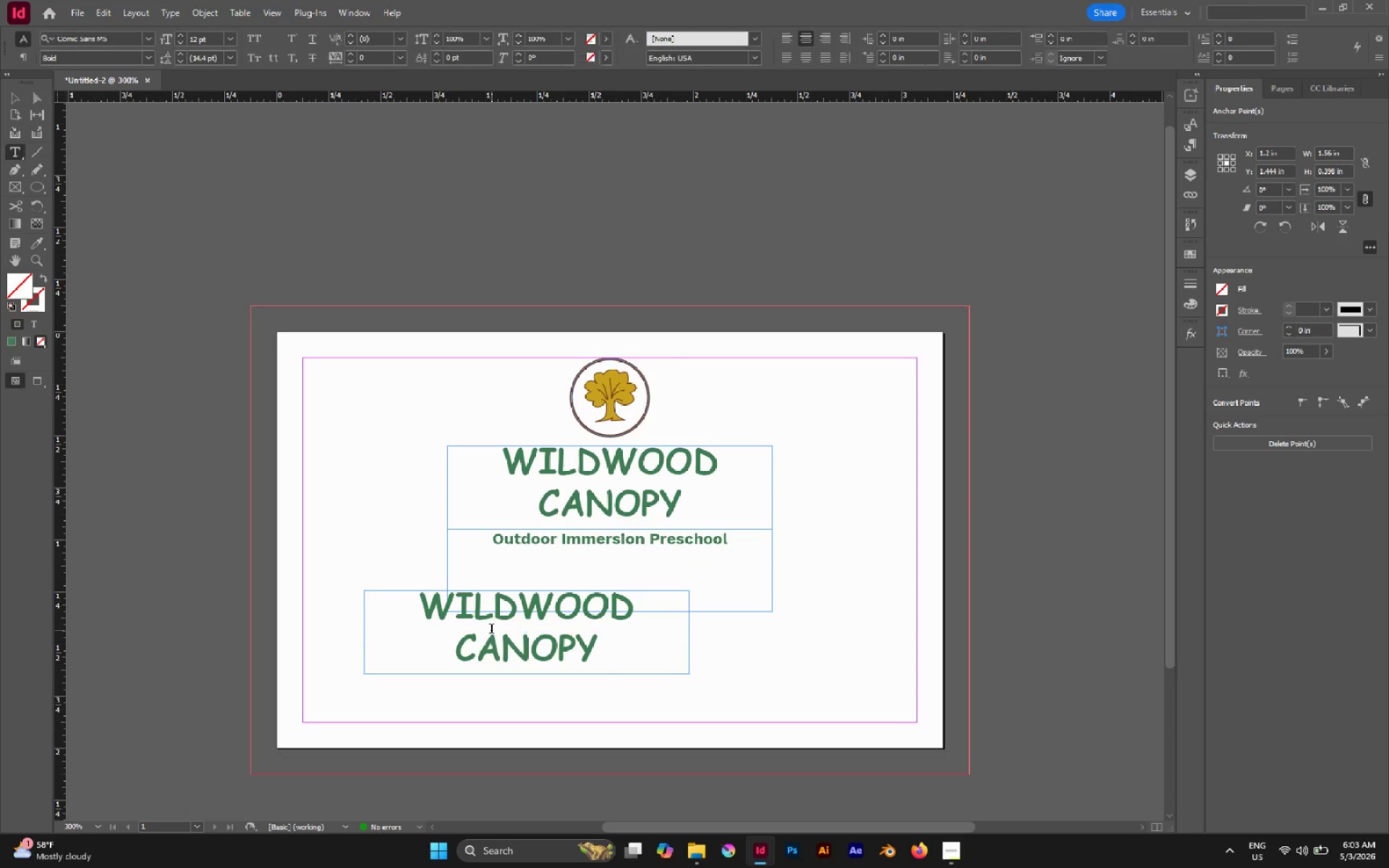 
triple_click([491, 630])
 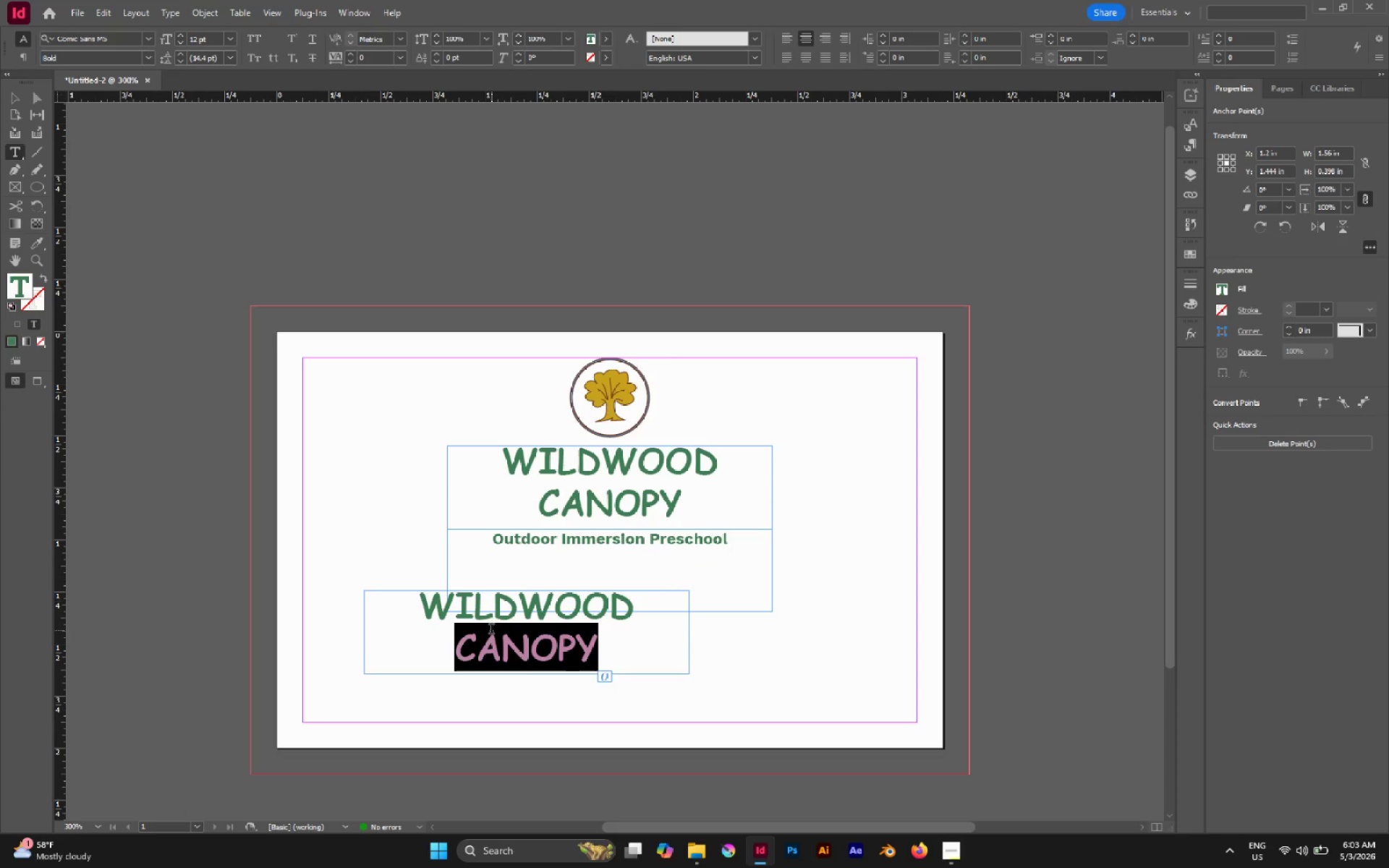 
key(Control+A)
 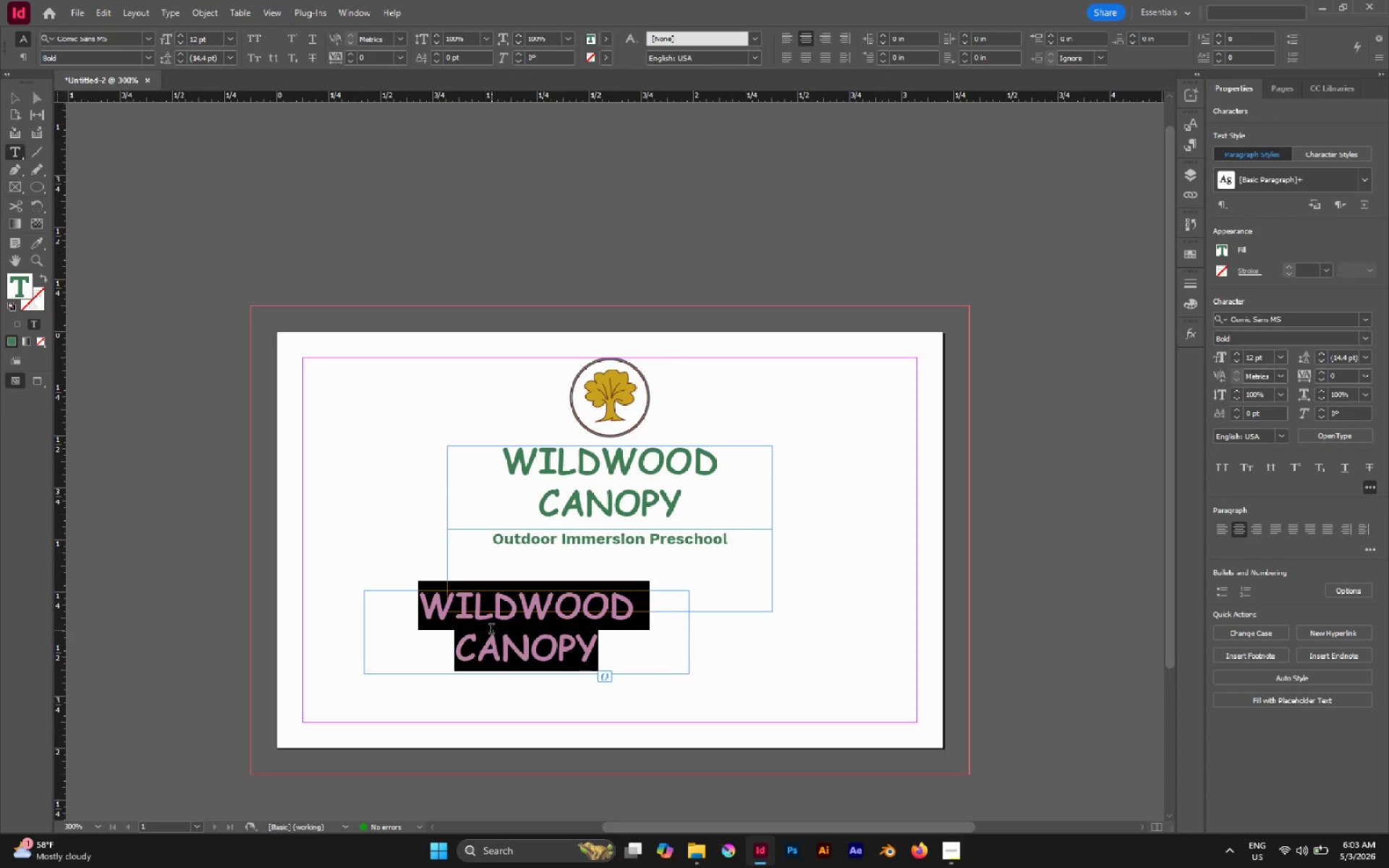 
type(RO)
key(Backspace)
key(Backspace)
type(rowan lee, Program Coordinator)
key(Escape)
 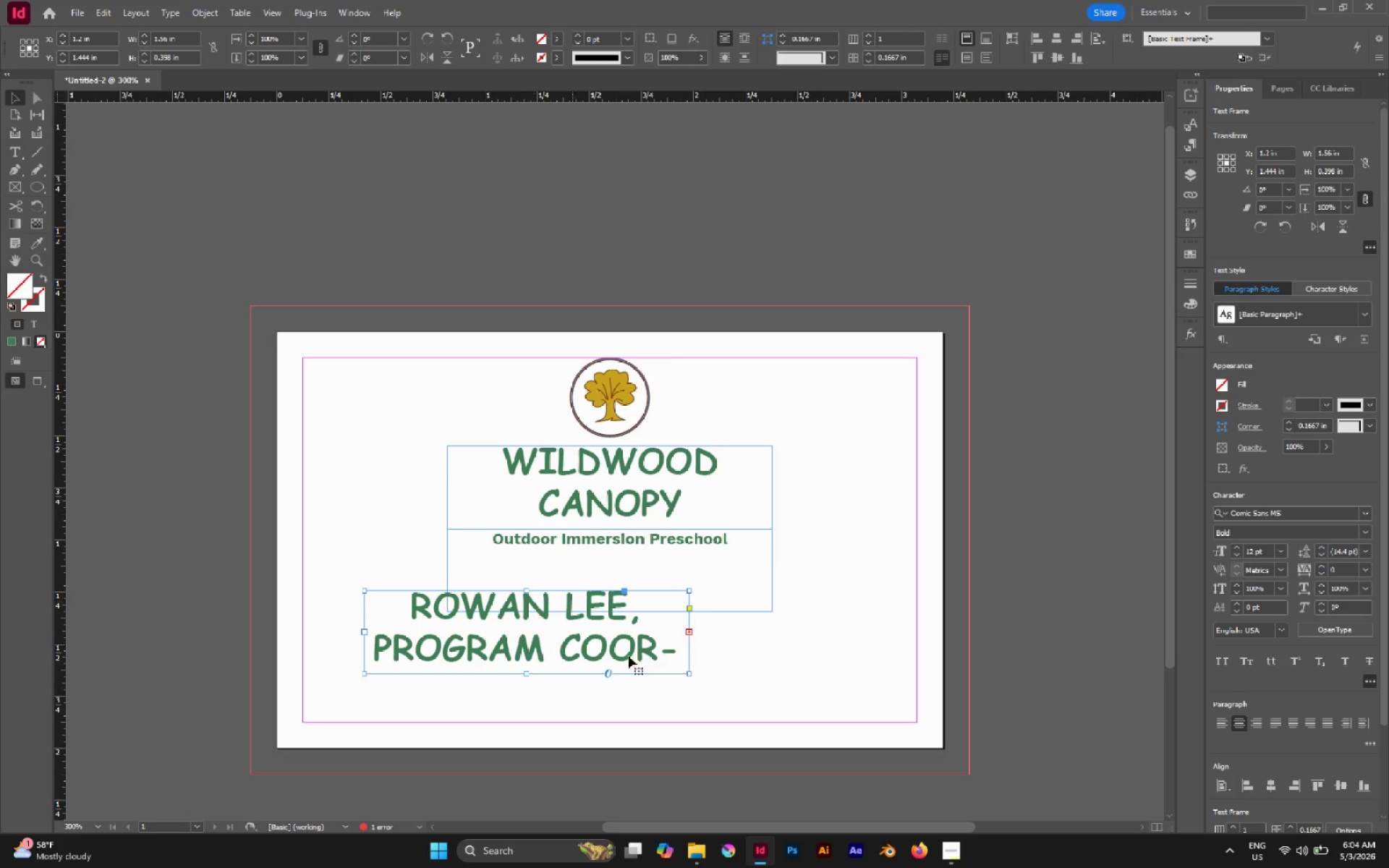 
left_click_drag(start_coordinate=[690, 675], to_coordinate=[894, 673])
 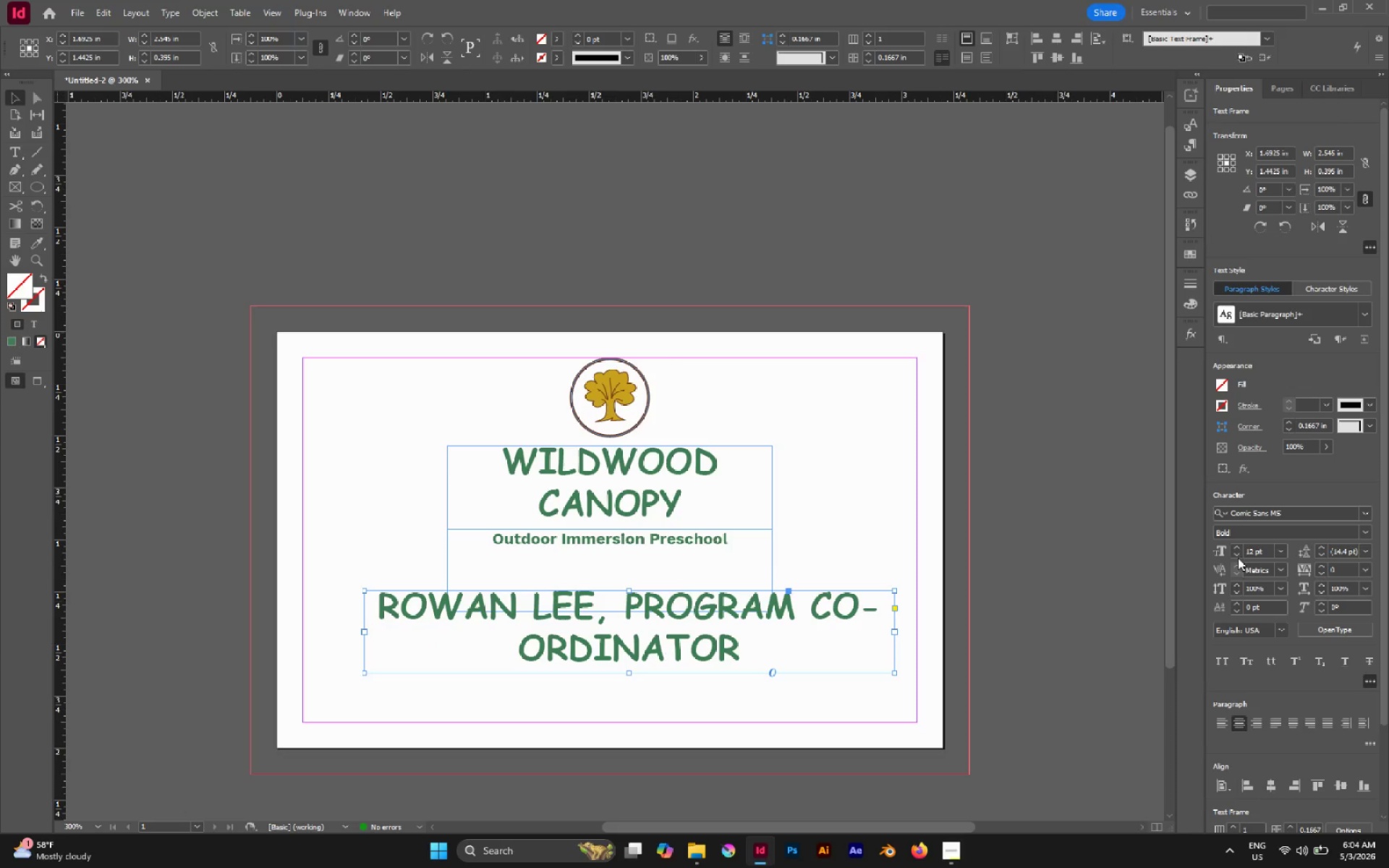 
double_click([1236, 556])
 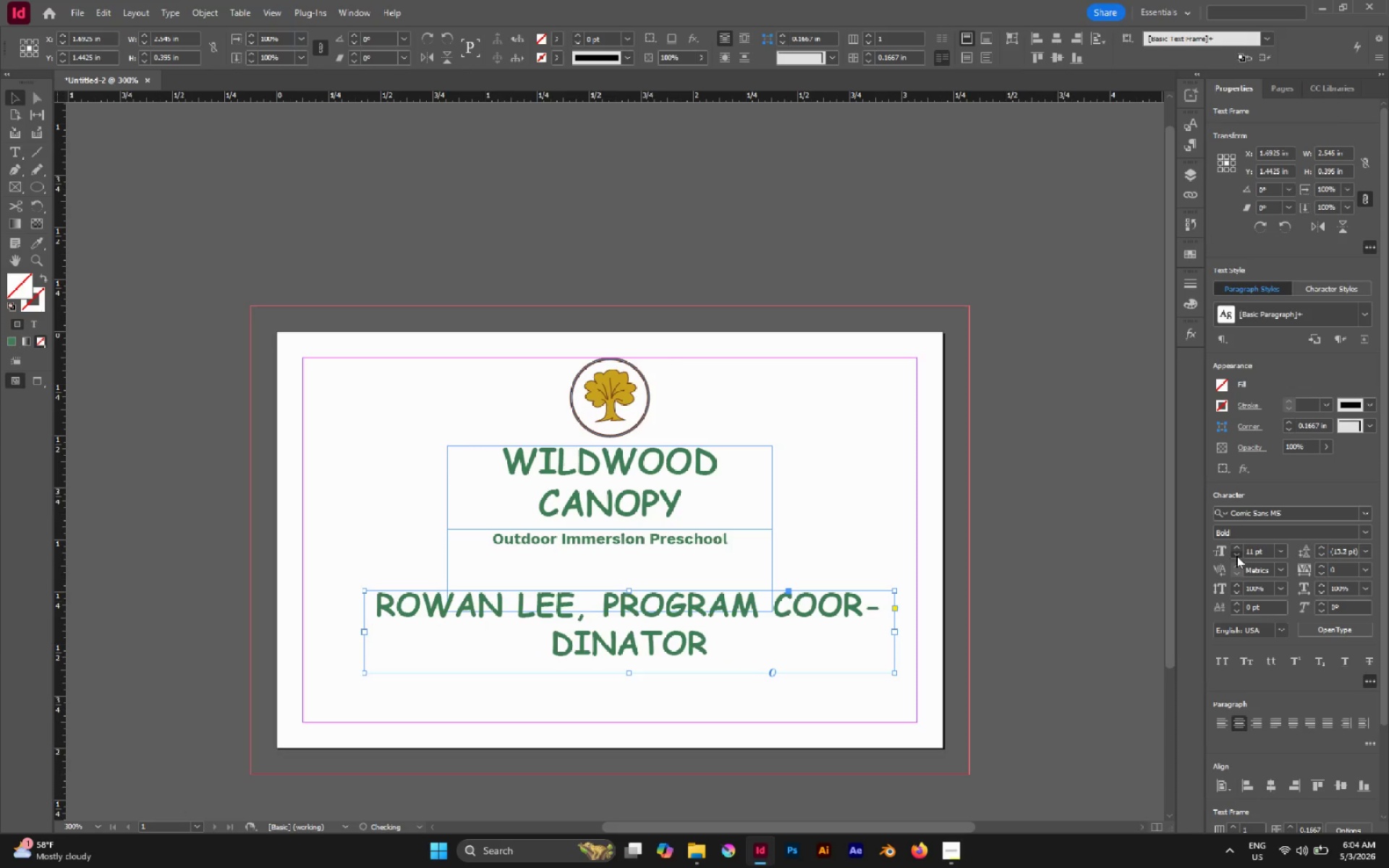 
triple_click([1236, 556])
 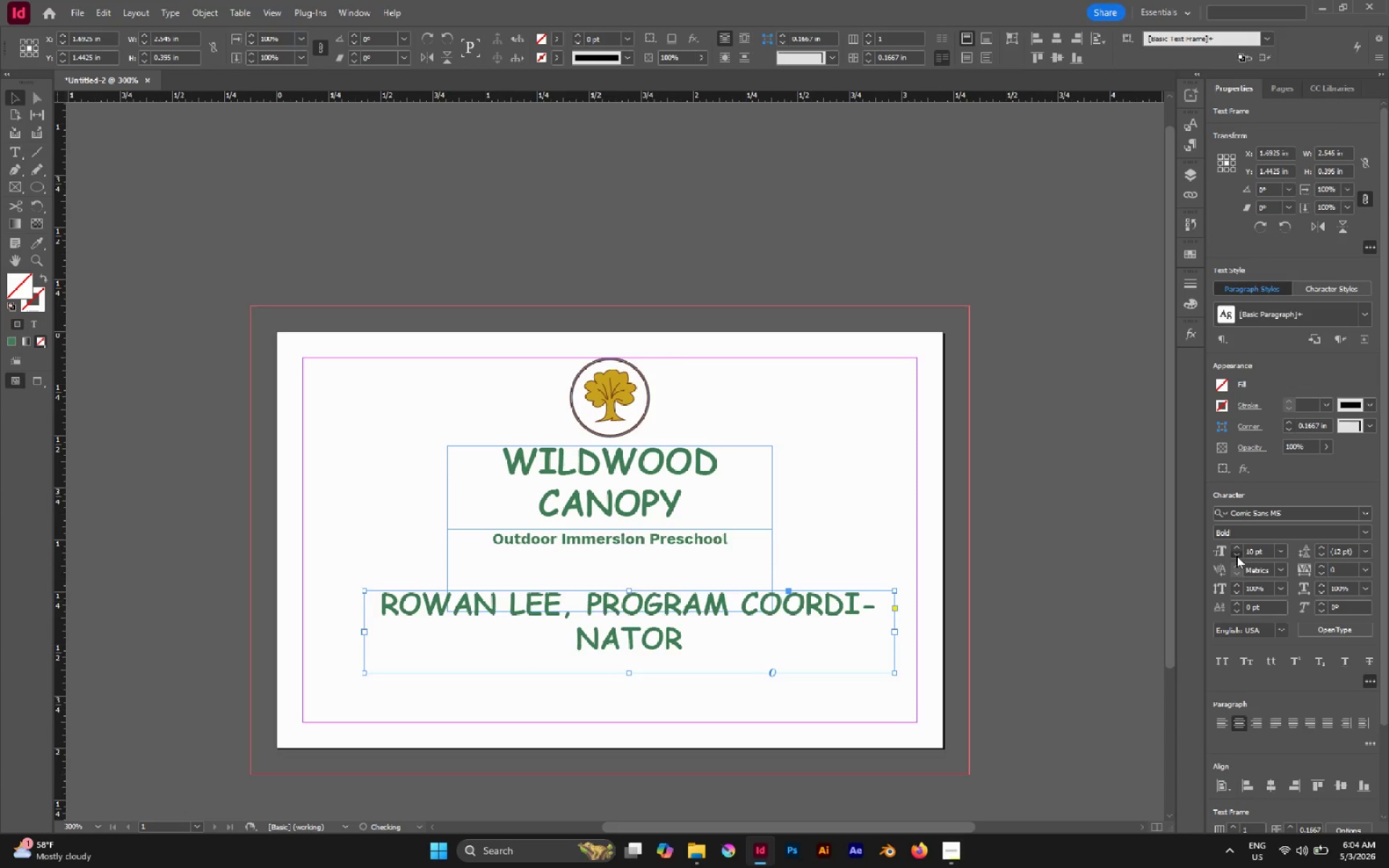 
triple_click([1236, 556])
 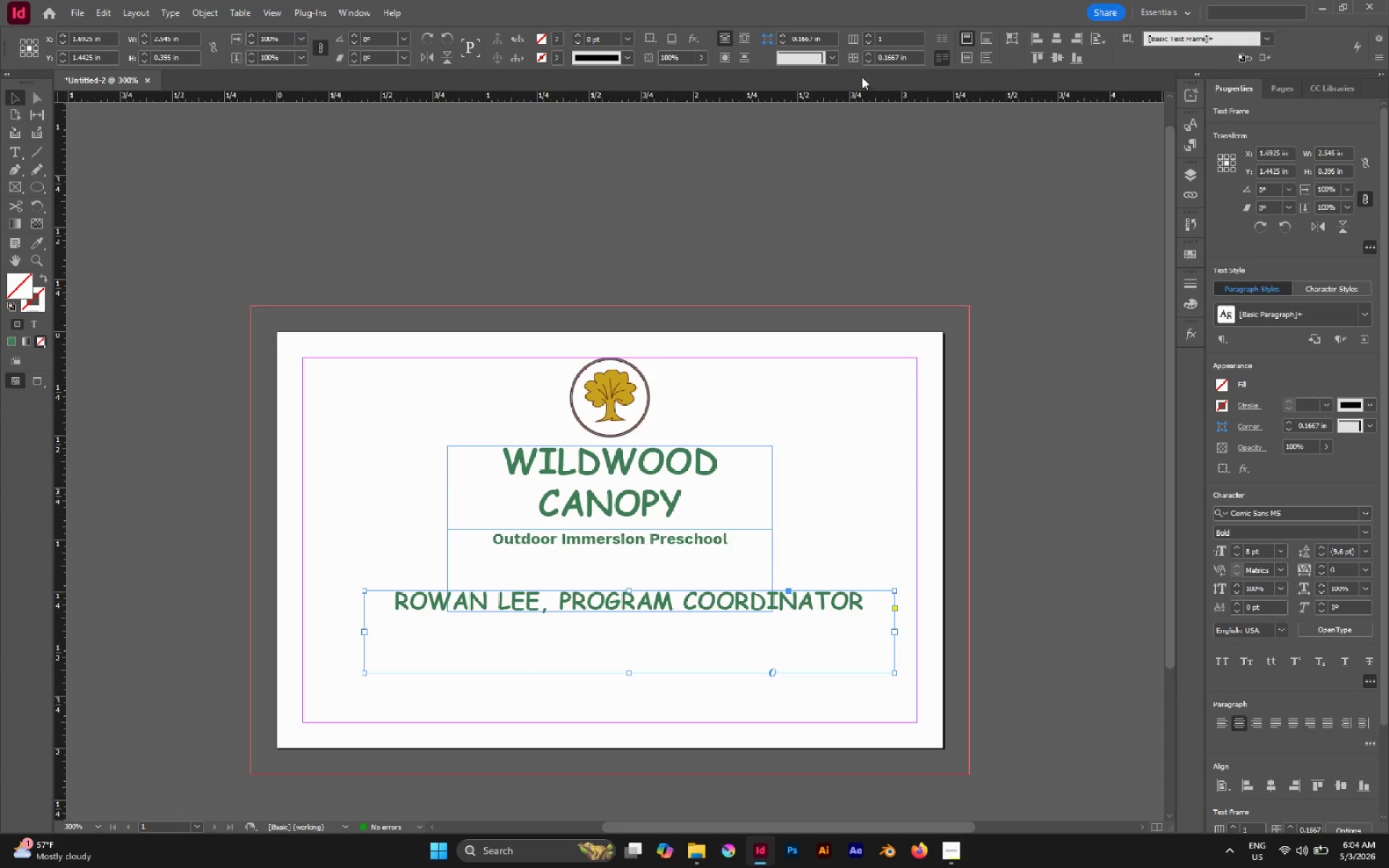 
left_click([1058, 39])
 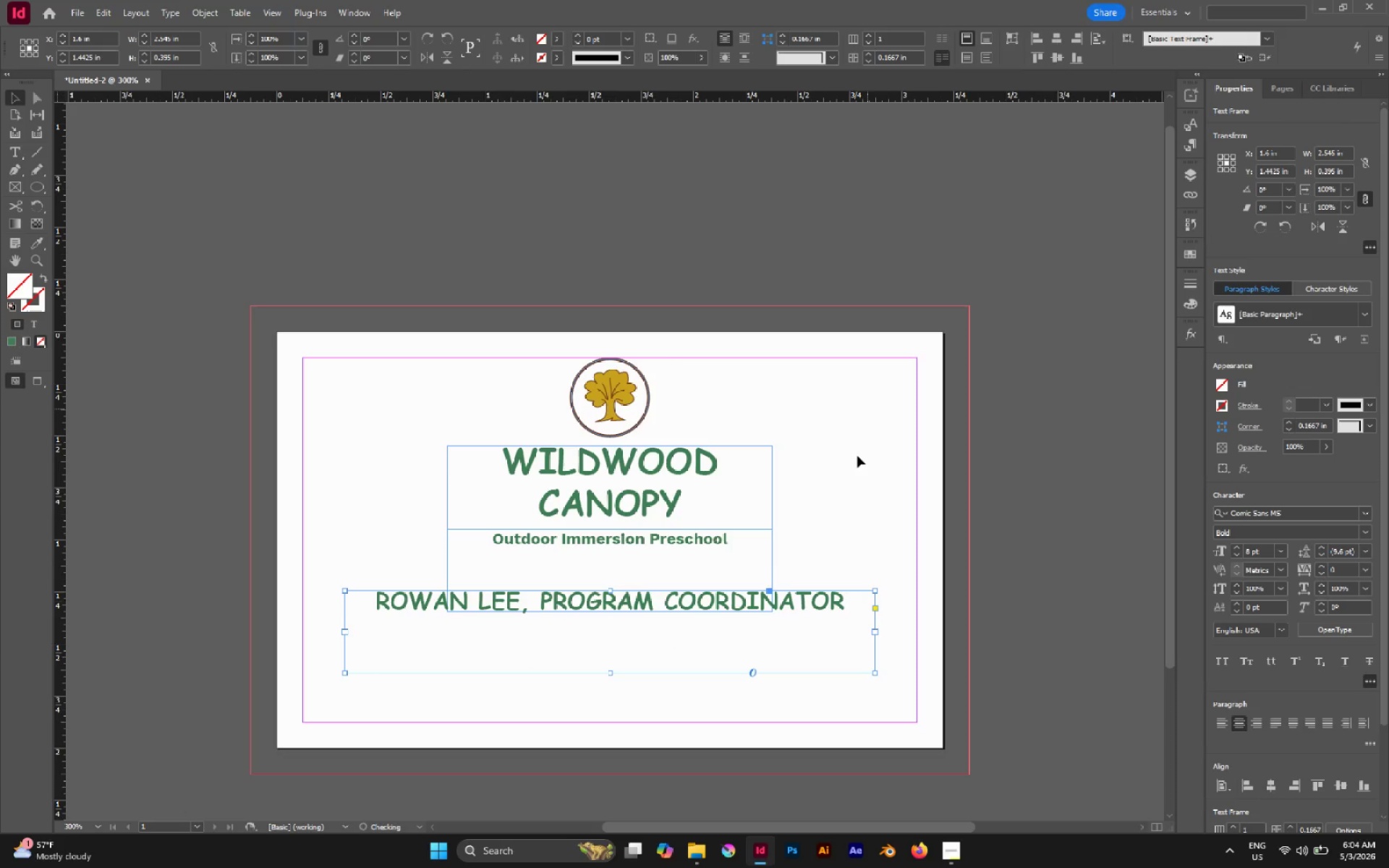 
left_click([853, 474])
 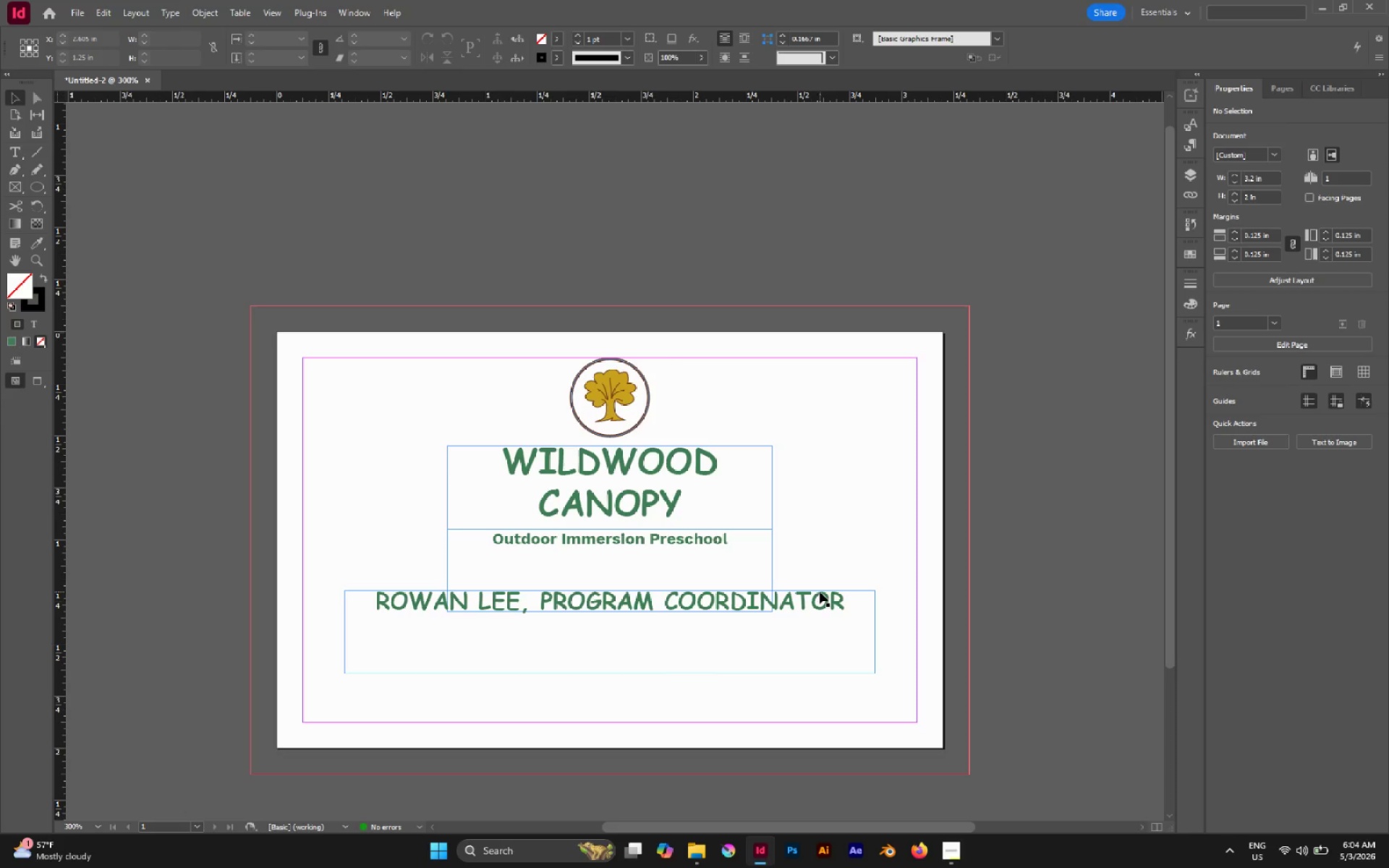 
left_click_drag(start_coordinate=[817, 595], to_coordinate=[819, 624])
 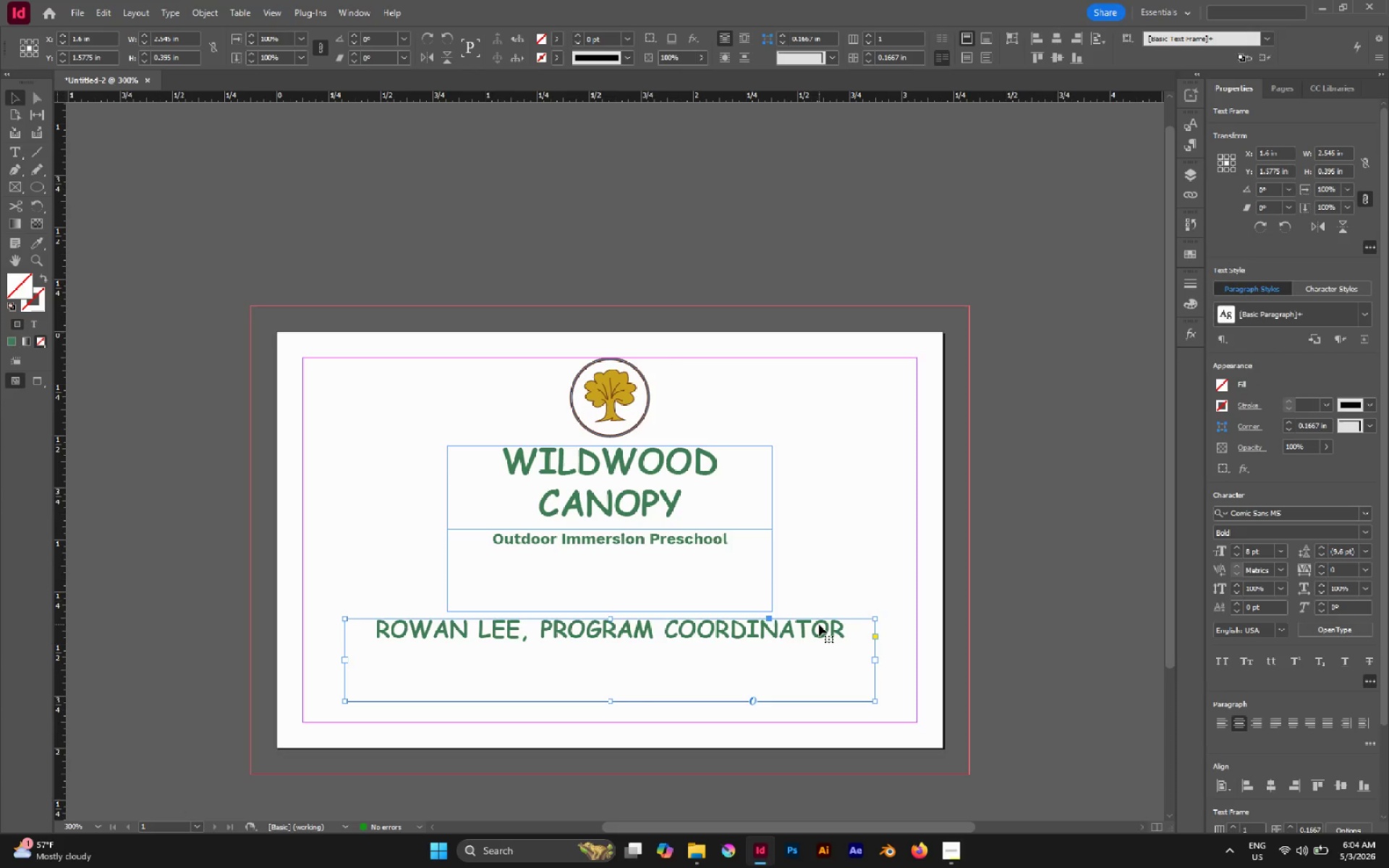 
hold_key(key=ShiftLeft, duration=1.59)
 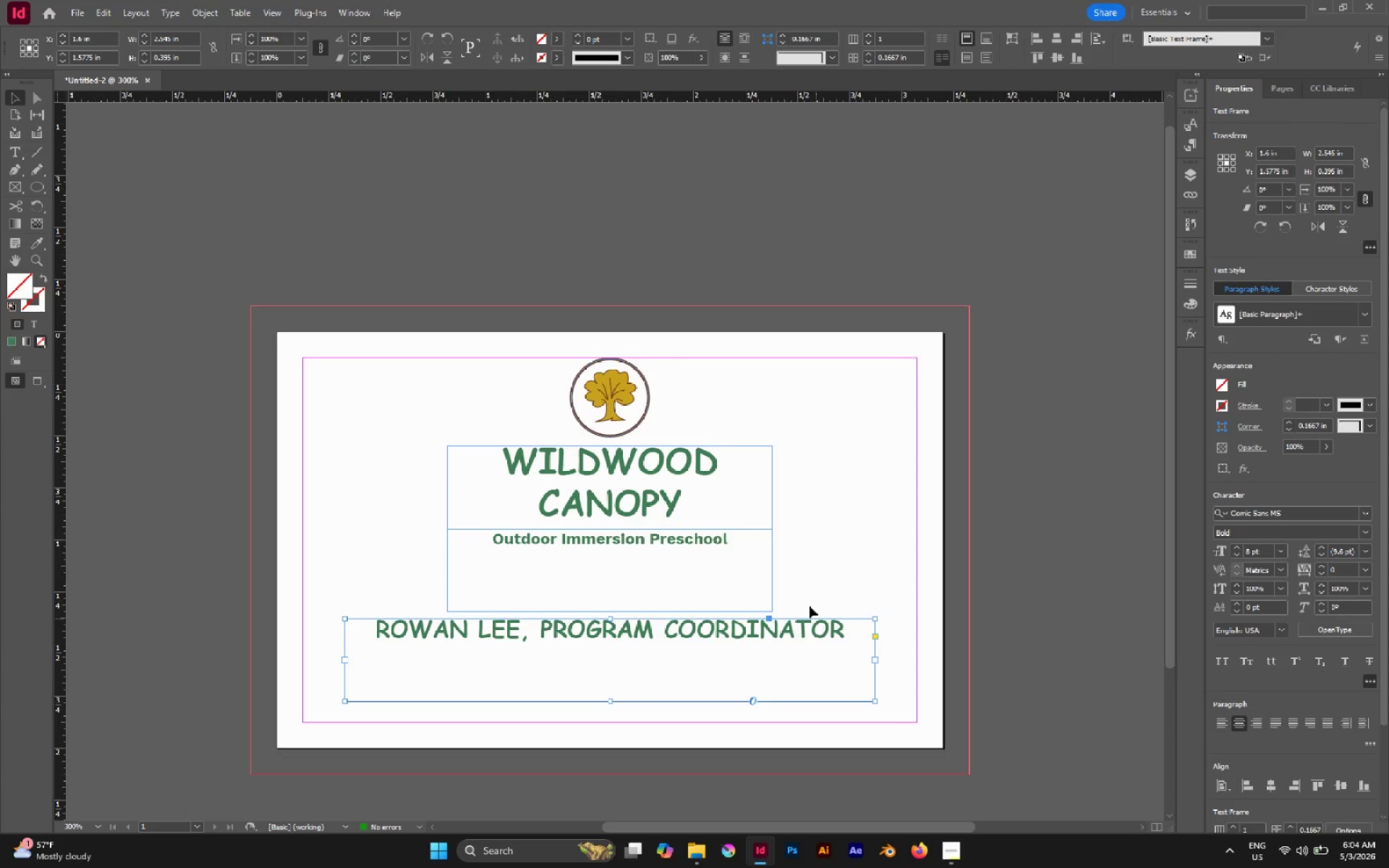 
left_click_drag(start_coordinate=[784, 576], to_coordinate=[459, 369])
 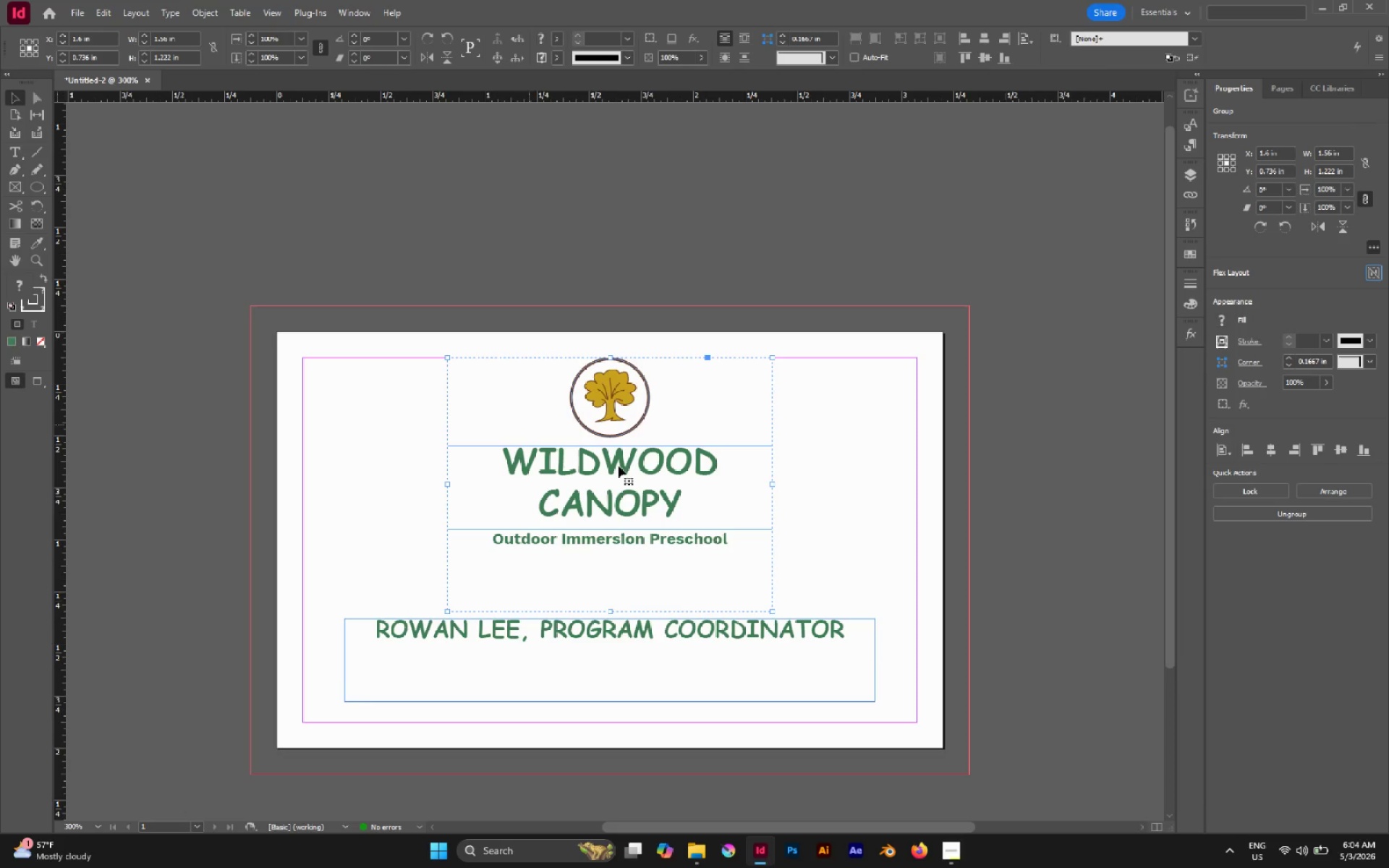 
hold_key(key=ShiftLeft, duration=3.3)
hold_key(key=ControlLeft, duration=2.17)
left_click_drag(start_coordinate=[610, 609], to_coordinate=[613, 647])
 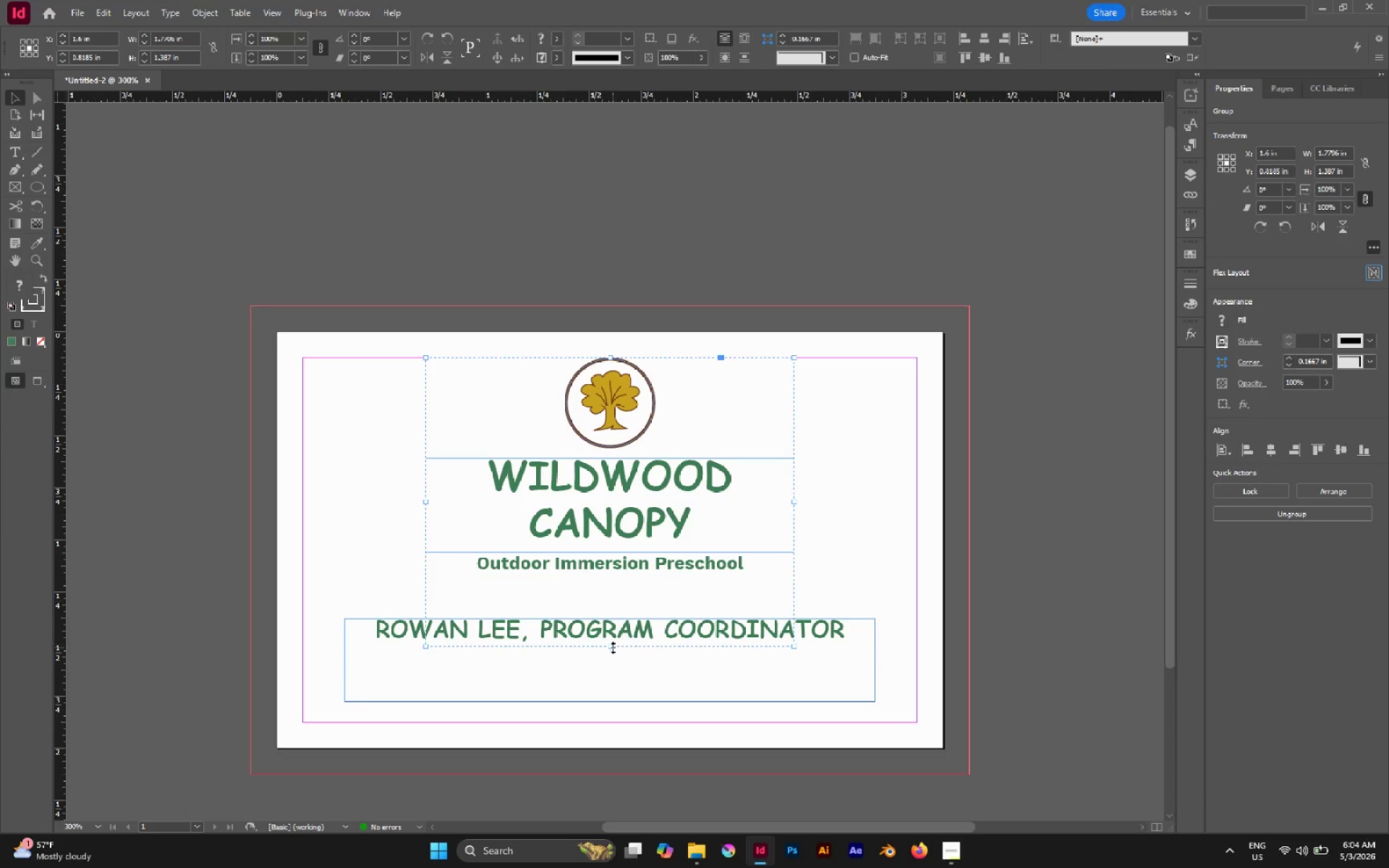 
key(Control+Z)
 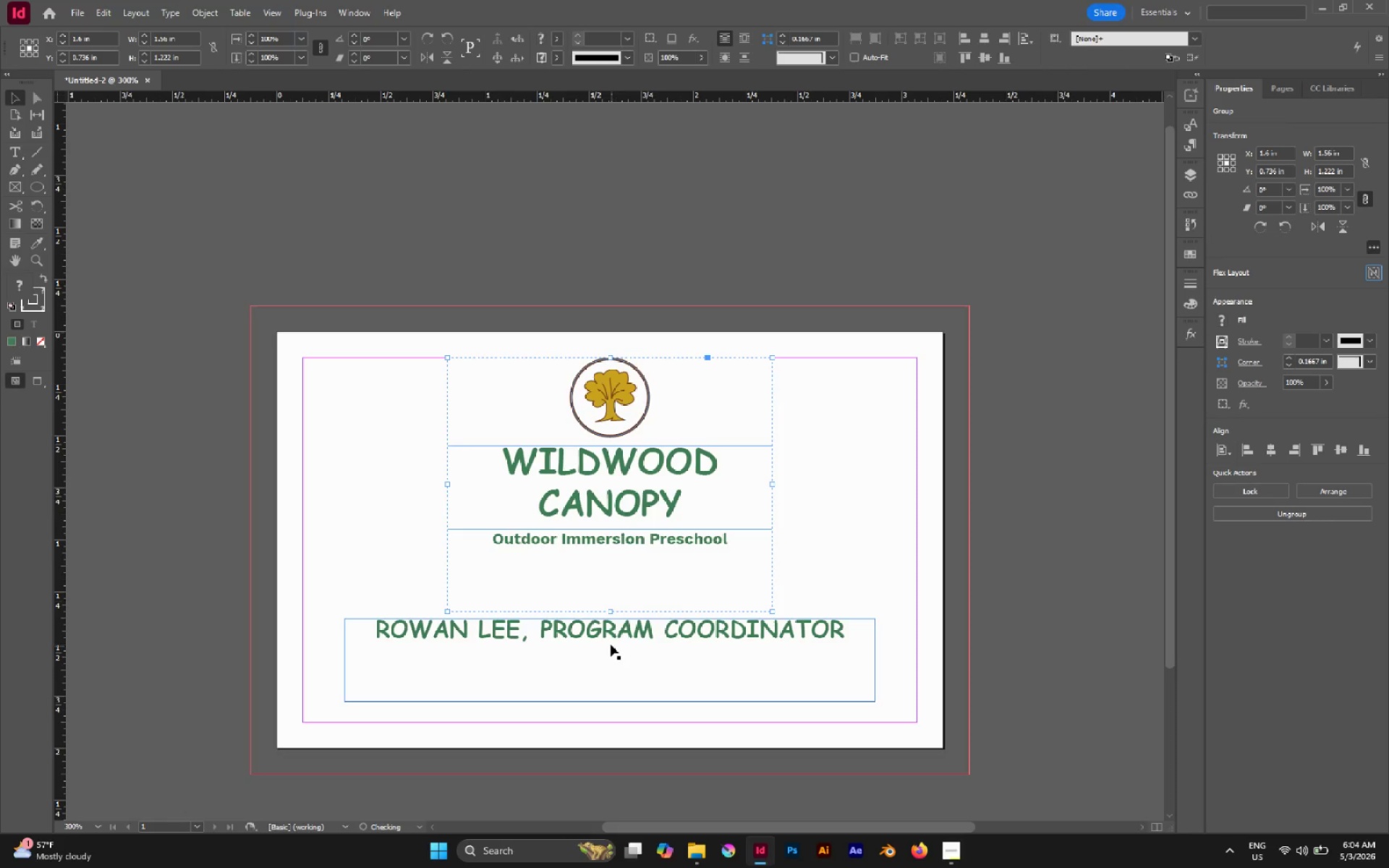 
key(Control+ControlLeft)
 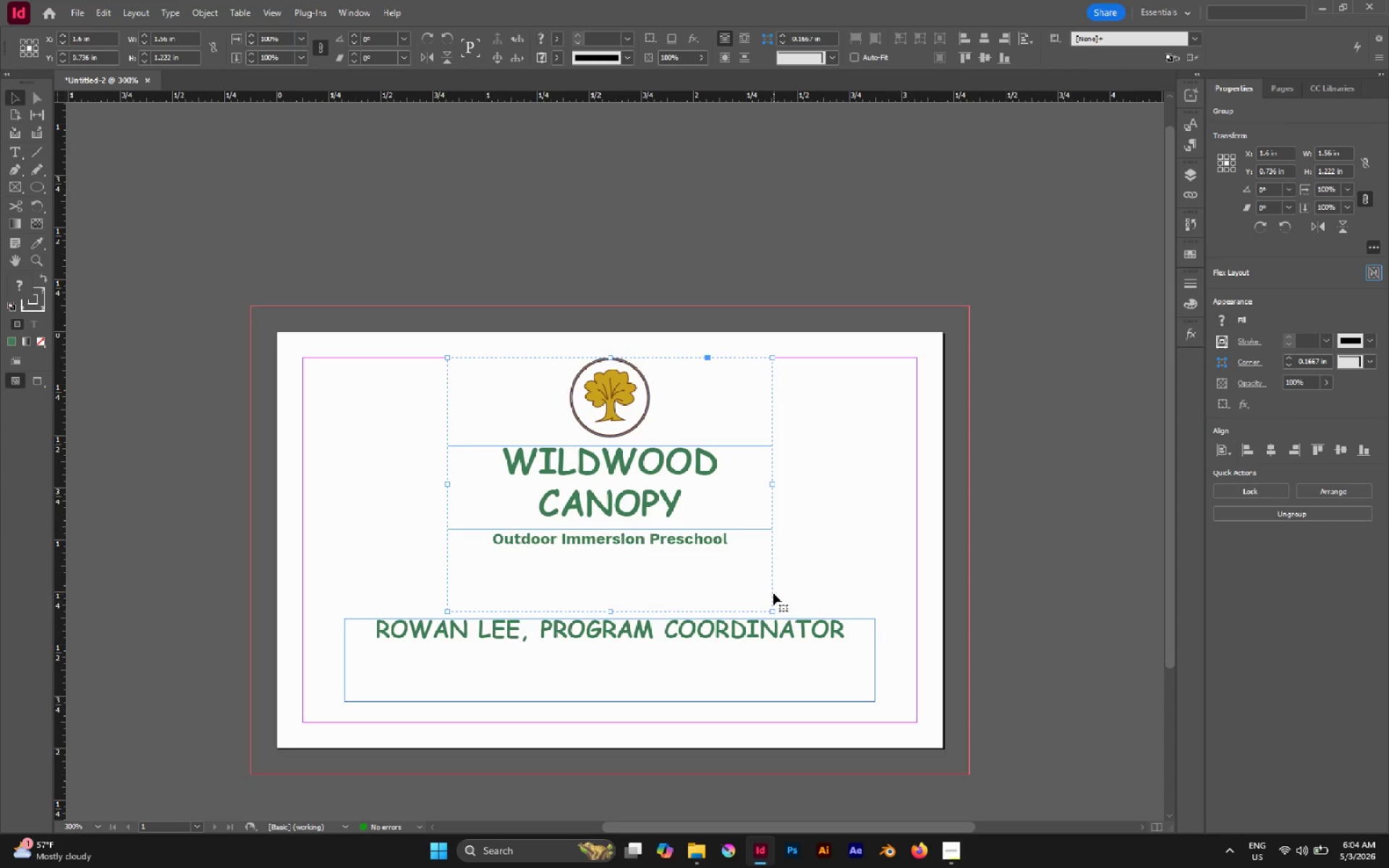 
left_click([815, 563])
 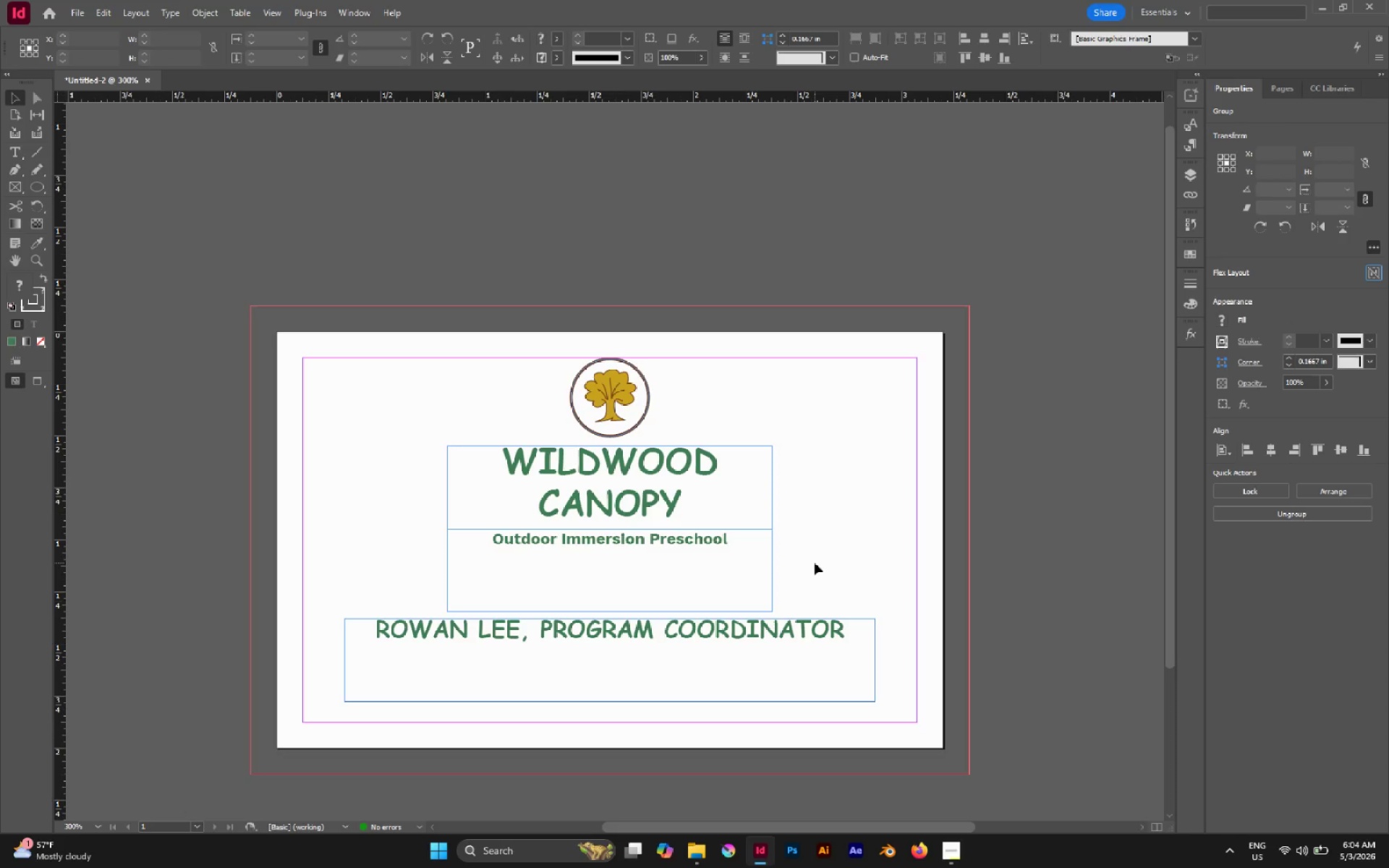 
left_click_drag(start_coordinate=[812, 563], to_coordinate=[700, 576])
 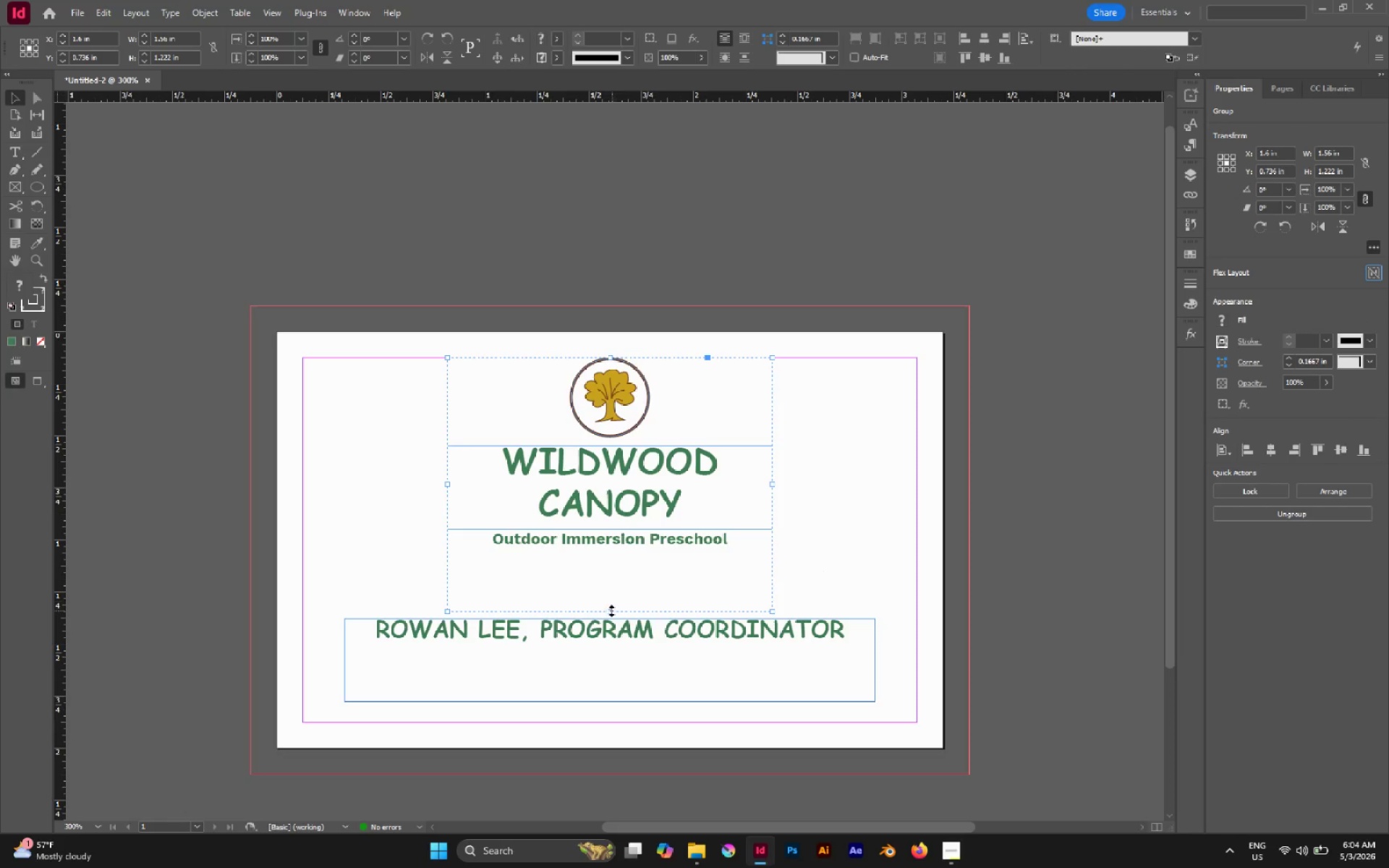 
left_click_drag(start_coordinate=[609, 610], to_coordinate=[609, 556])
 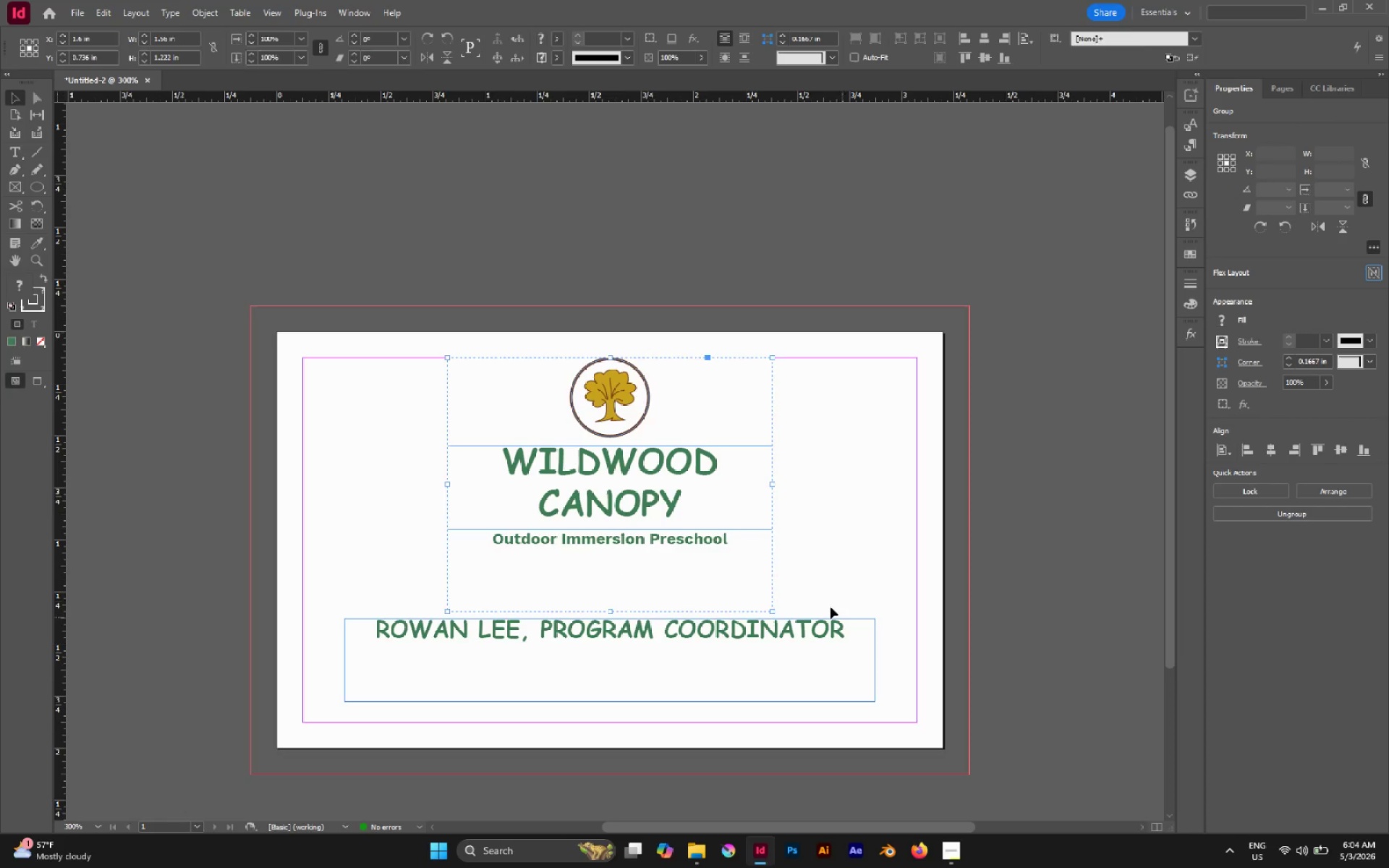 
double_click([691, 550])
 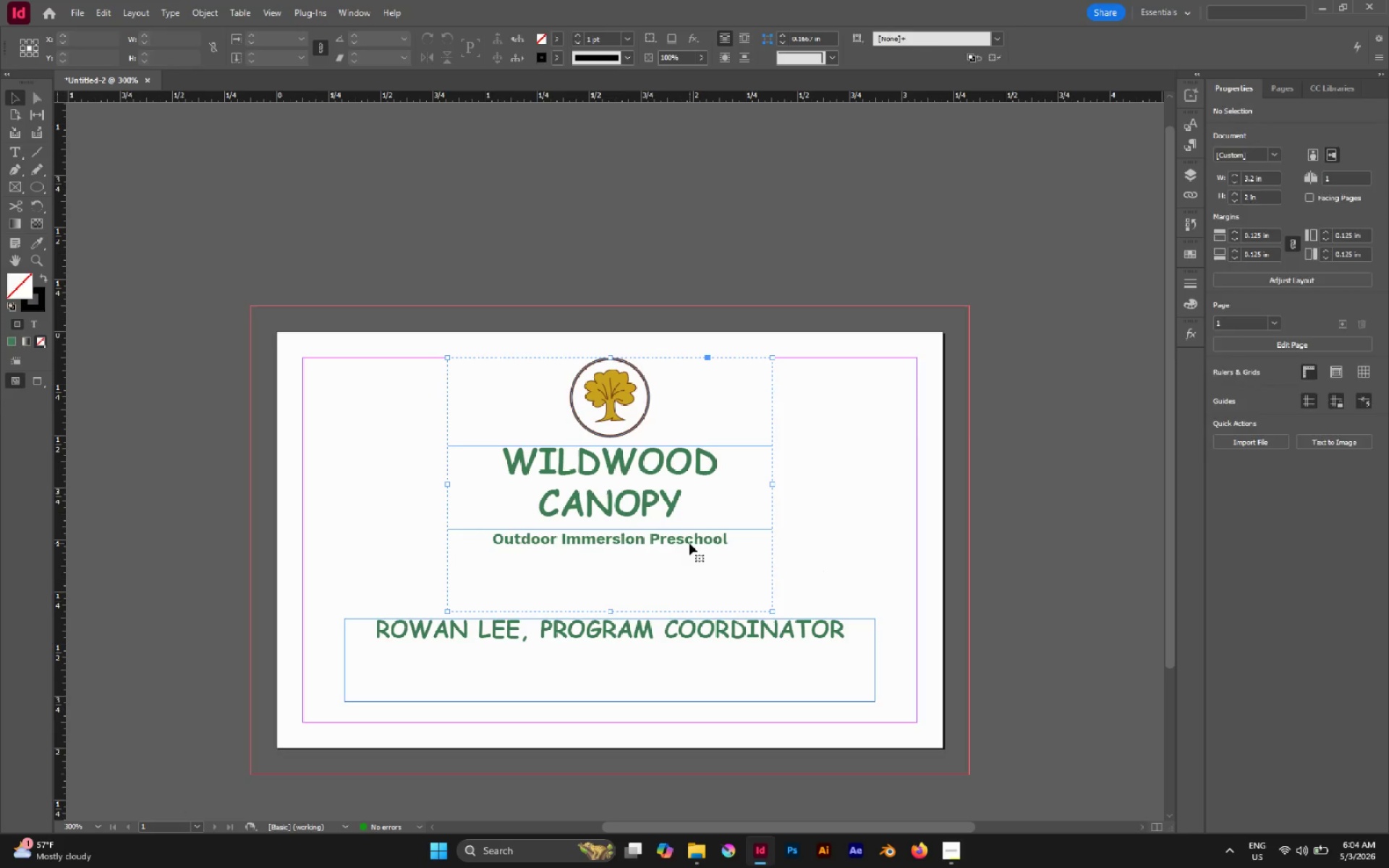 
left_click_drag(start_coordinate=[689, 543], to_coordinate=[723, 581])
 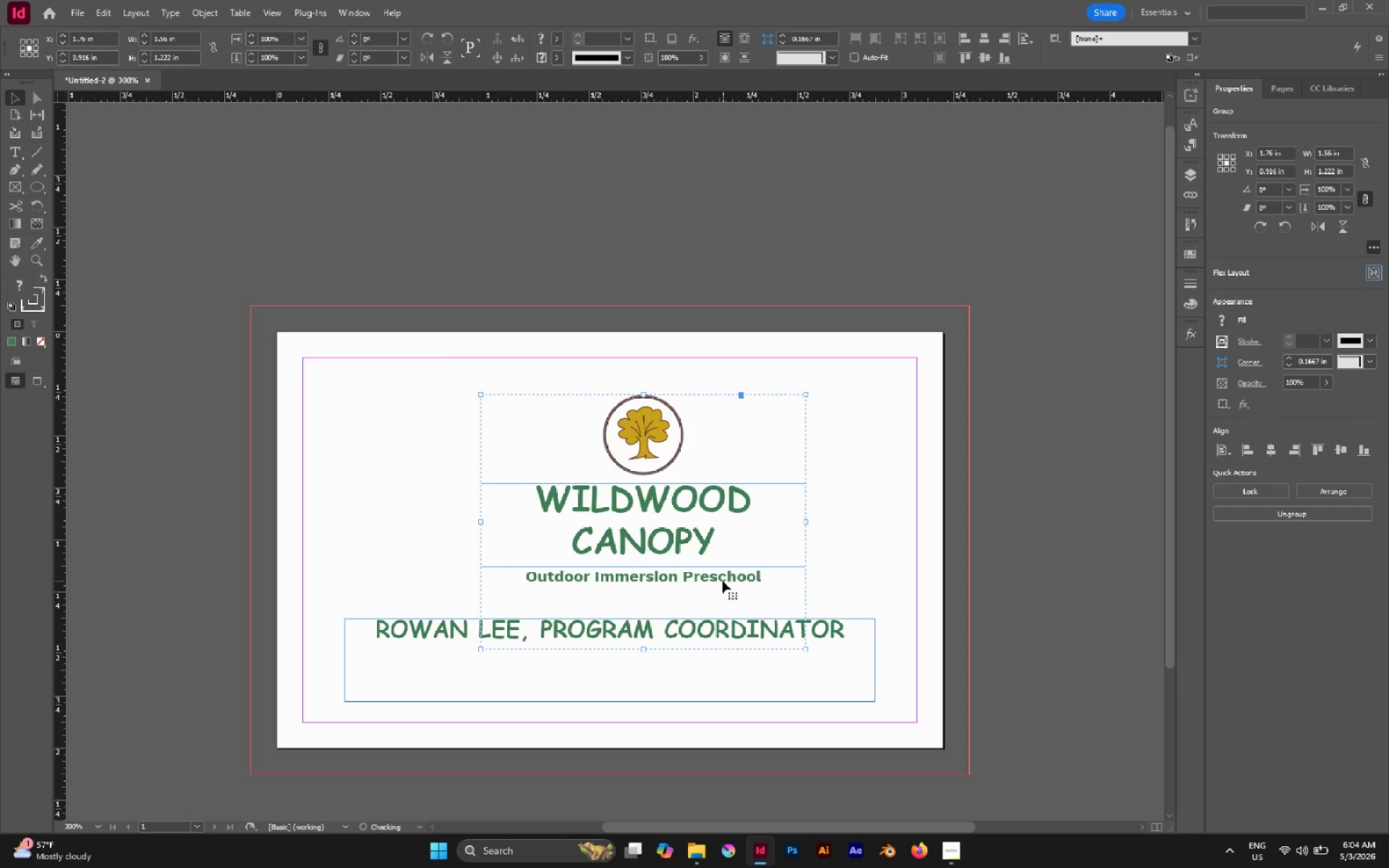 
key(Control+Z)
 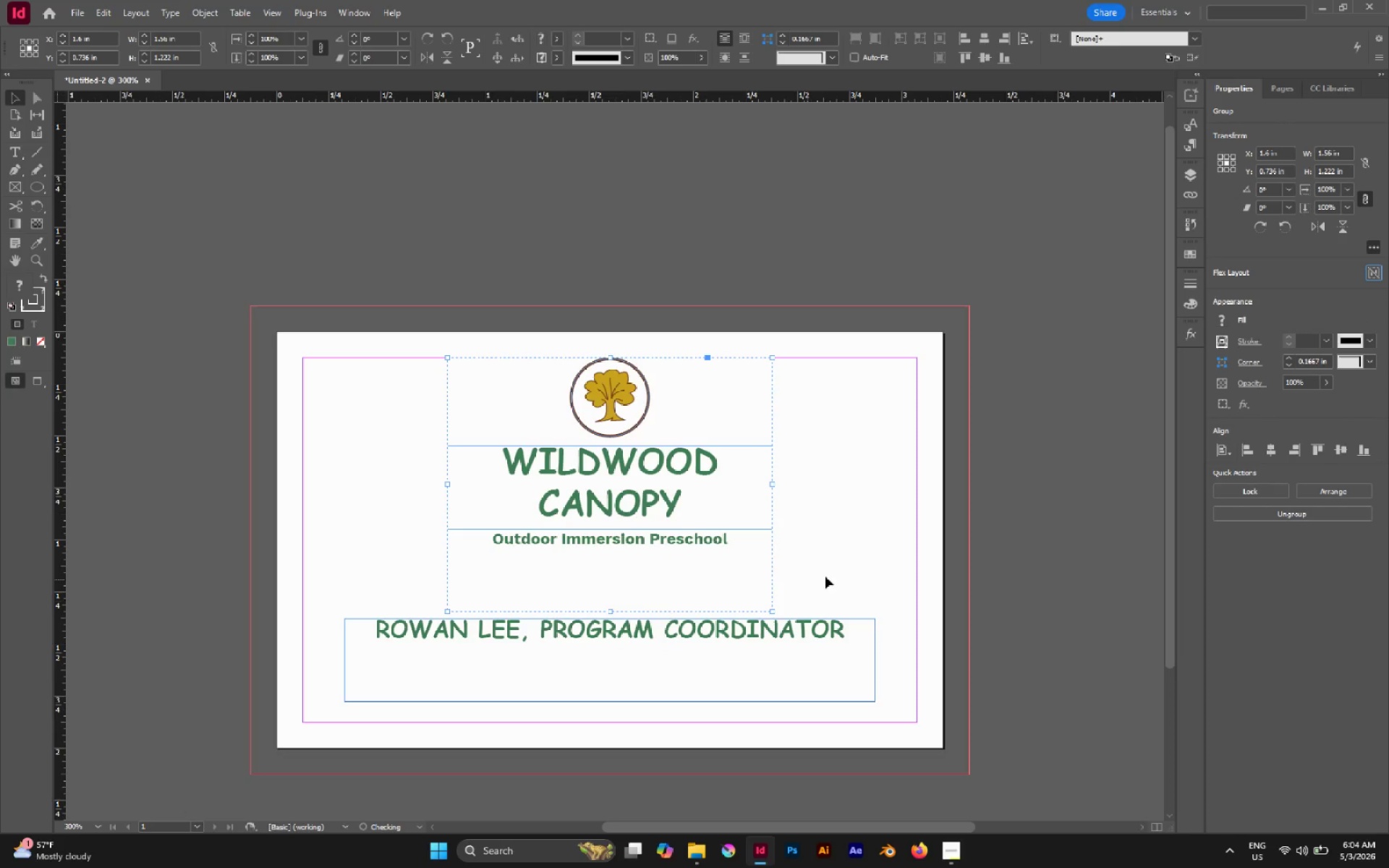 
left_click([861, 572])
 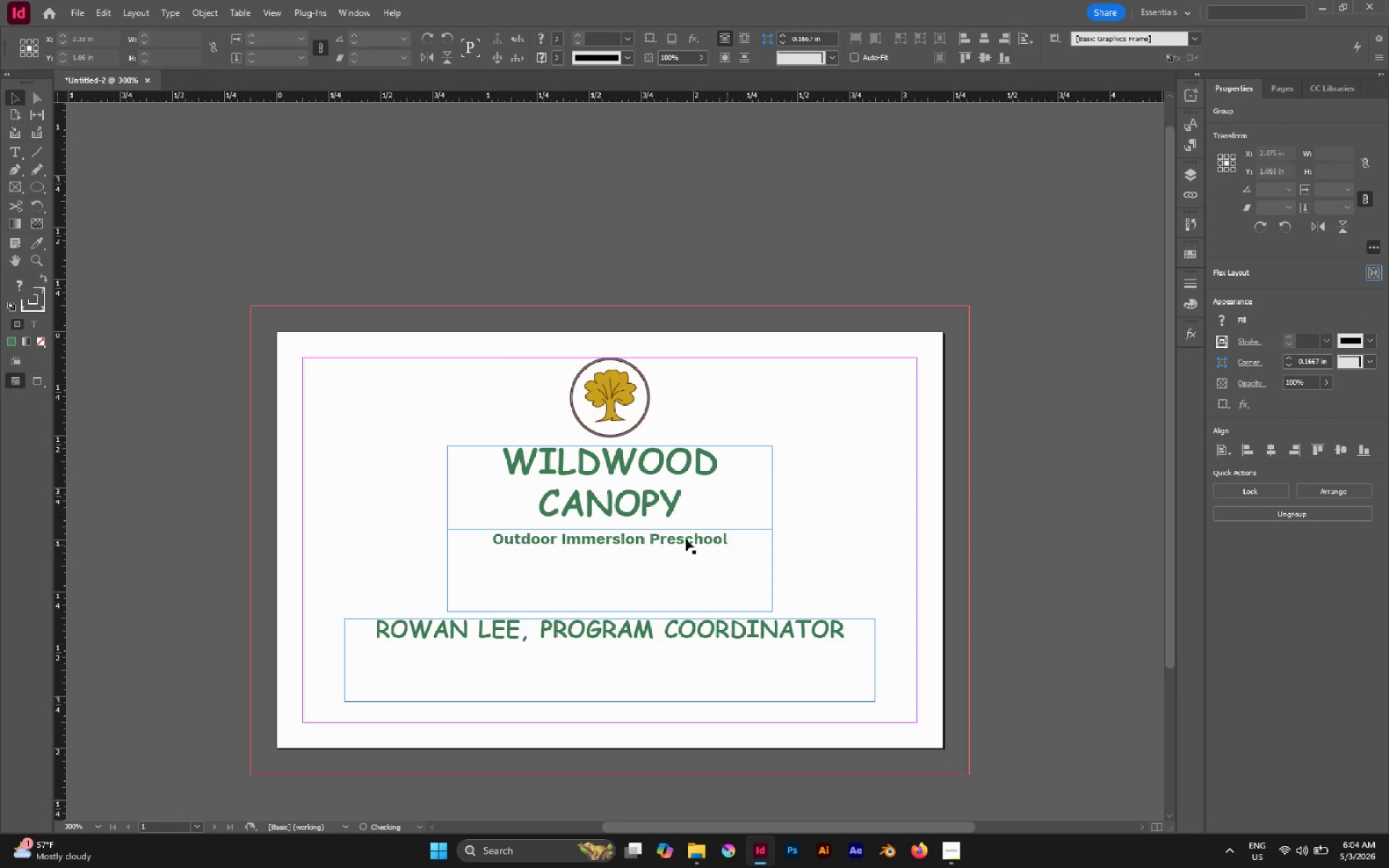 
key(A)
 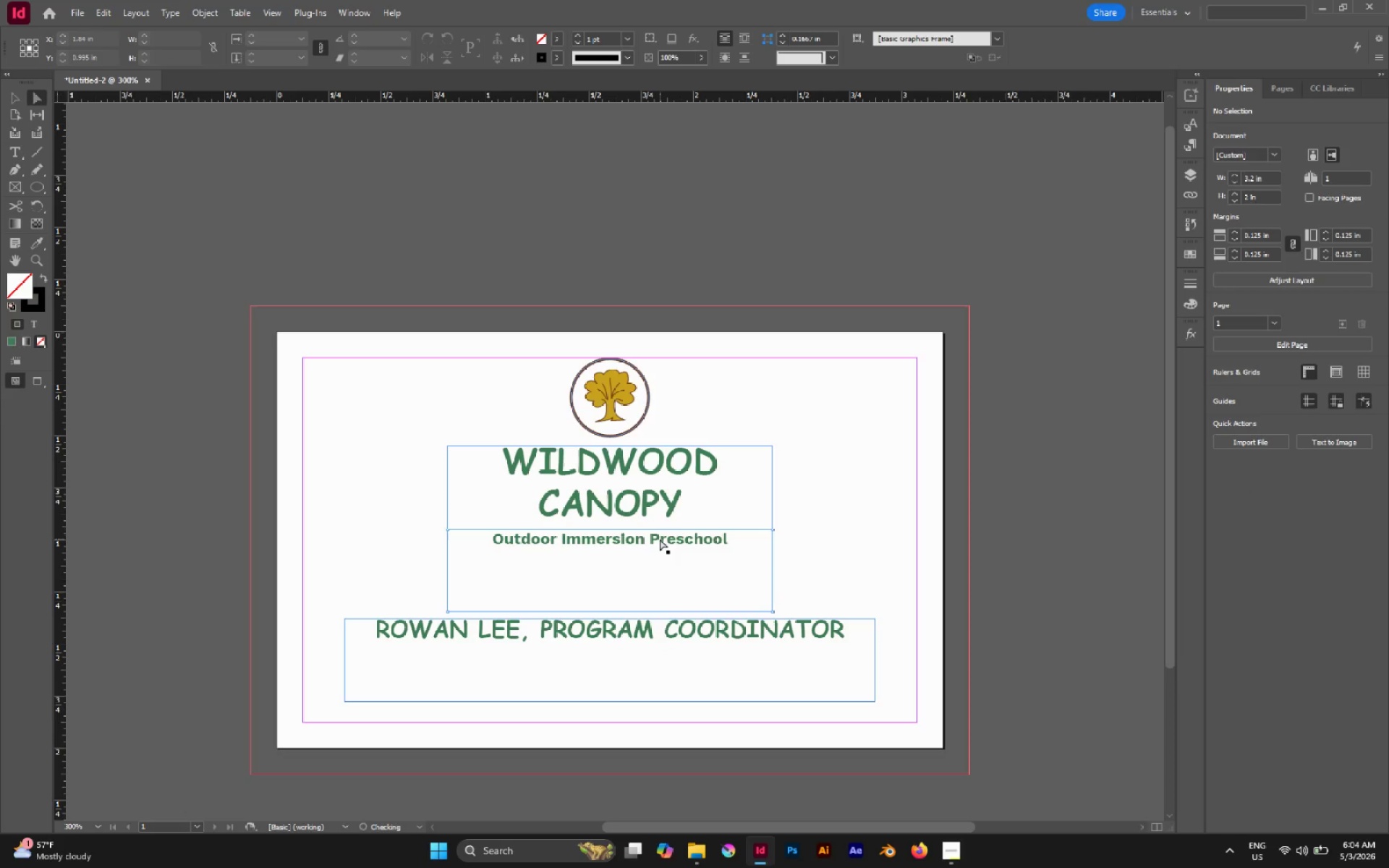 
left_click([660, 540])
 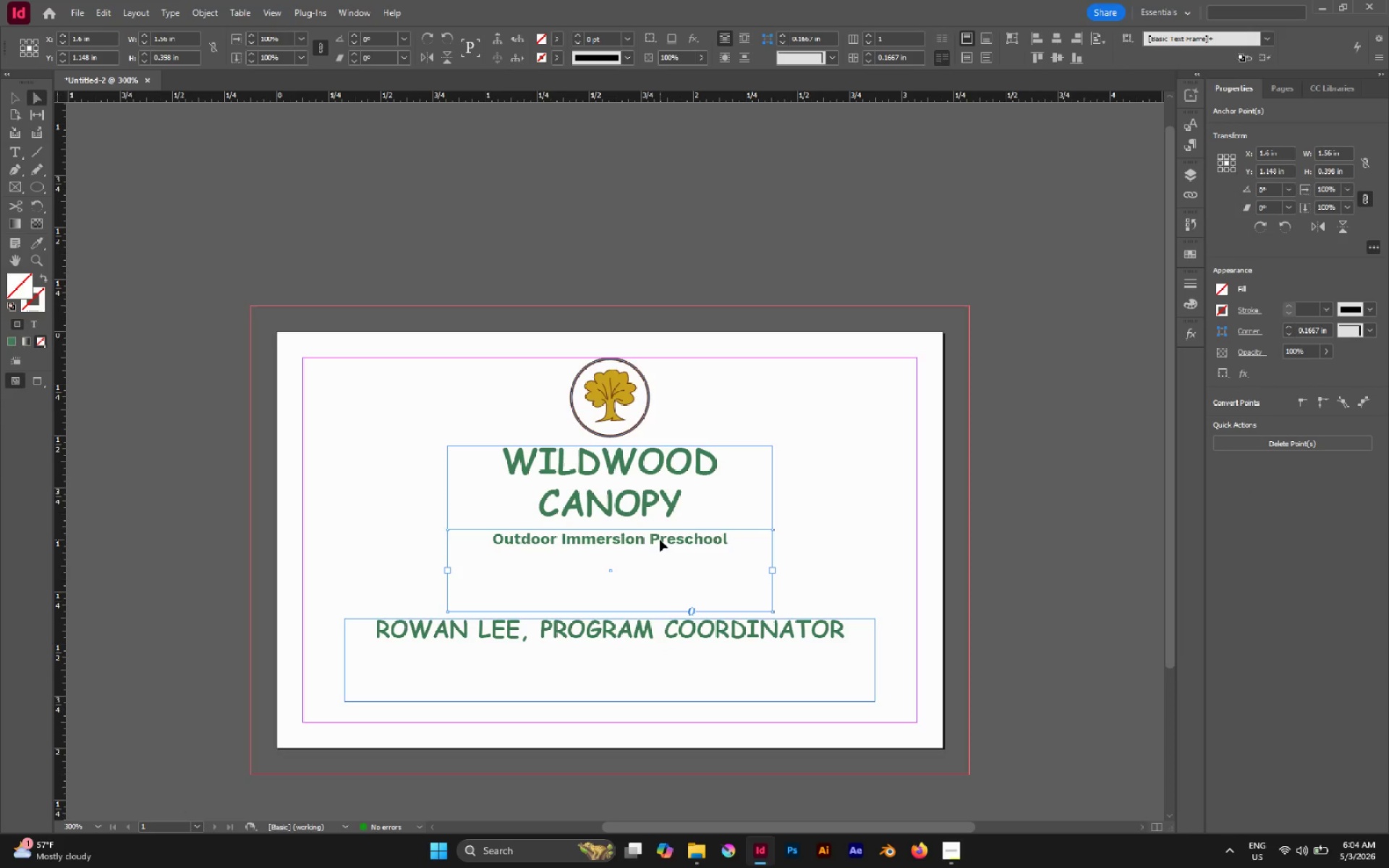 
key(V)
 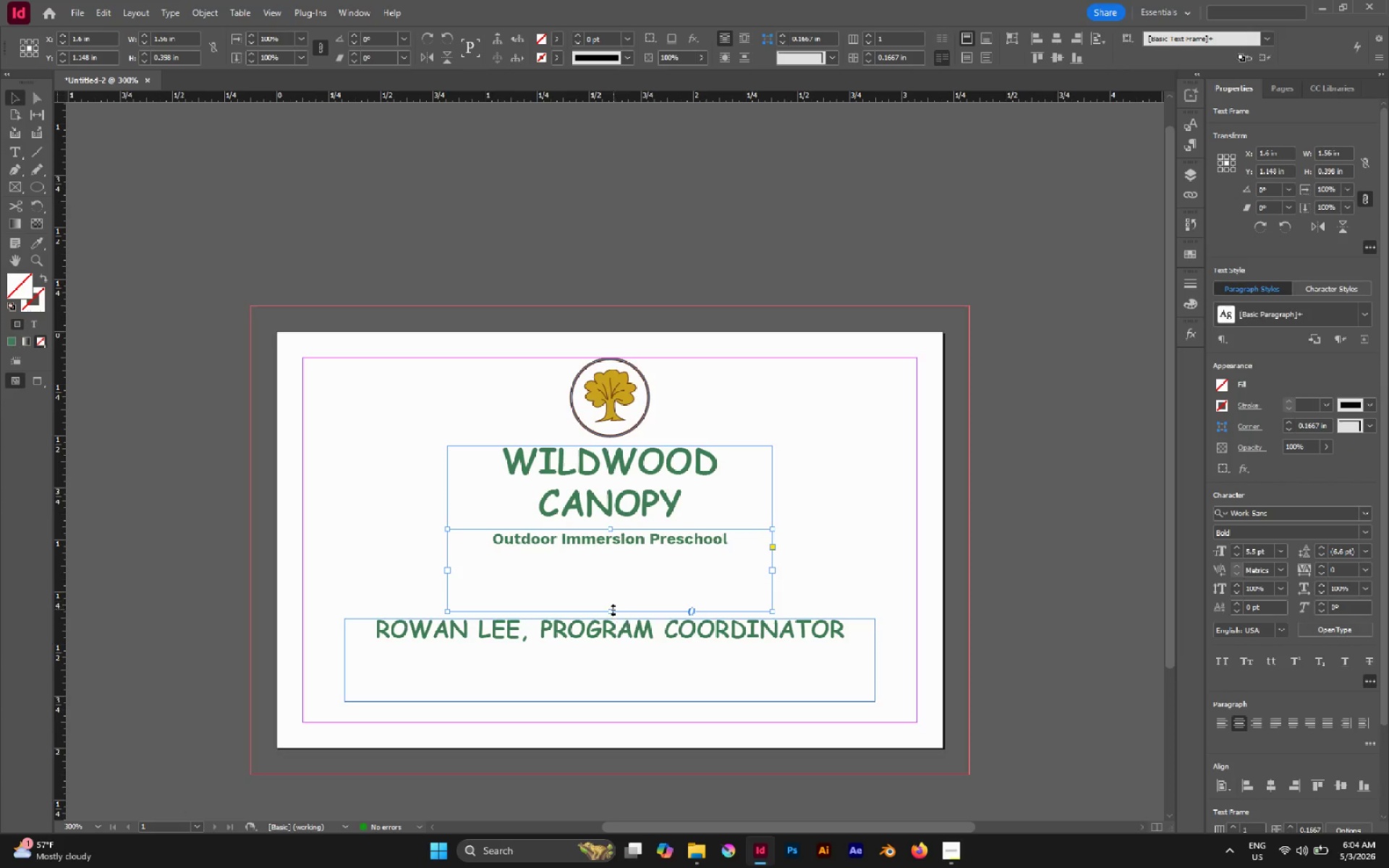 
left_click_drag(start_coordinate=[612, 610], to_coordinate=[611, 553])
 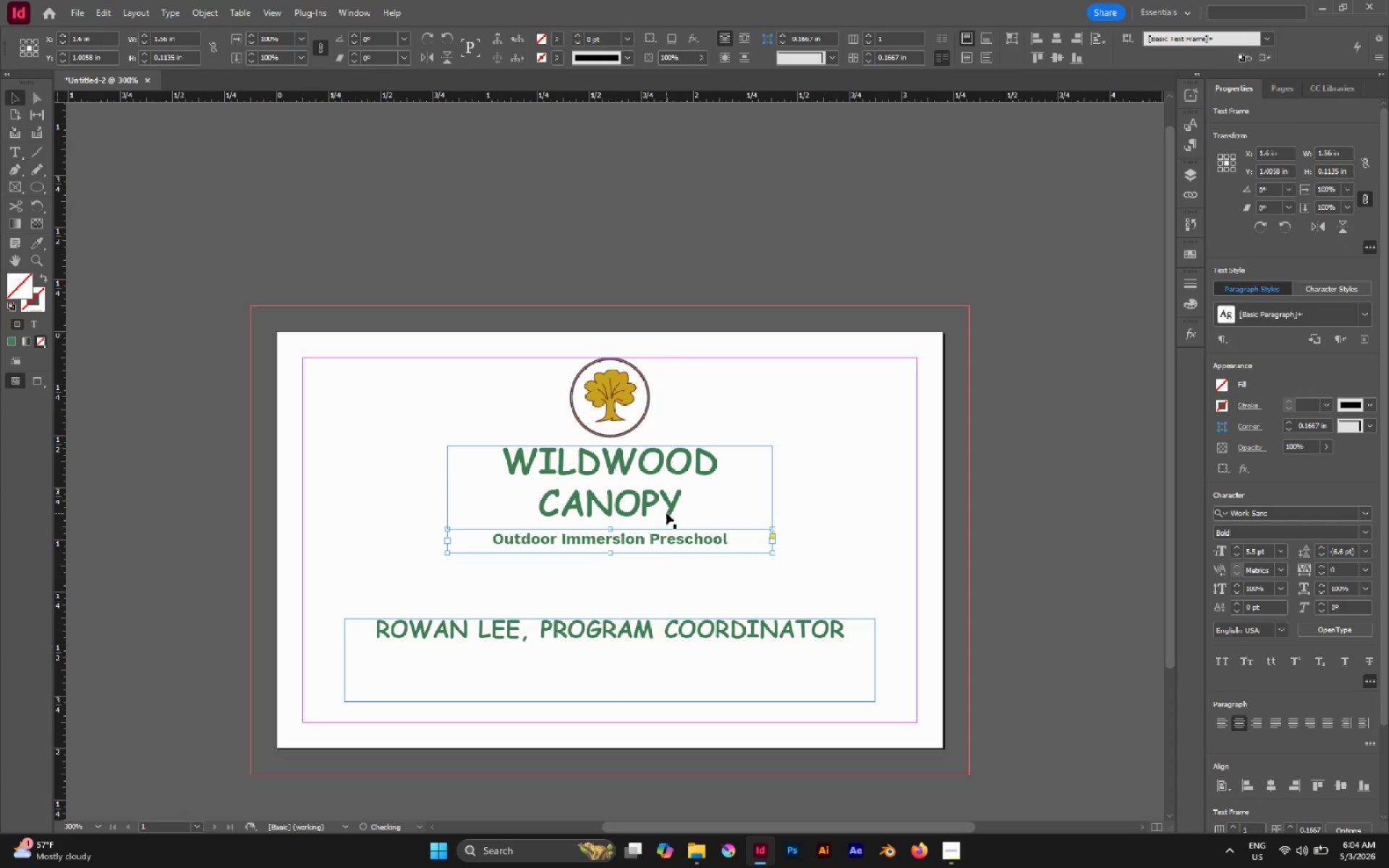 
key(A)
 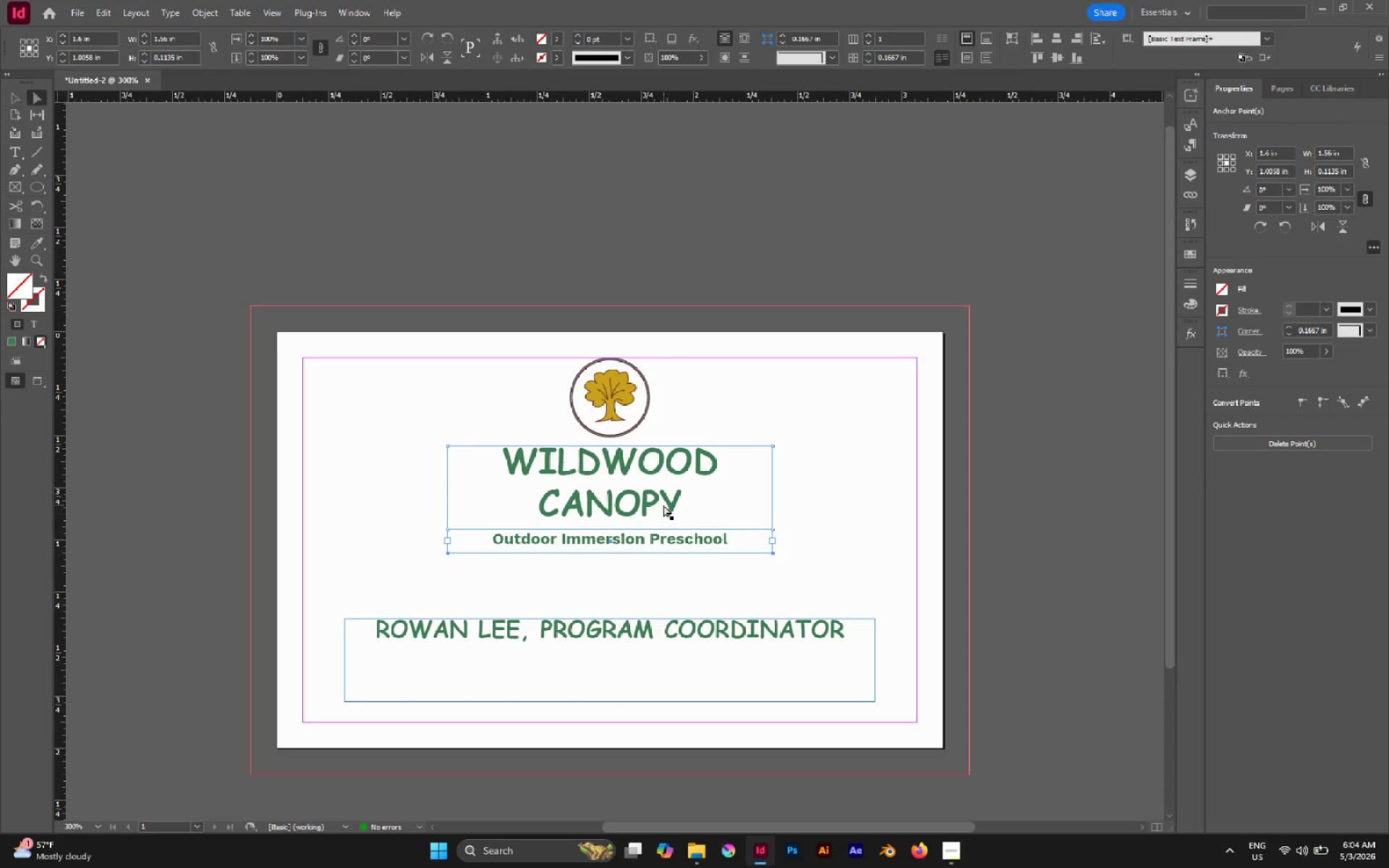 
left_click([663, 505])
 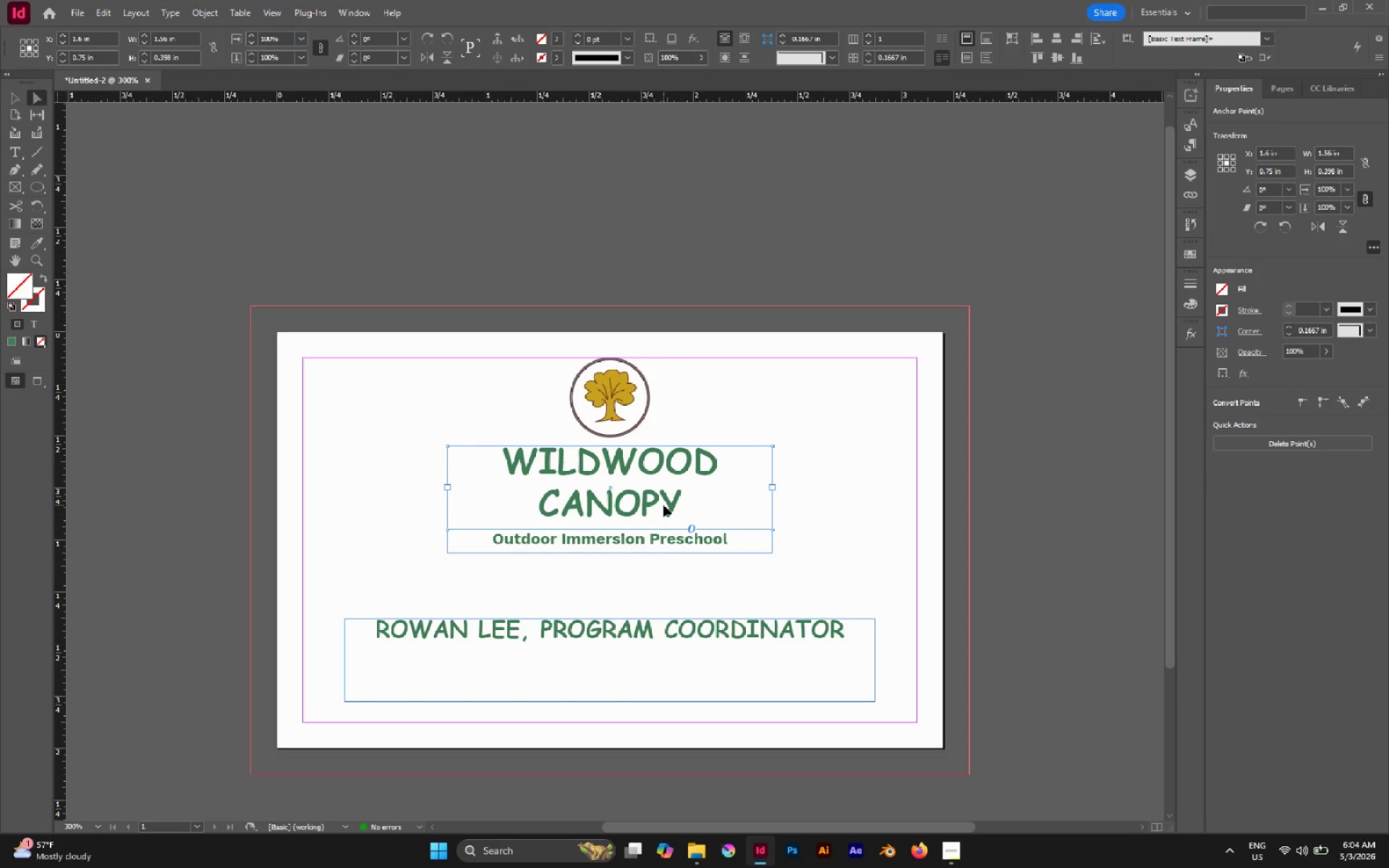 
key(V)
 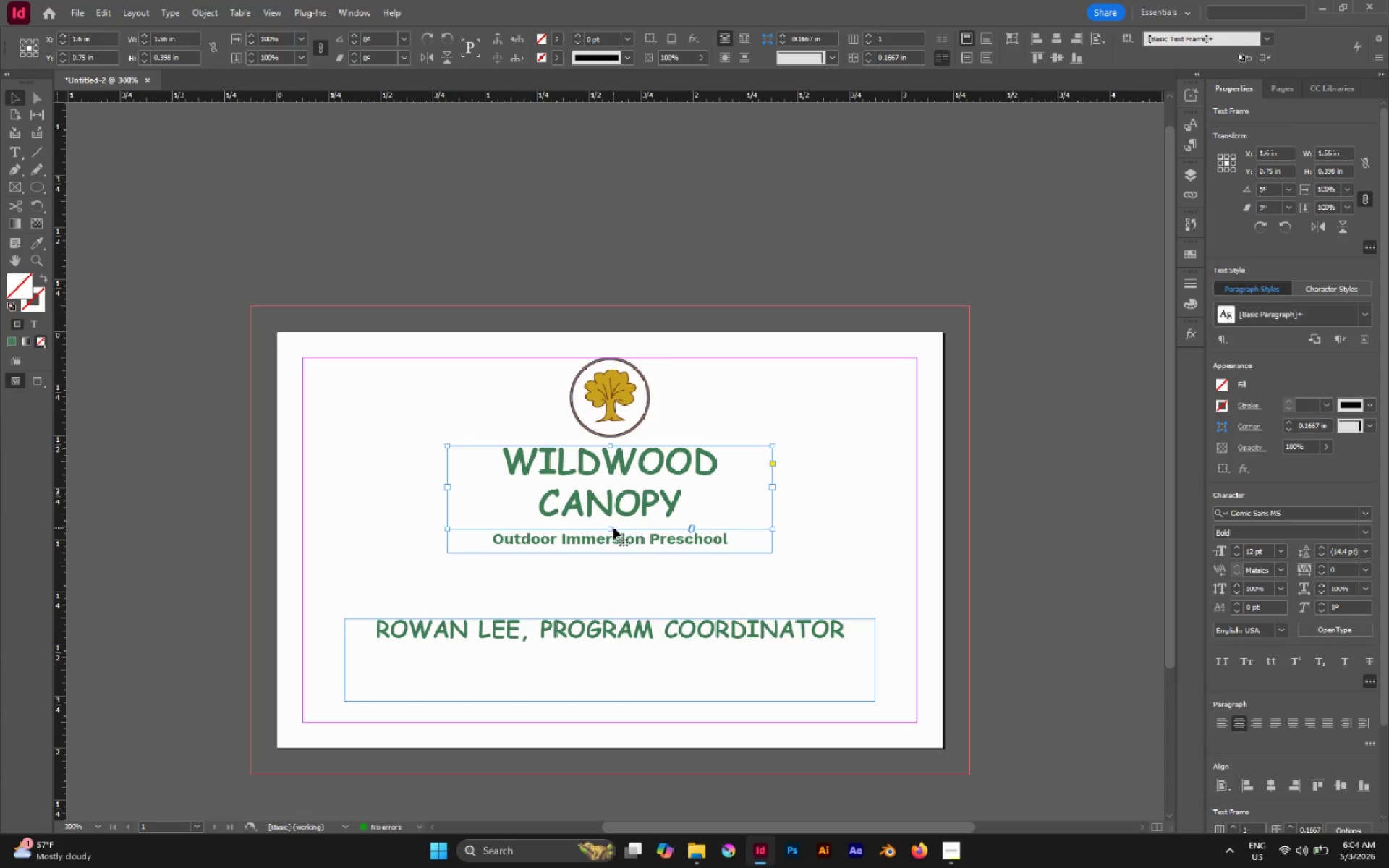 
left_click_drag(start_coordinate=[611, 527], to_coordinate=[610, 522])
 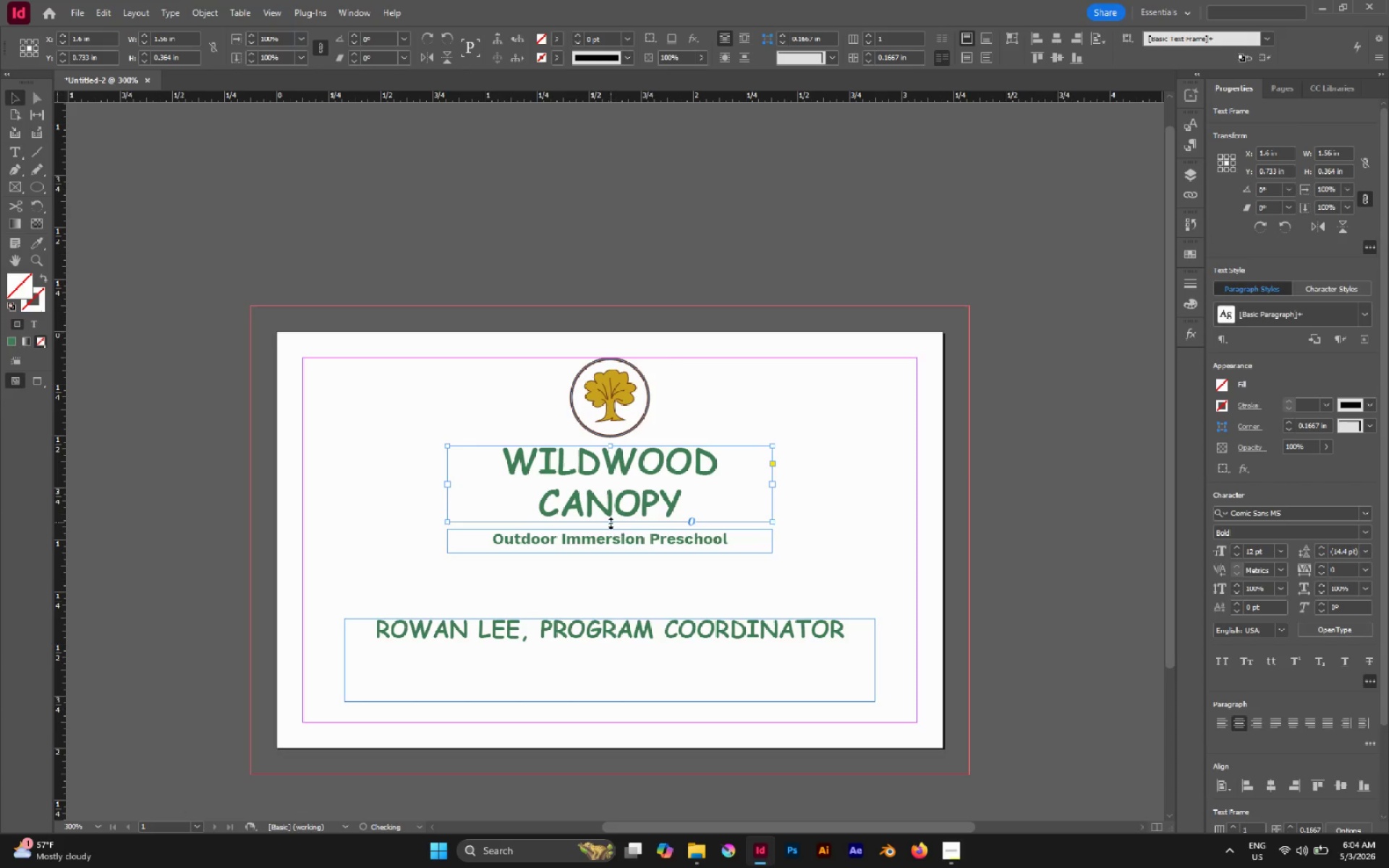 
key(A)
 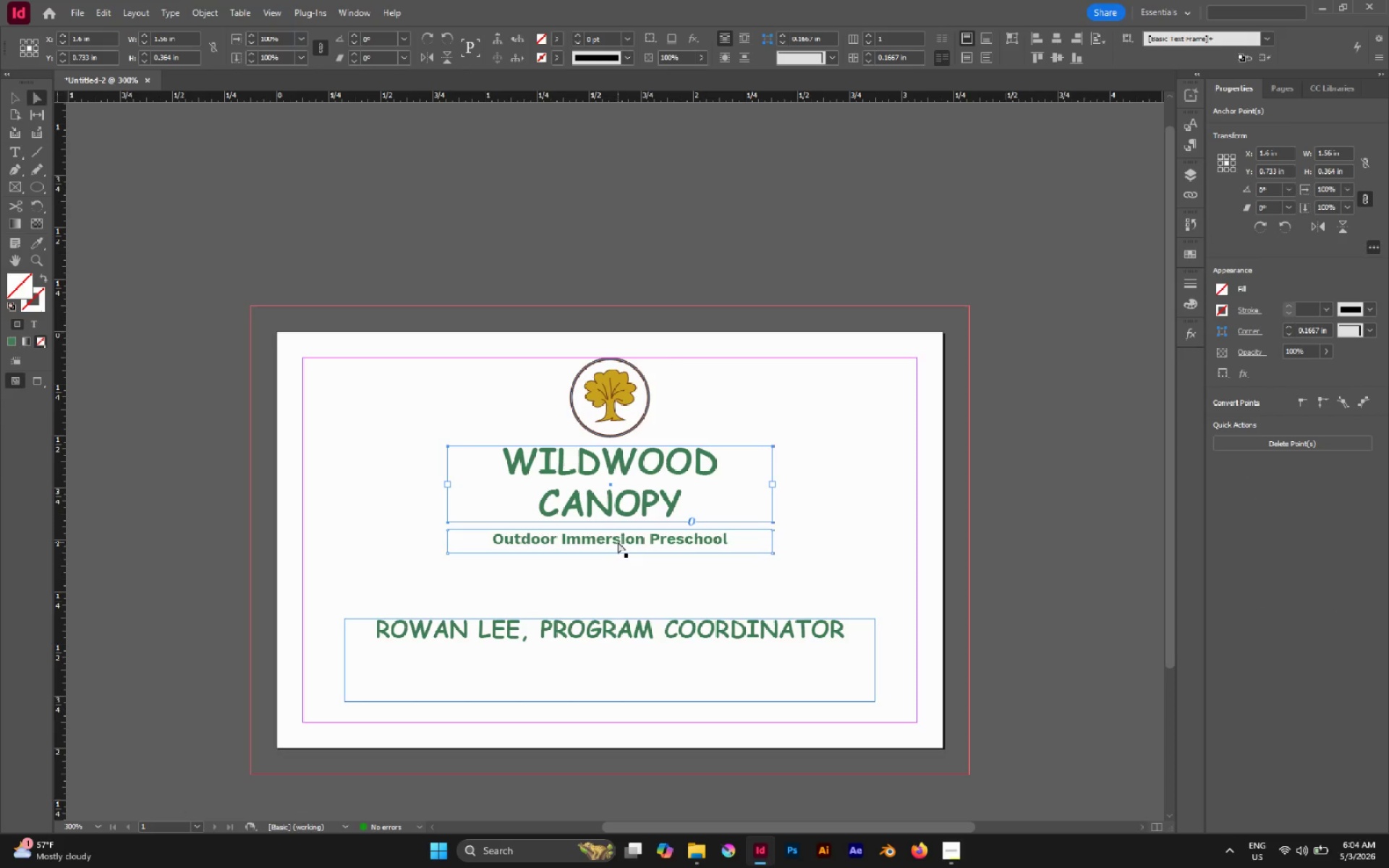 
left_click([618, 542])
 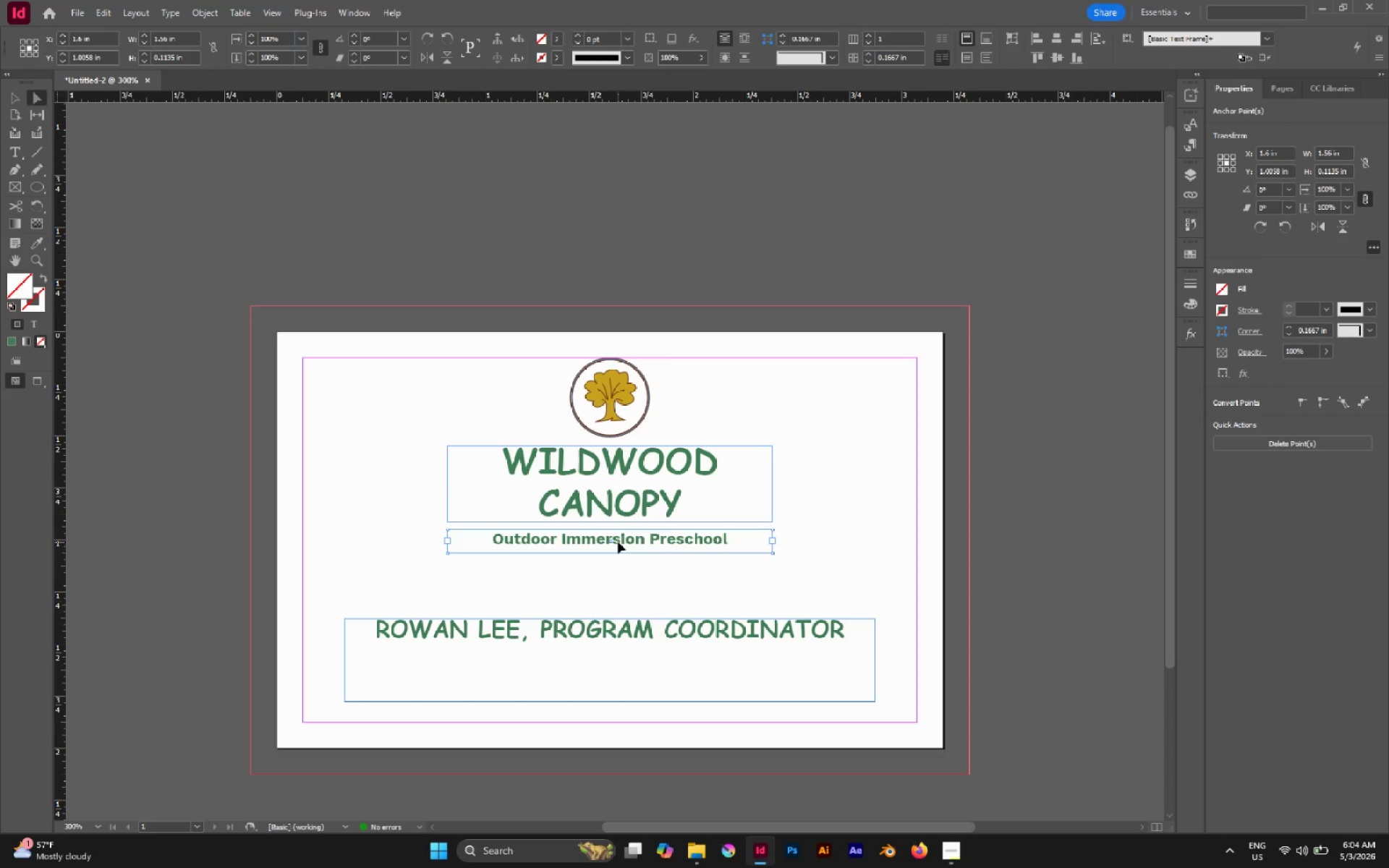 
key(V)
 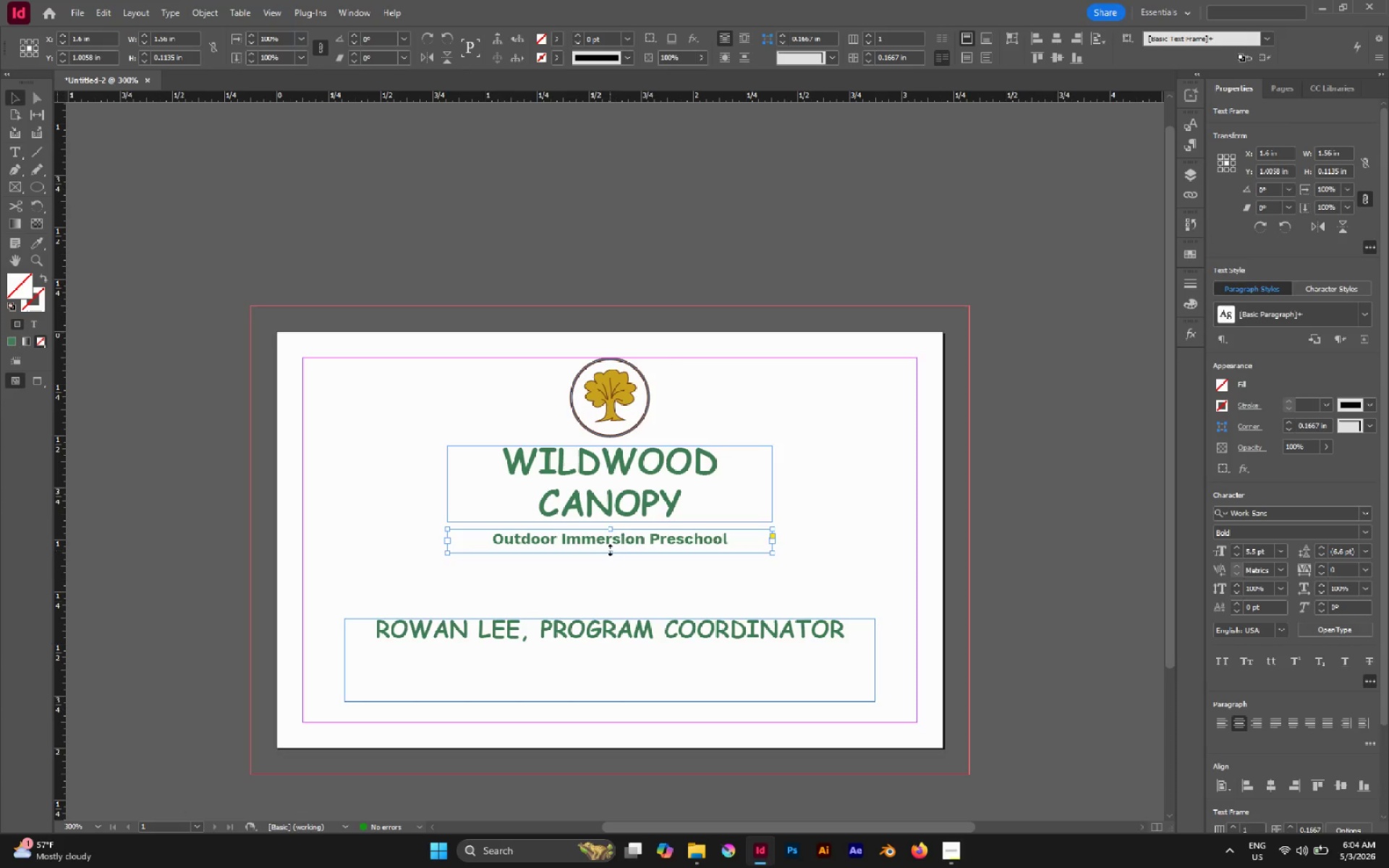 
left_click_drag(start_coordinate=[610, 550], to_coordinate=[613, 557])
 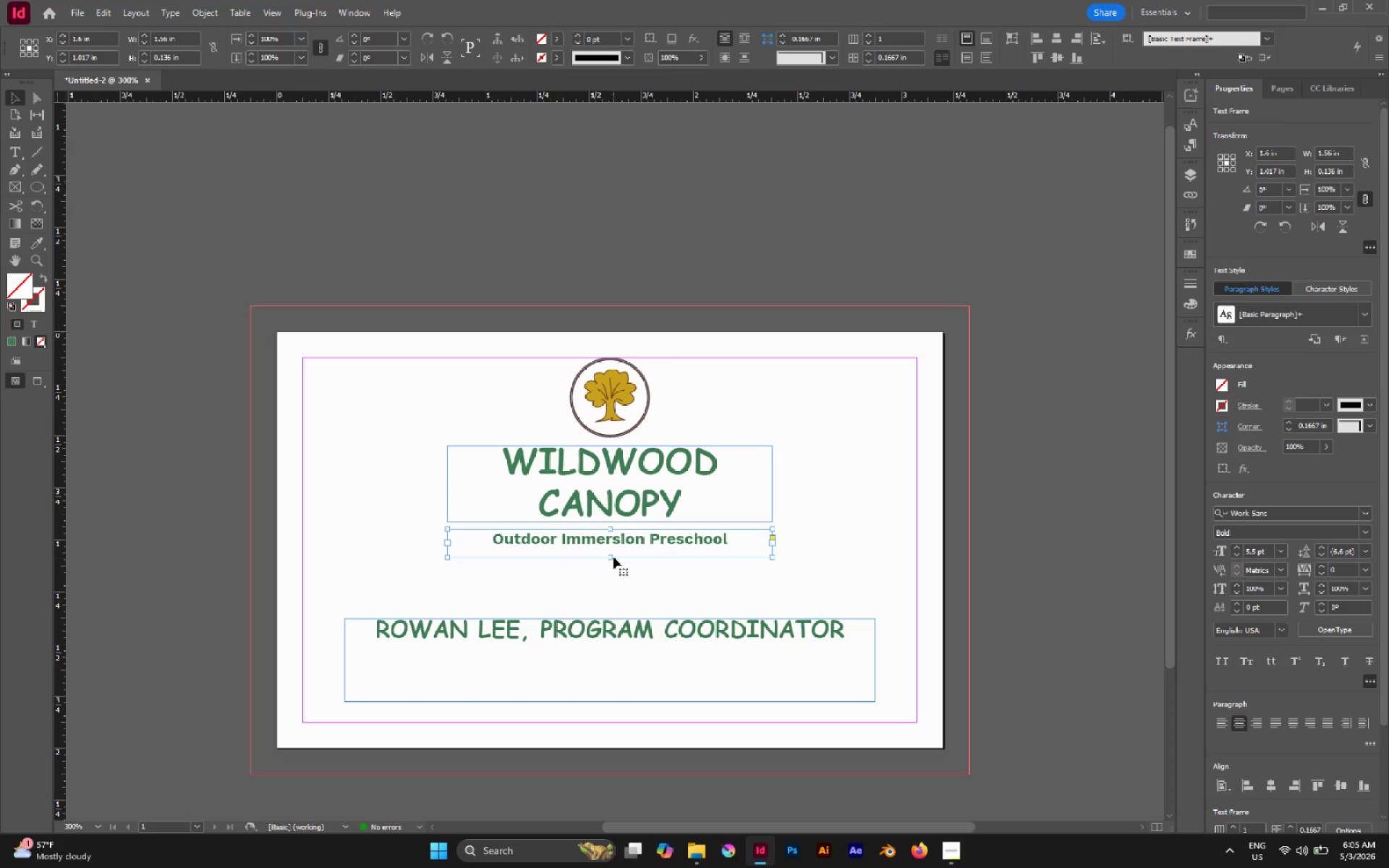 
key(V)
 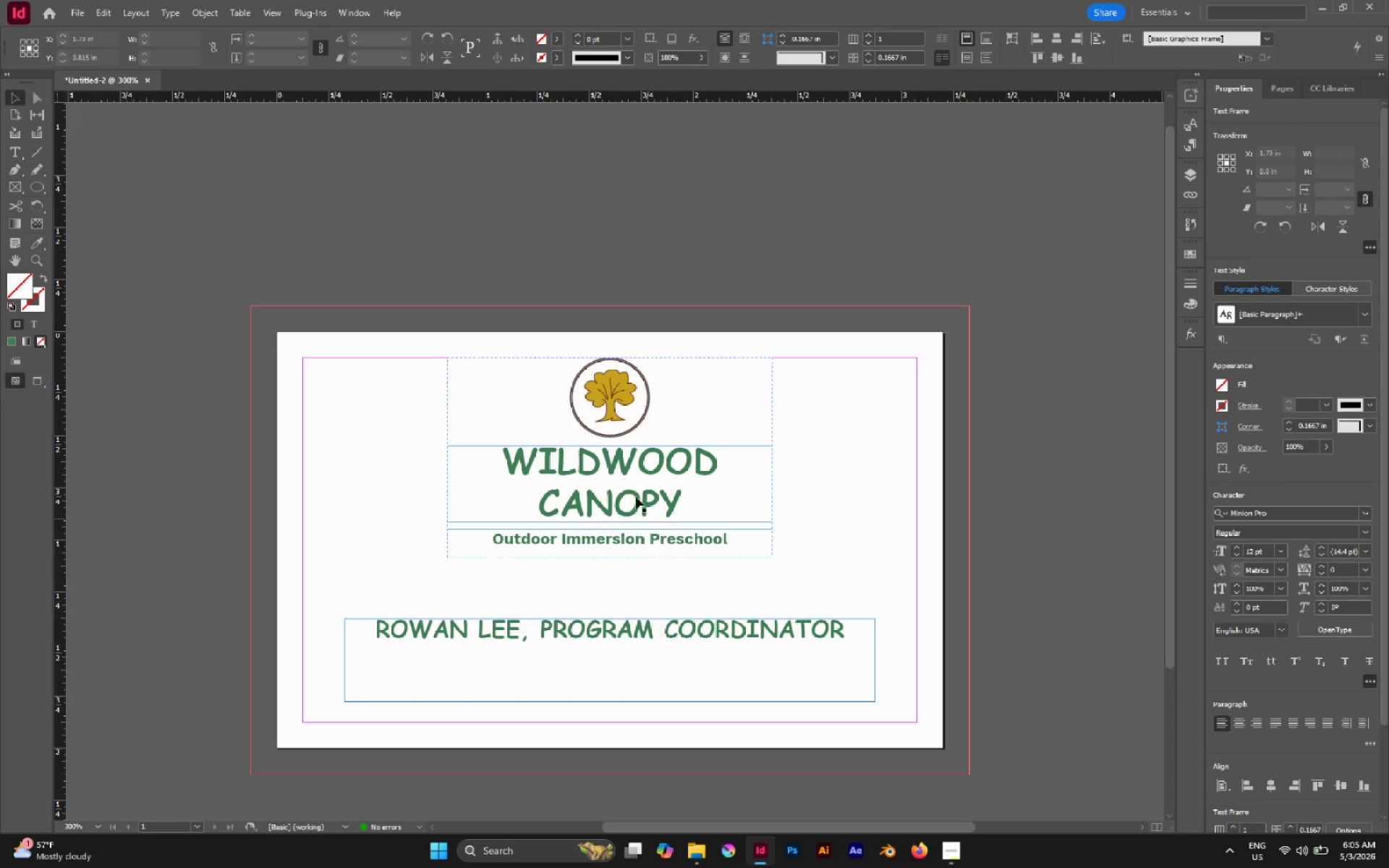 
double_click([635, 495])
 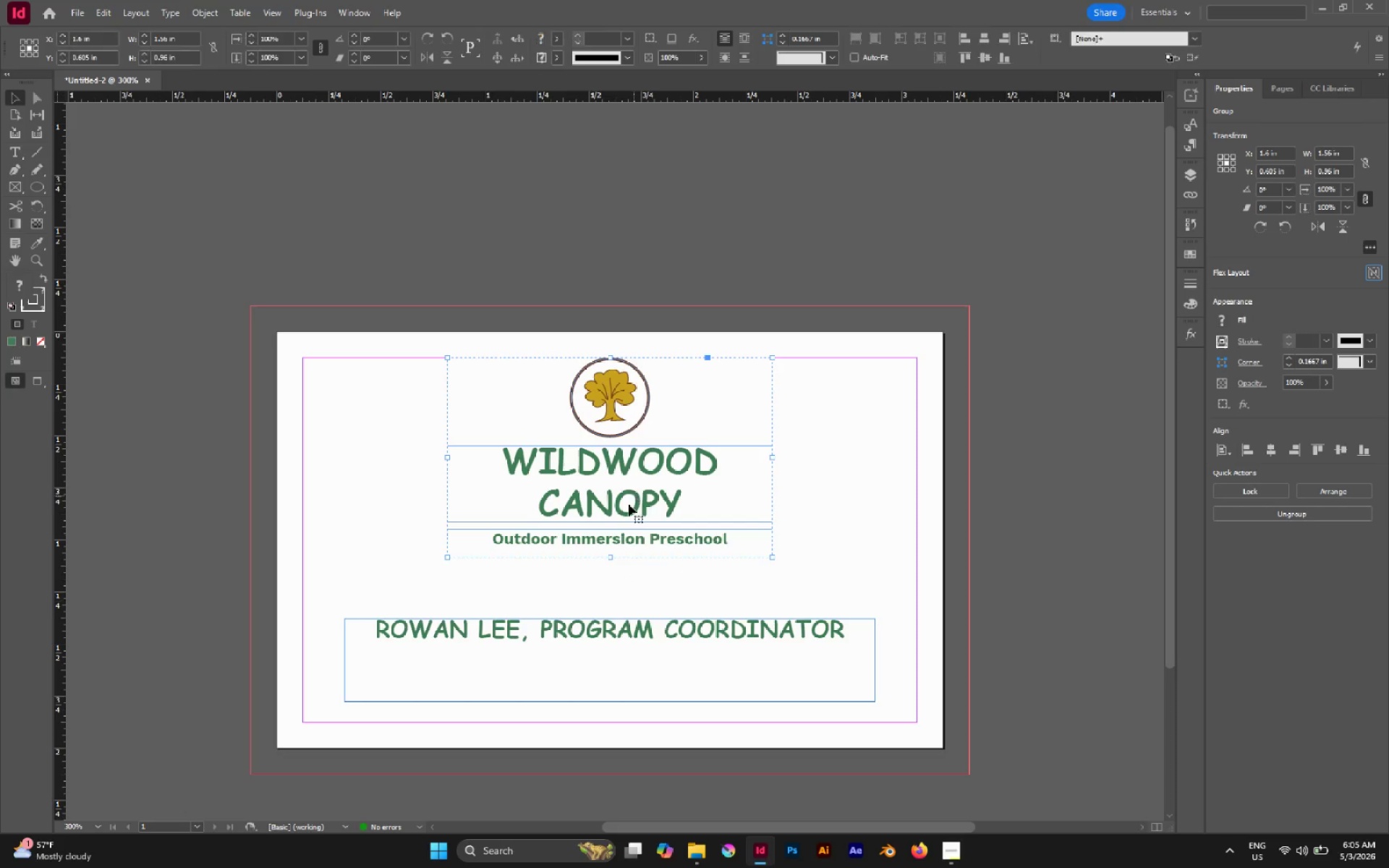 
hold_key(key=ShiftLeft, duration=0.42)
 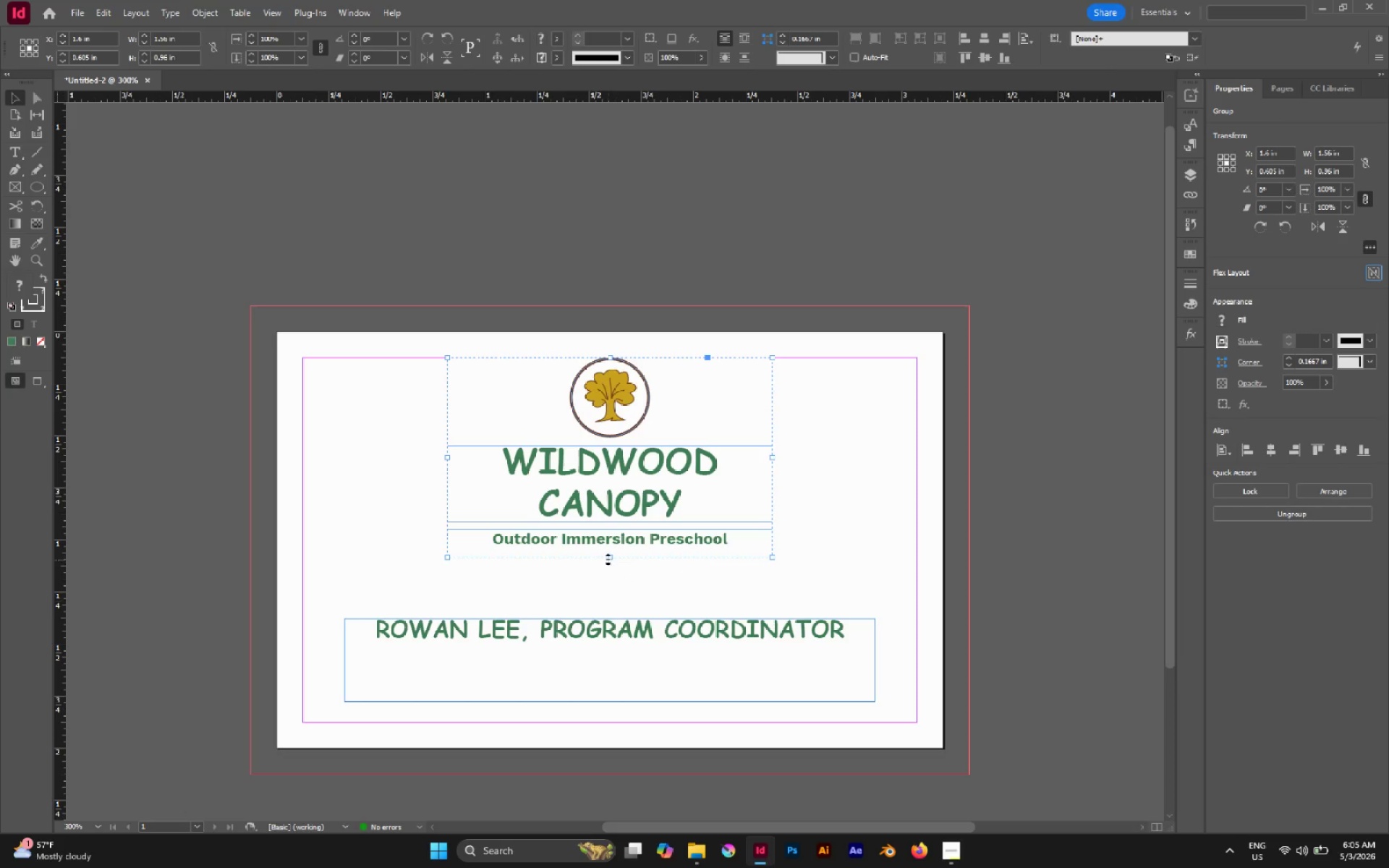 
hold_key(key=ControlLeft, duration=2.02)
hold_key(key=ShiftLeft, duration=1.91)
left_click_drag(start_coordinate=[608, 558], to_coordinate=[609, 589])
 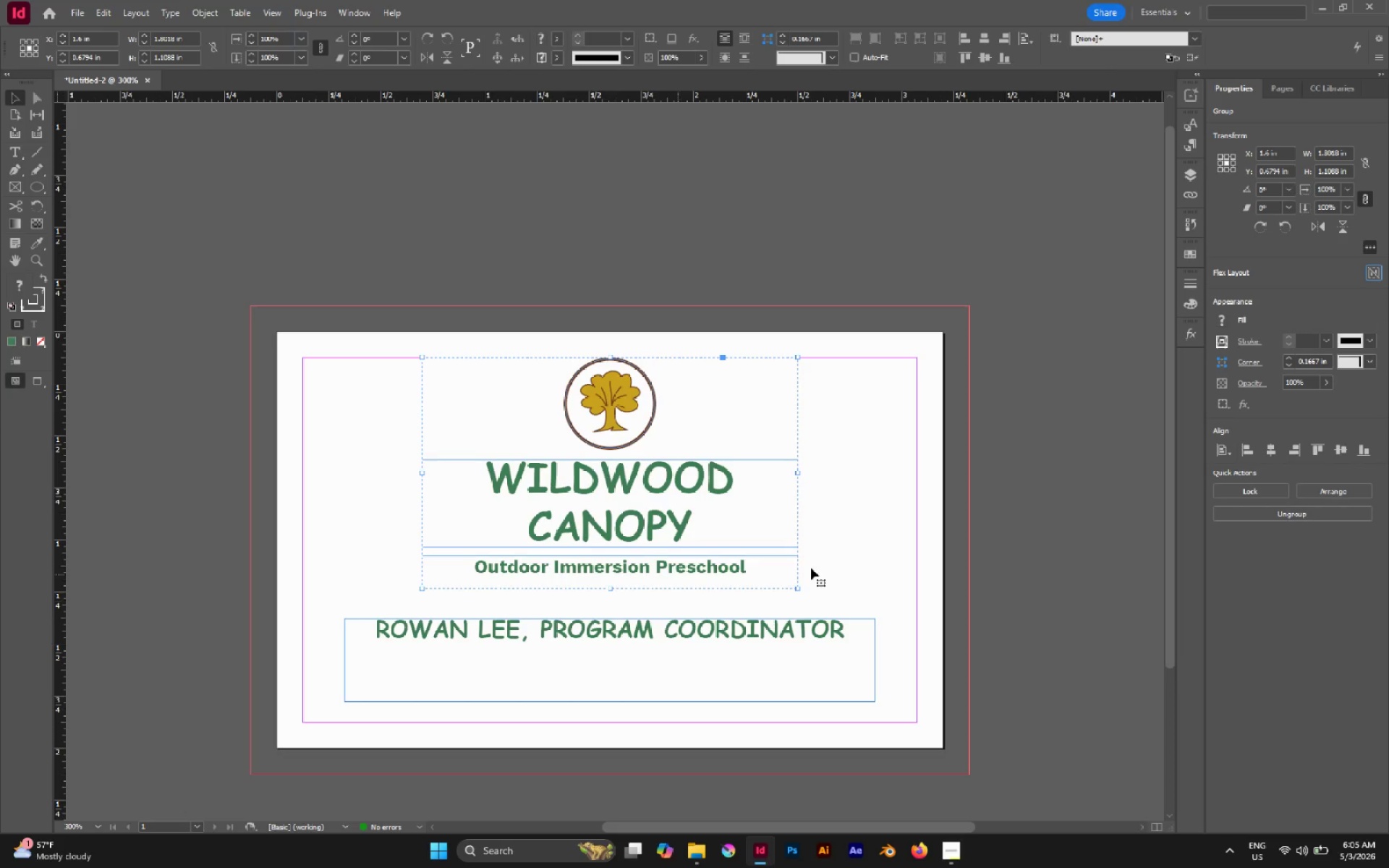 
left_click([860, 559])
 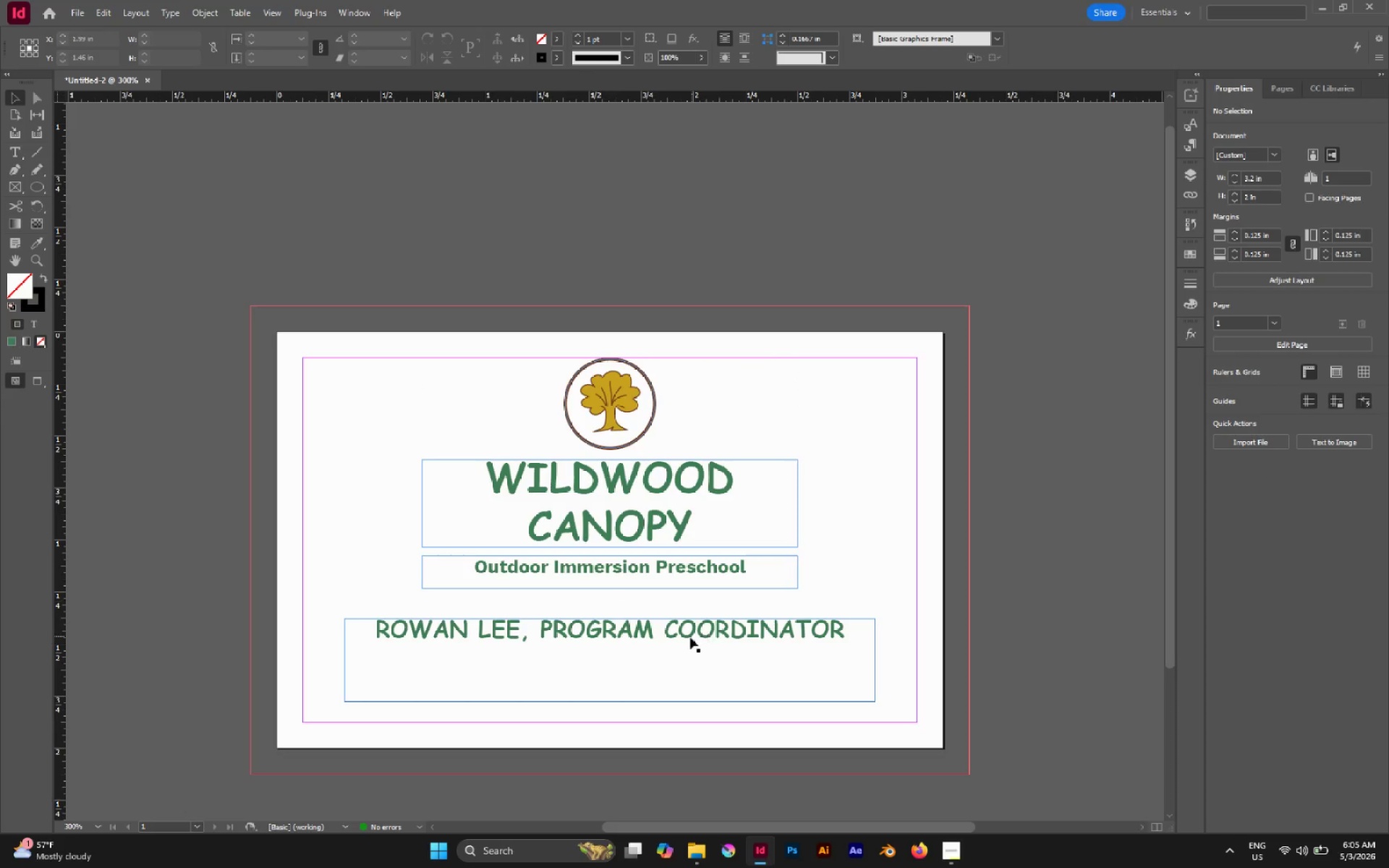 
left_click([686, 639])
 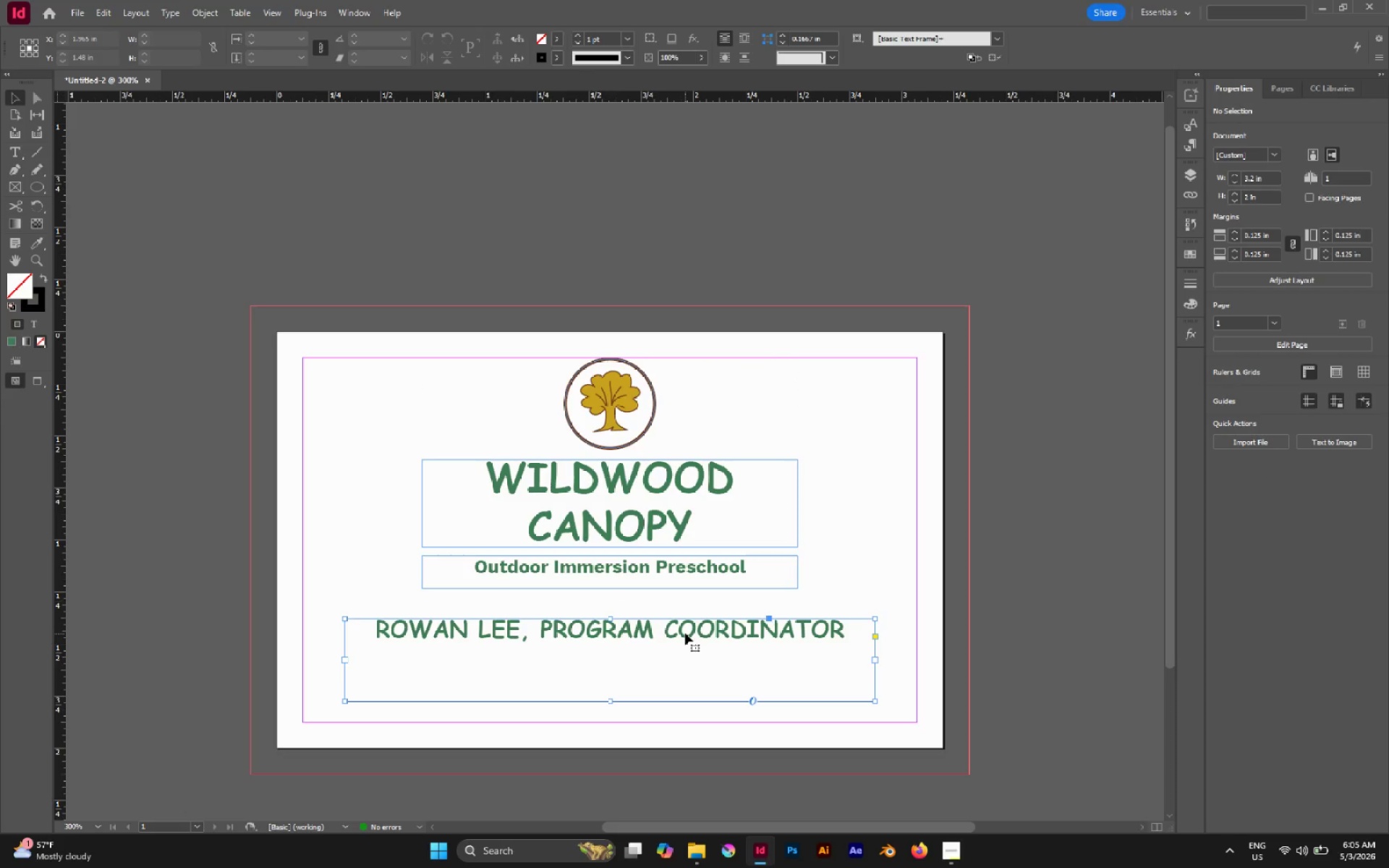 
left_click_drag(start_coordinate=[685, 633], to_coordinate=[685, 617])
 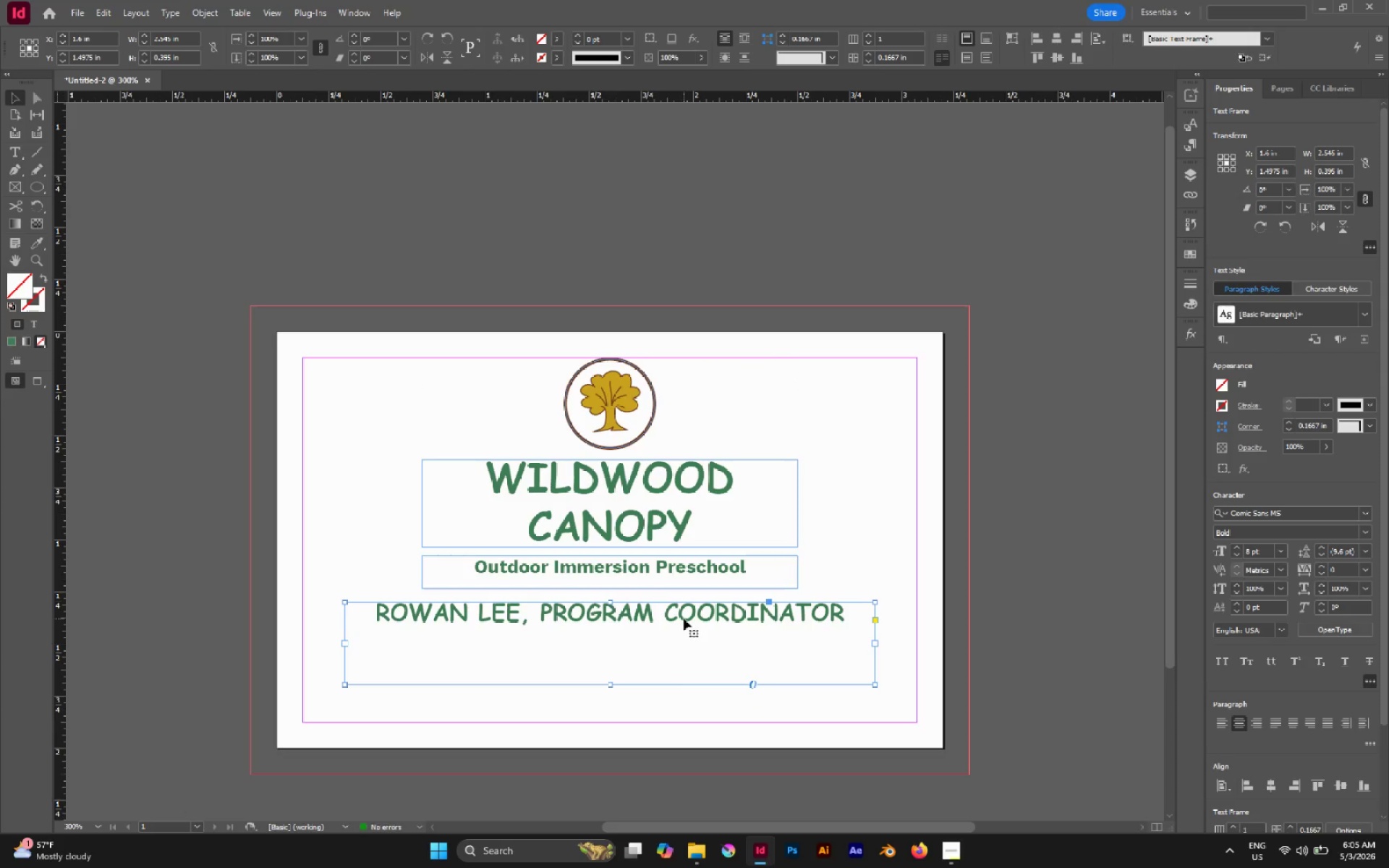 
hold_key(key=ShiftLeft, duration=1.28)
 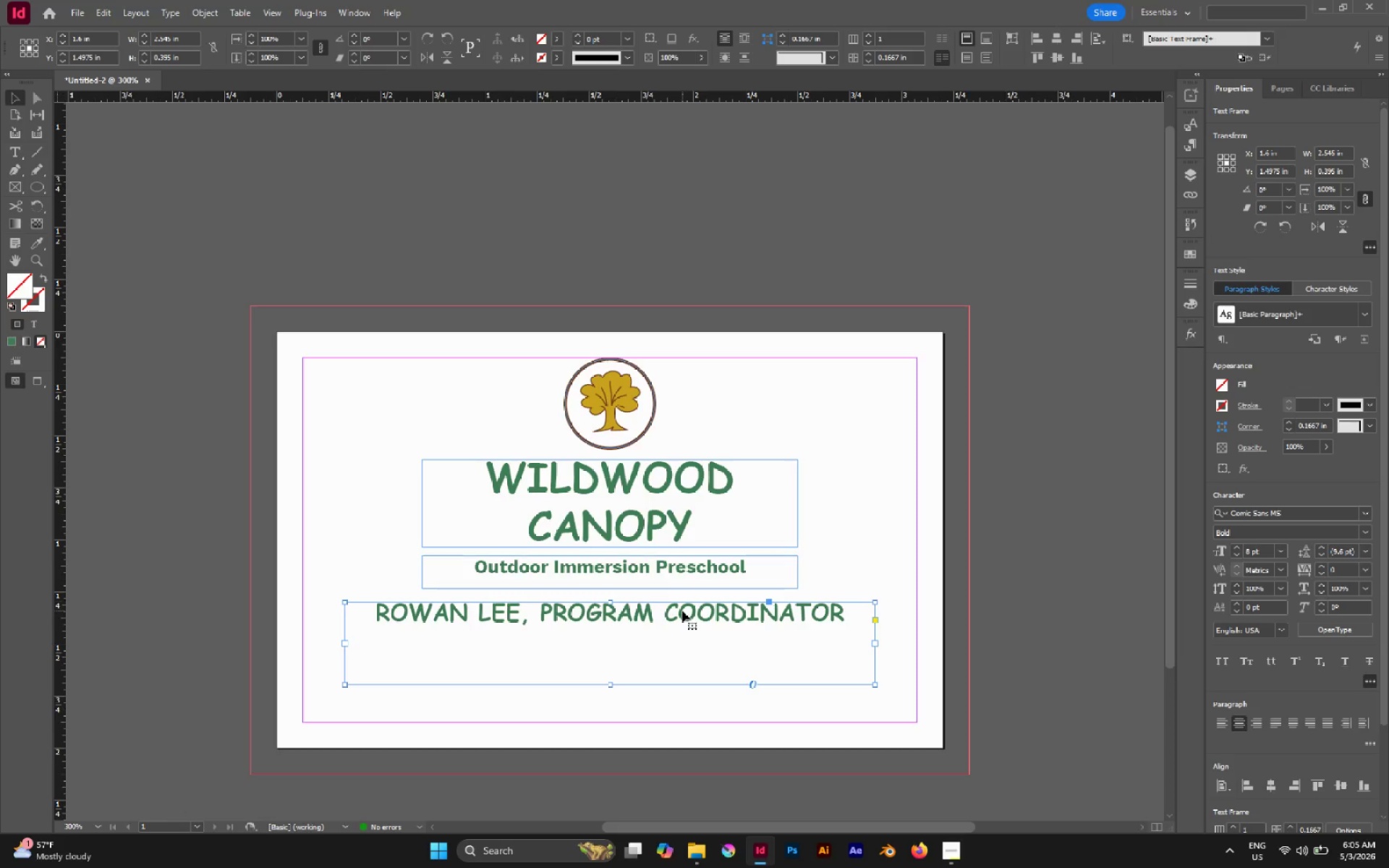 
double_click([682, 610])
 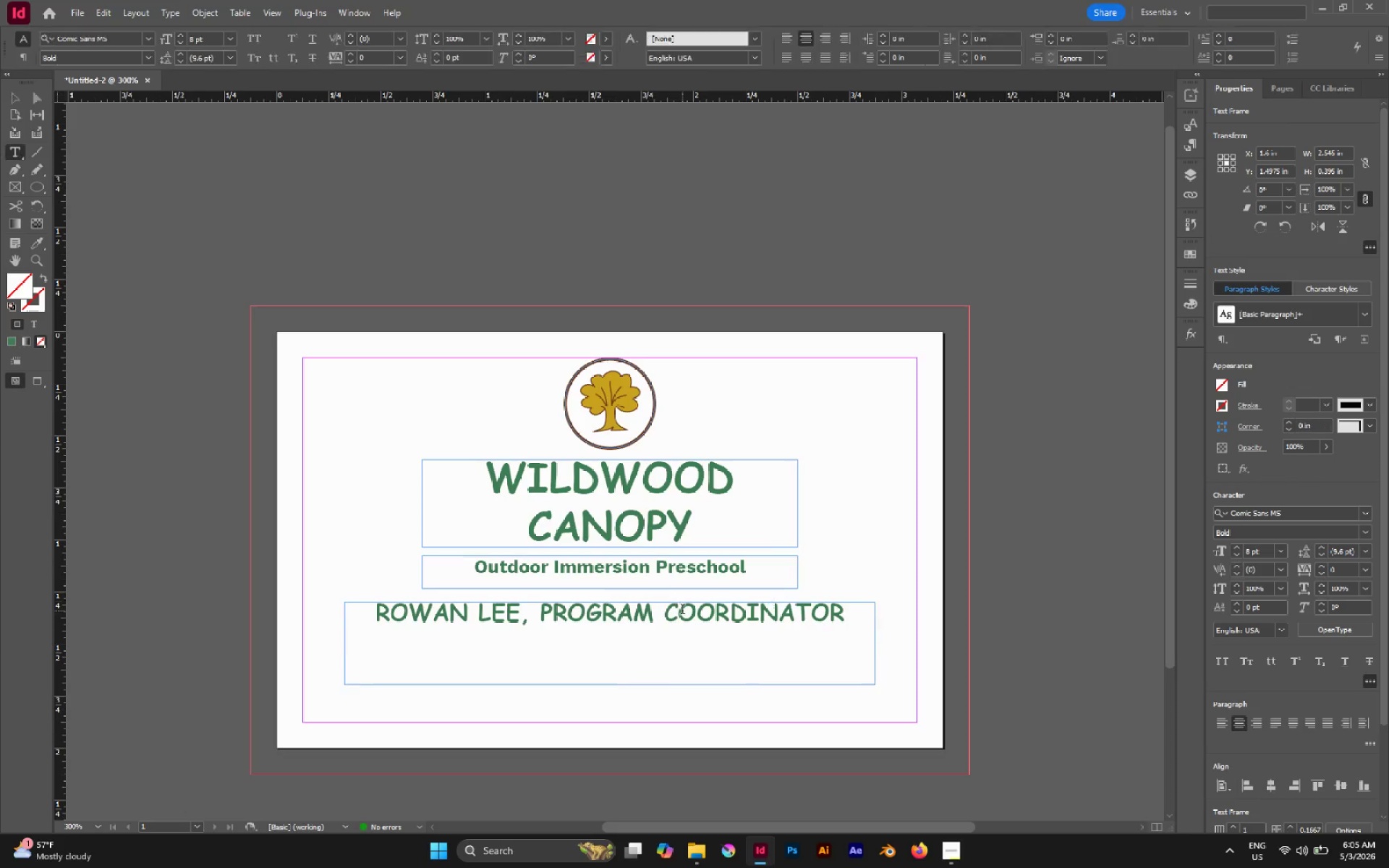 
triple_click([682, 610])
 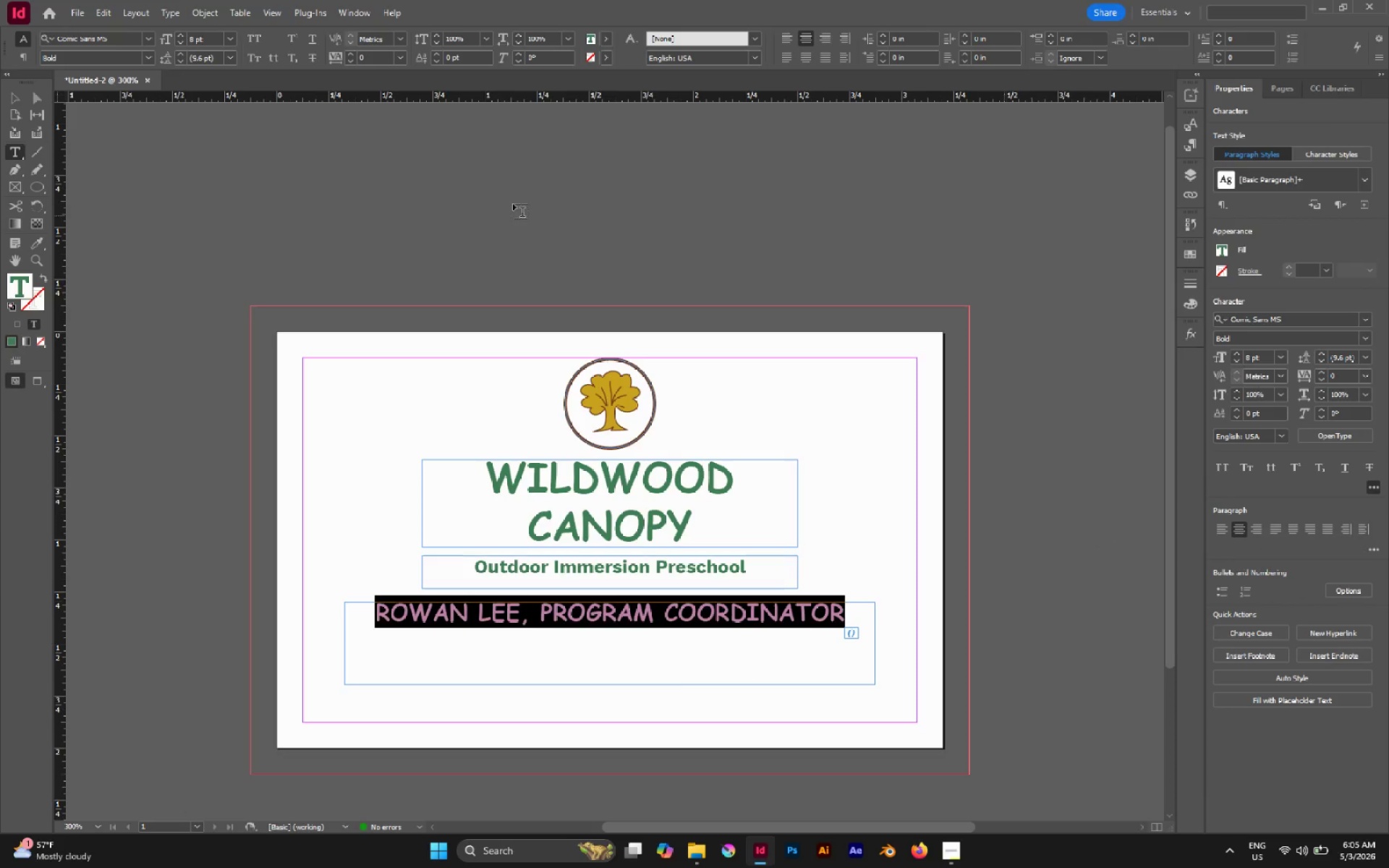 
left_click([23, 285])
 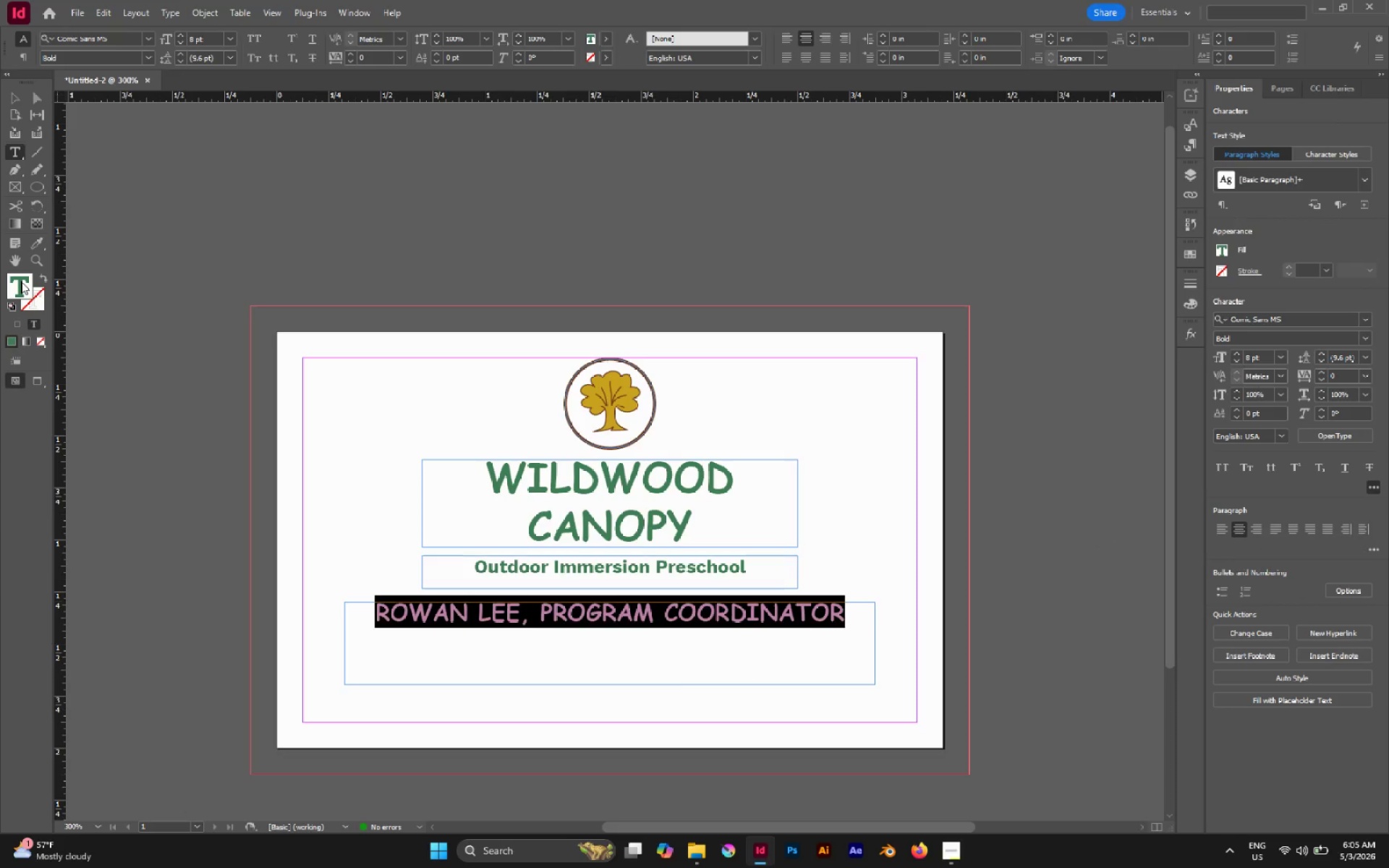 
double_click([21, 281])
 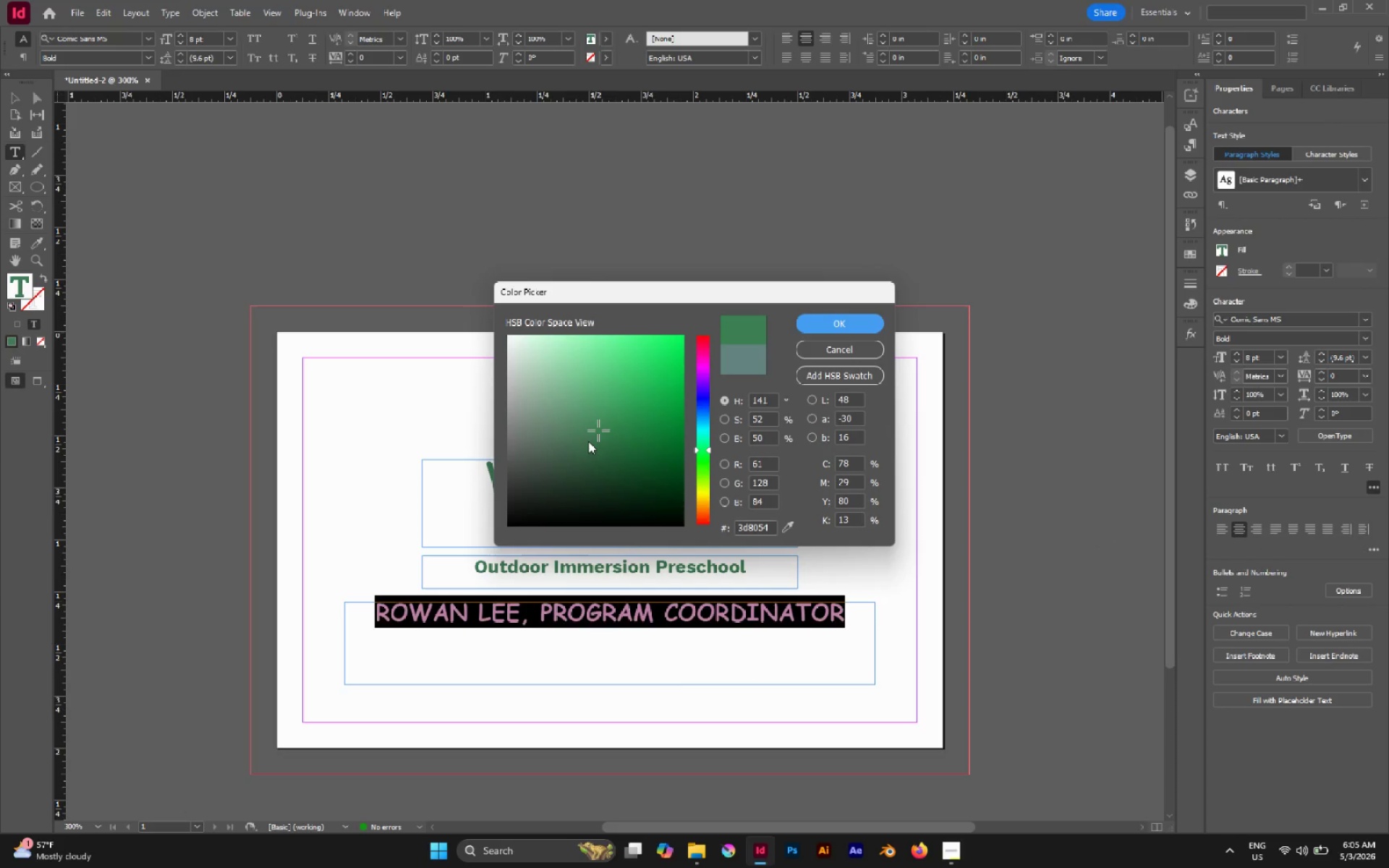 
left_click_drag(start_coordinate=[570, 445], to_coordinate=[486, 472])
 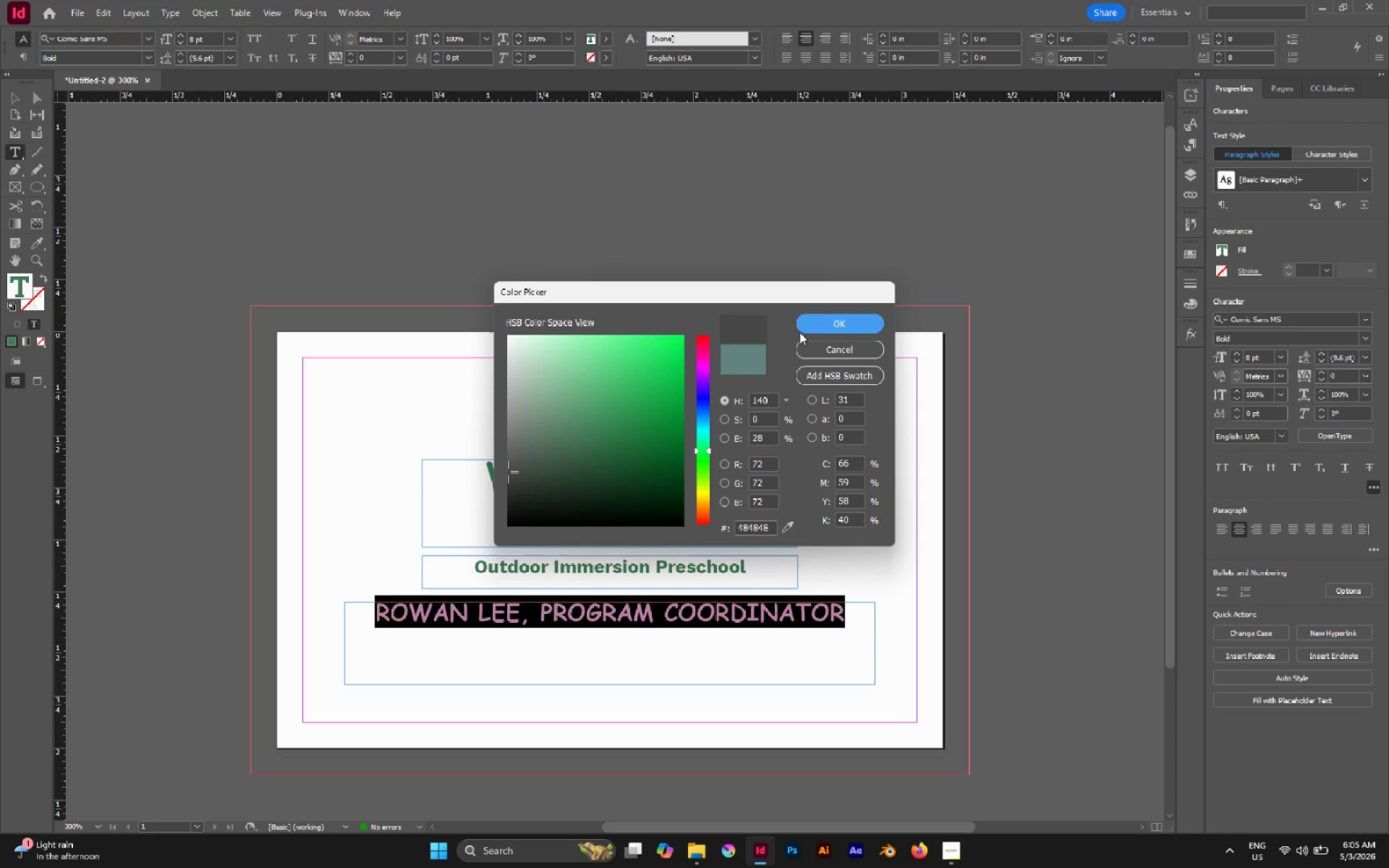 
left_click([805, 326])
 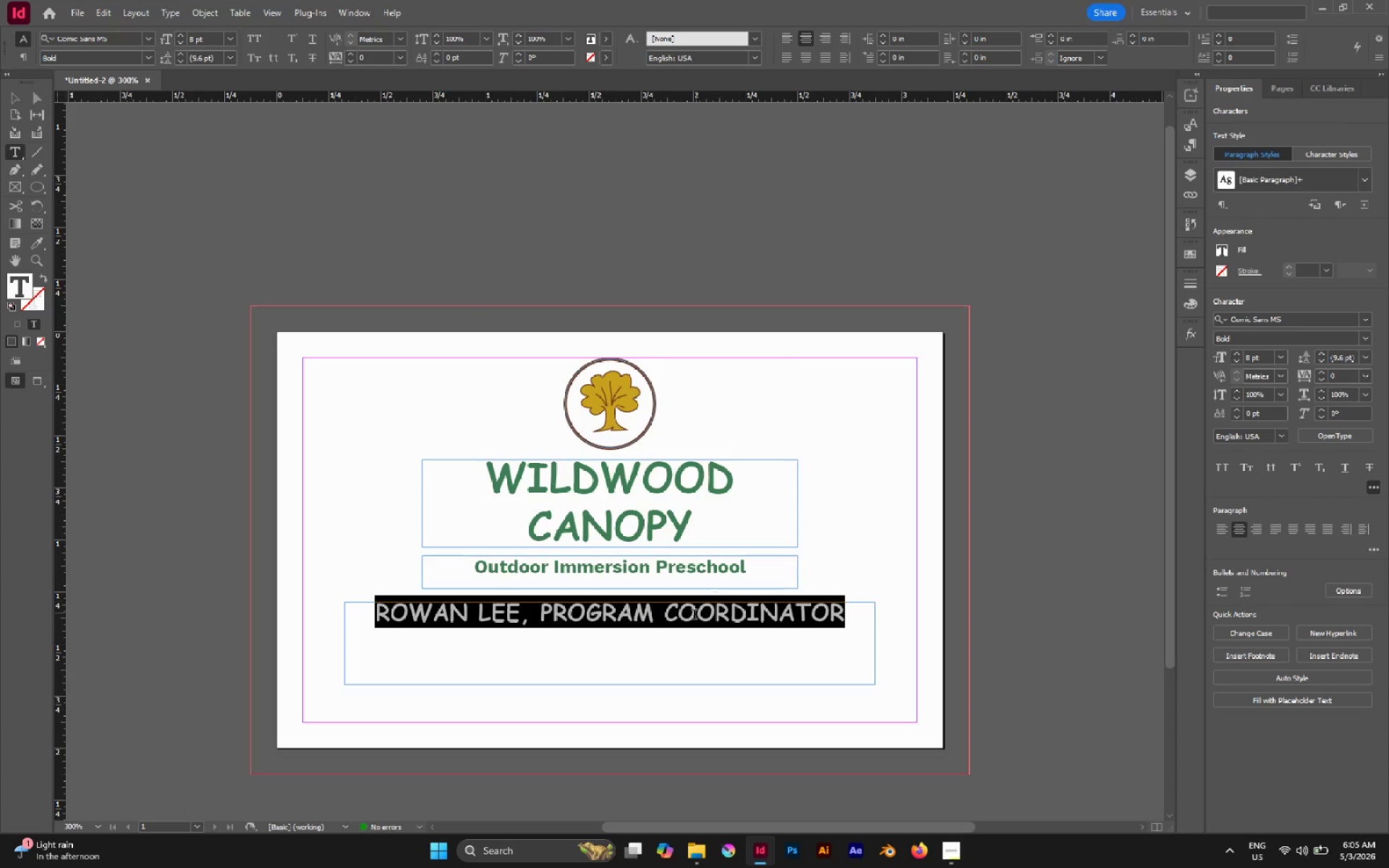 
left_click([692, 614])
 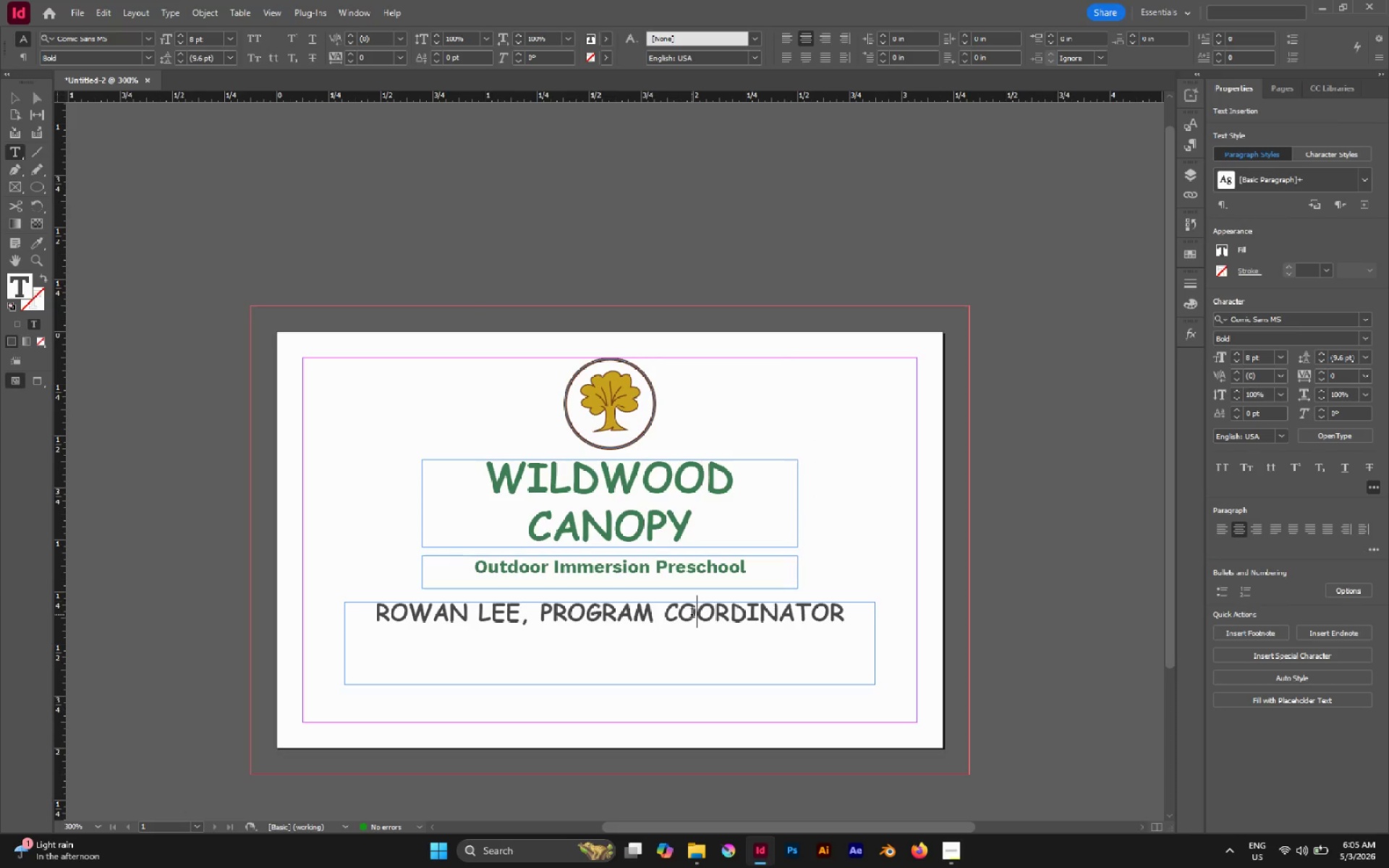 
double_click([692, 614])
 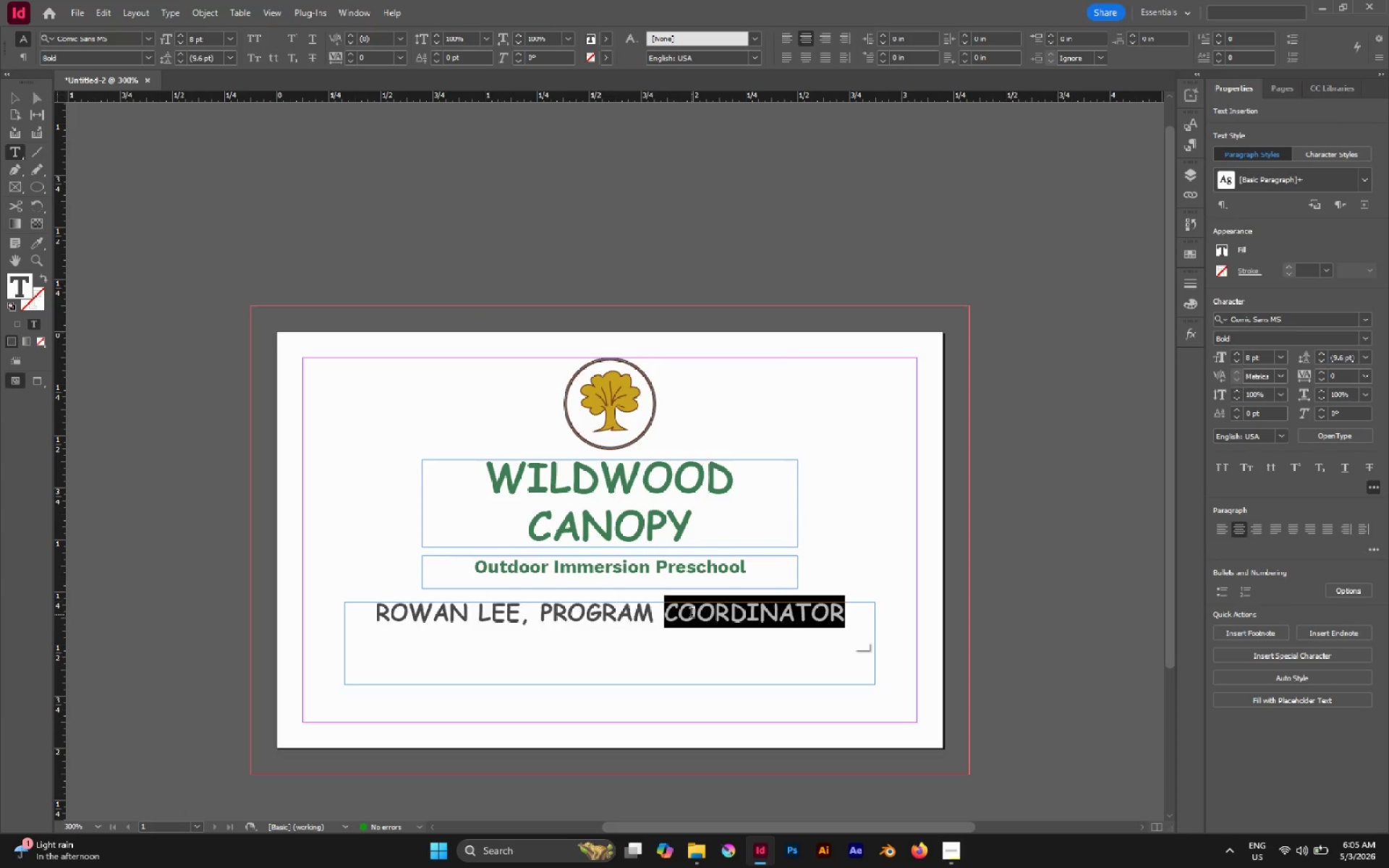 
triple_click([692, 614])
 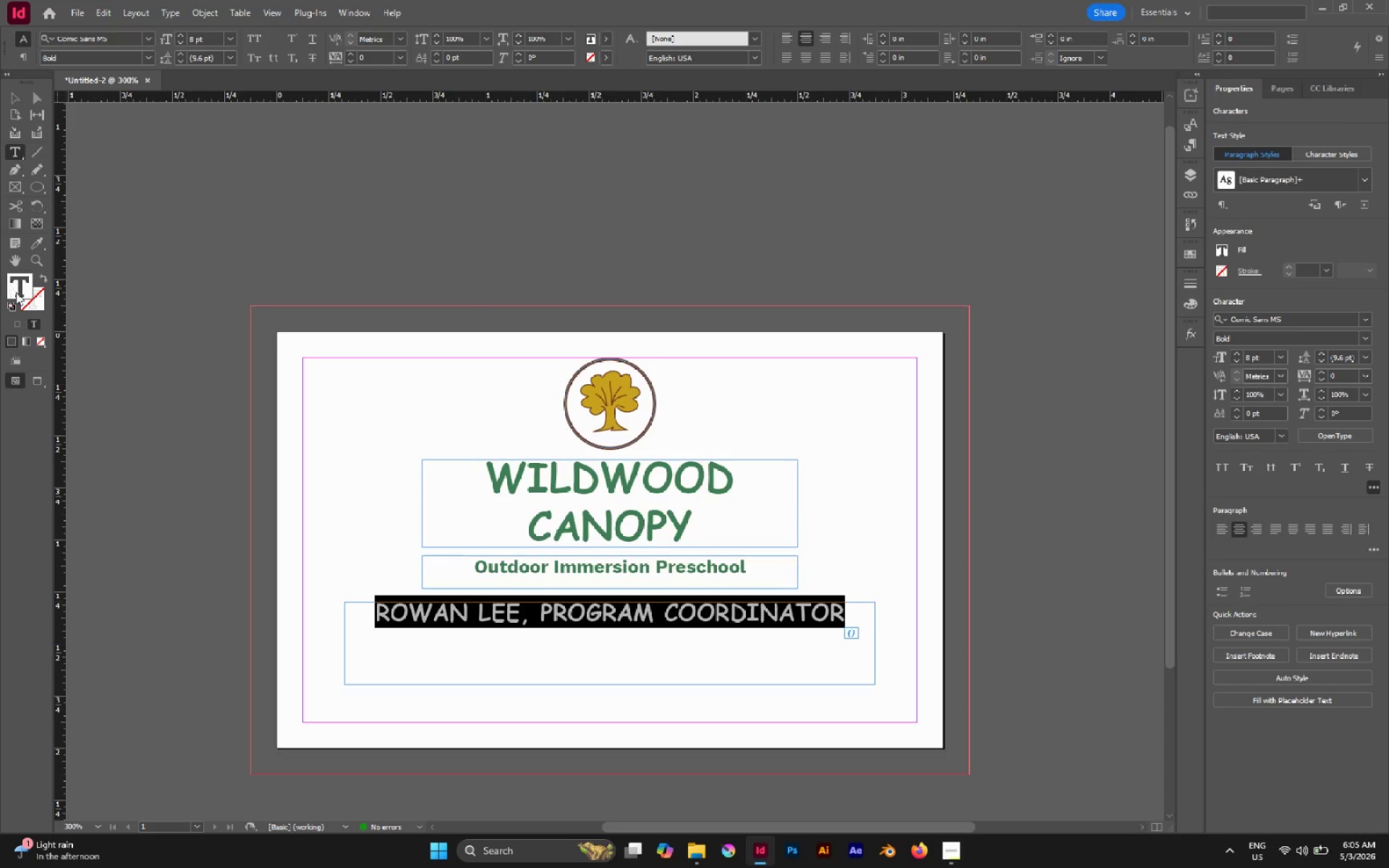 
double_click([17, 293])
 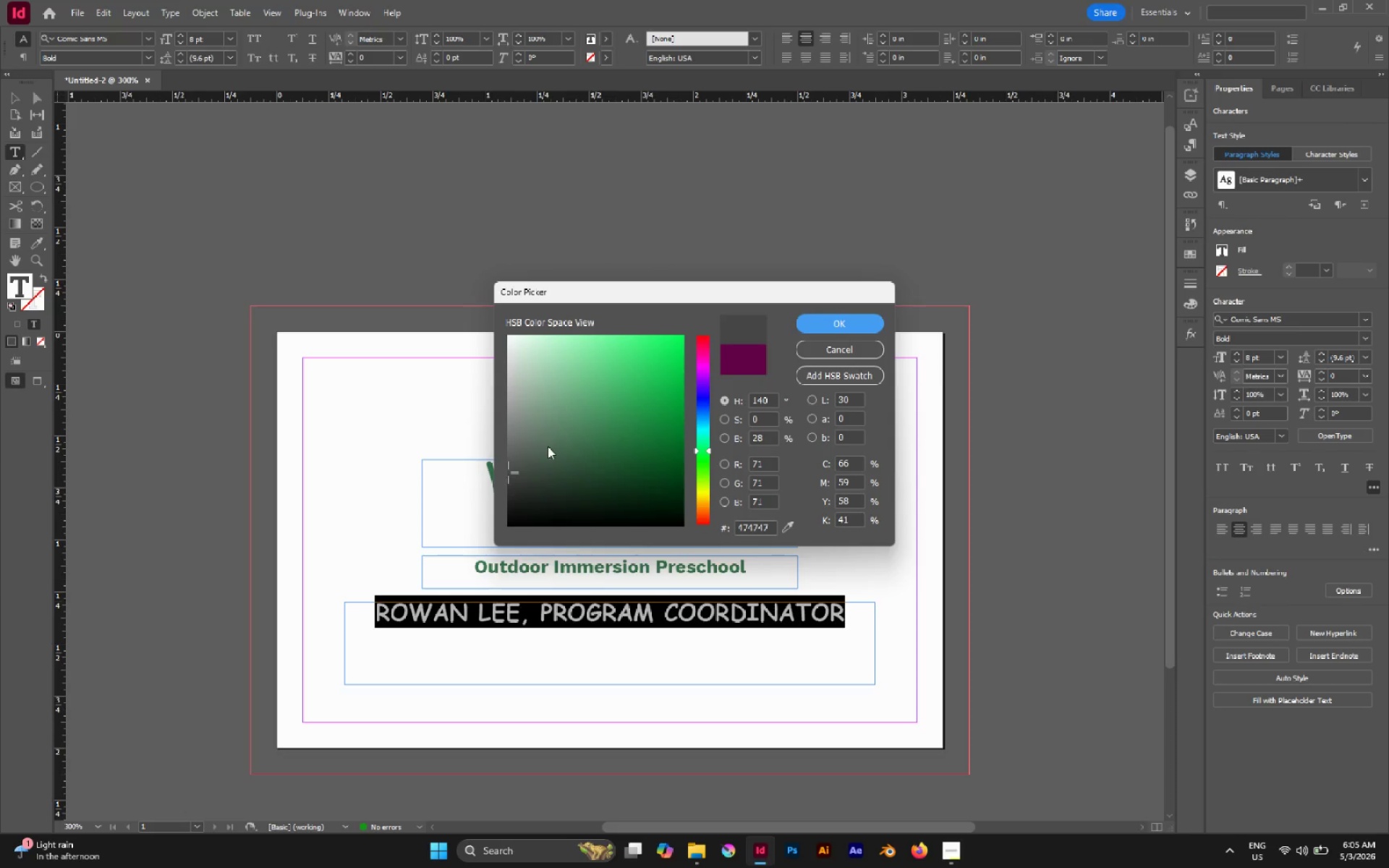 
left_click_drag(start_coordinate=[530, 472], to_coordinate=[460, 506])
 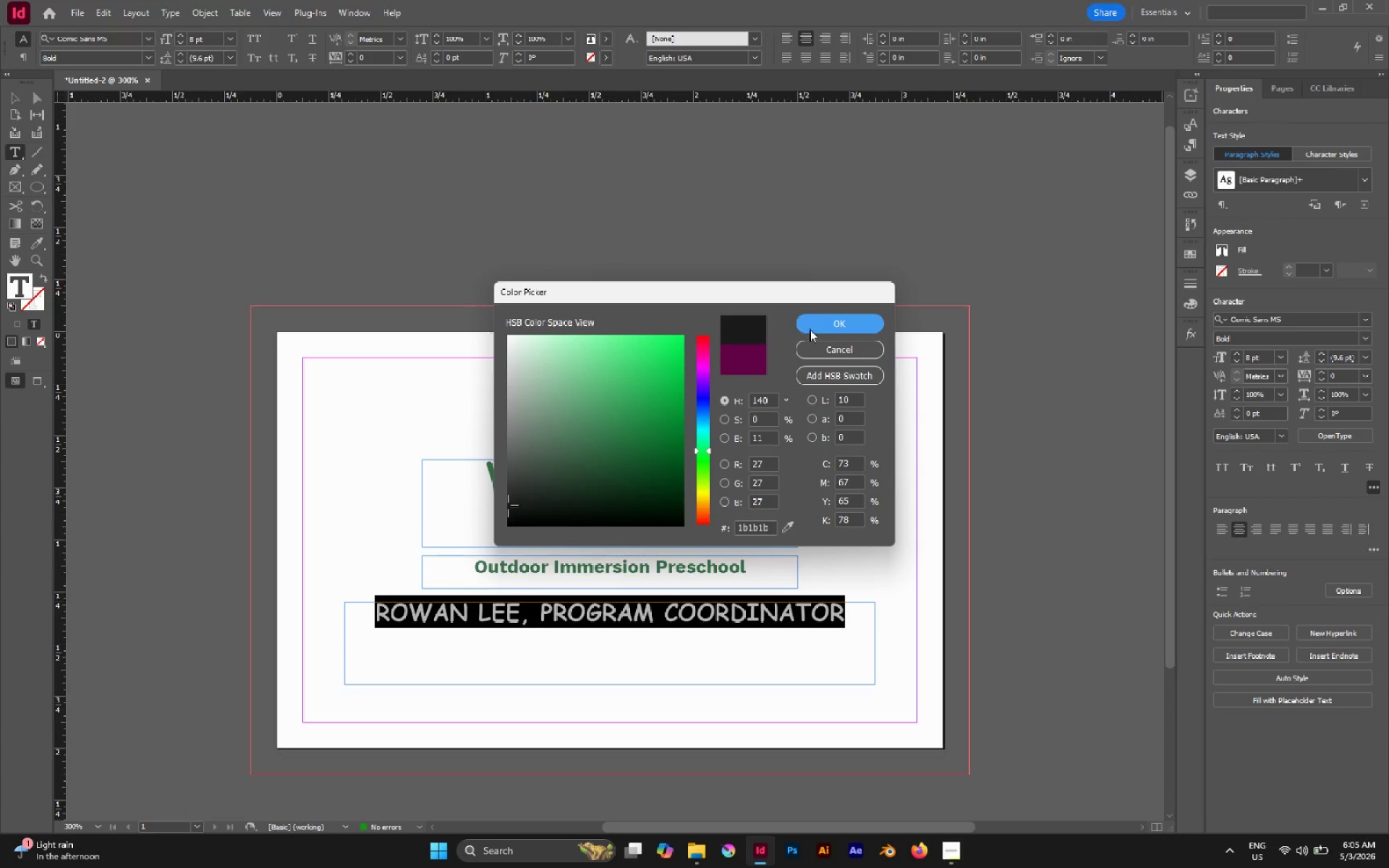 
left_click([812, 324])
 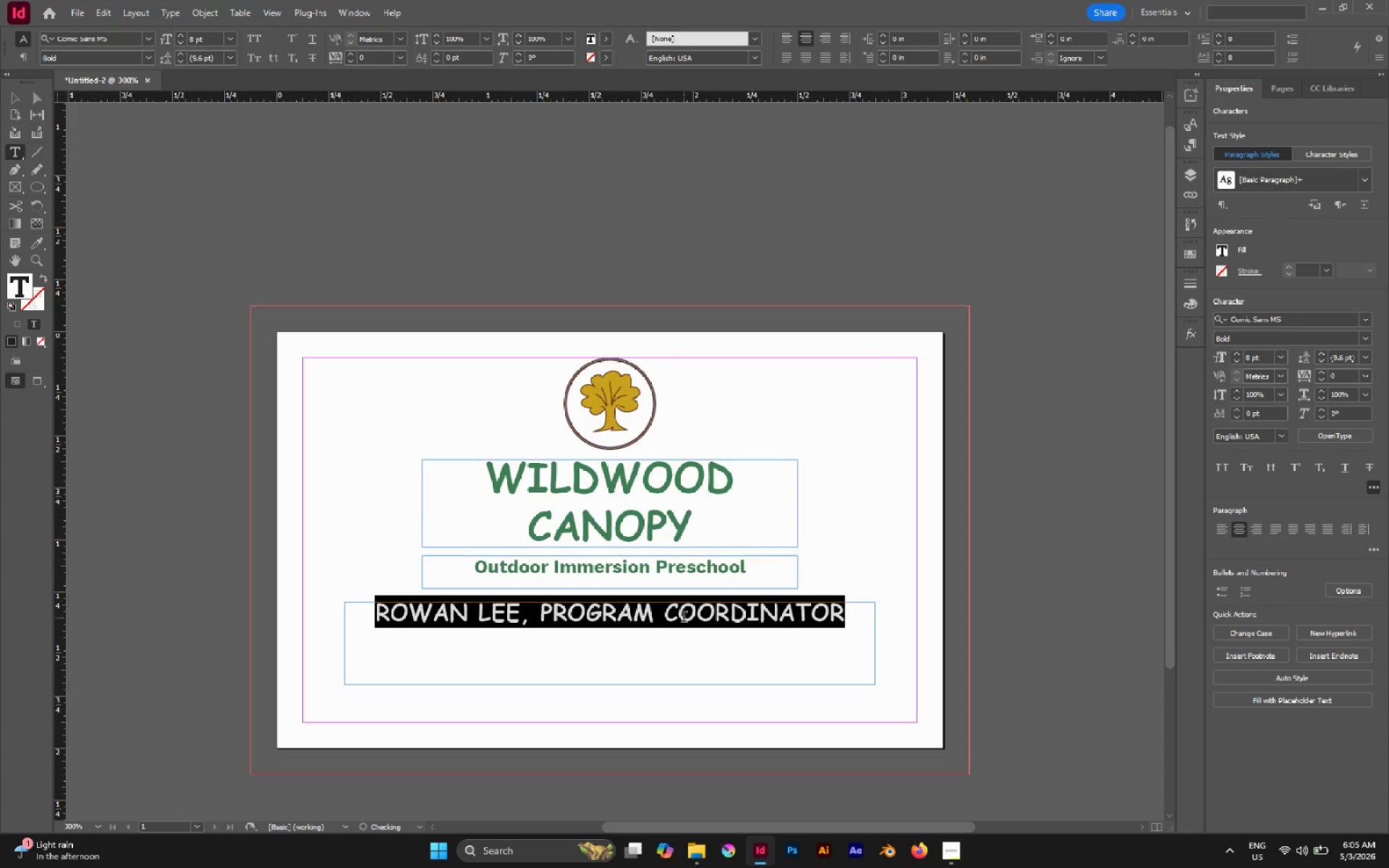 
left_click([684, 618])
 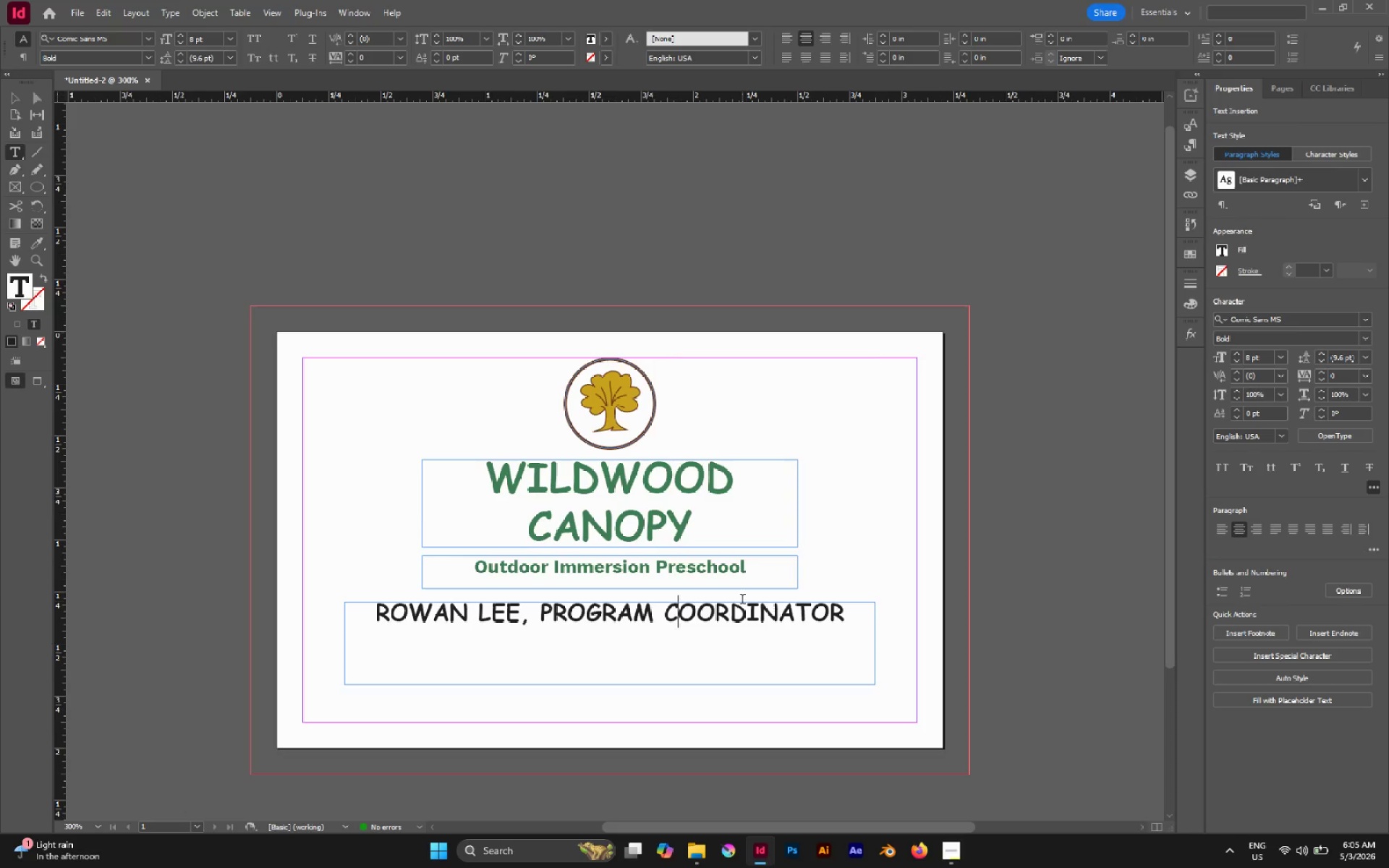 
key(Control+A)
 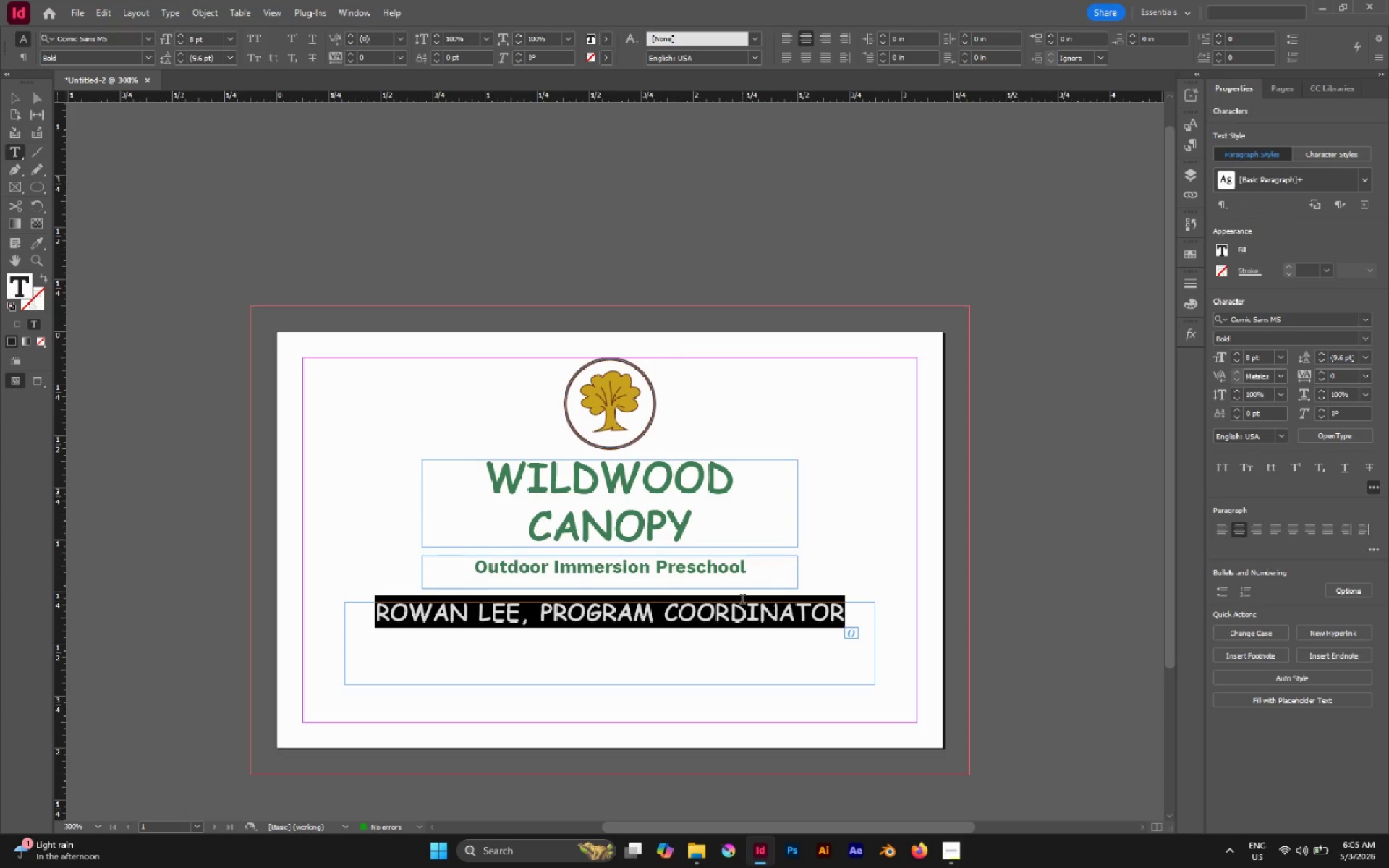 
key(ArrowRight)
 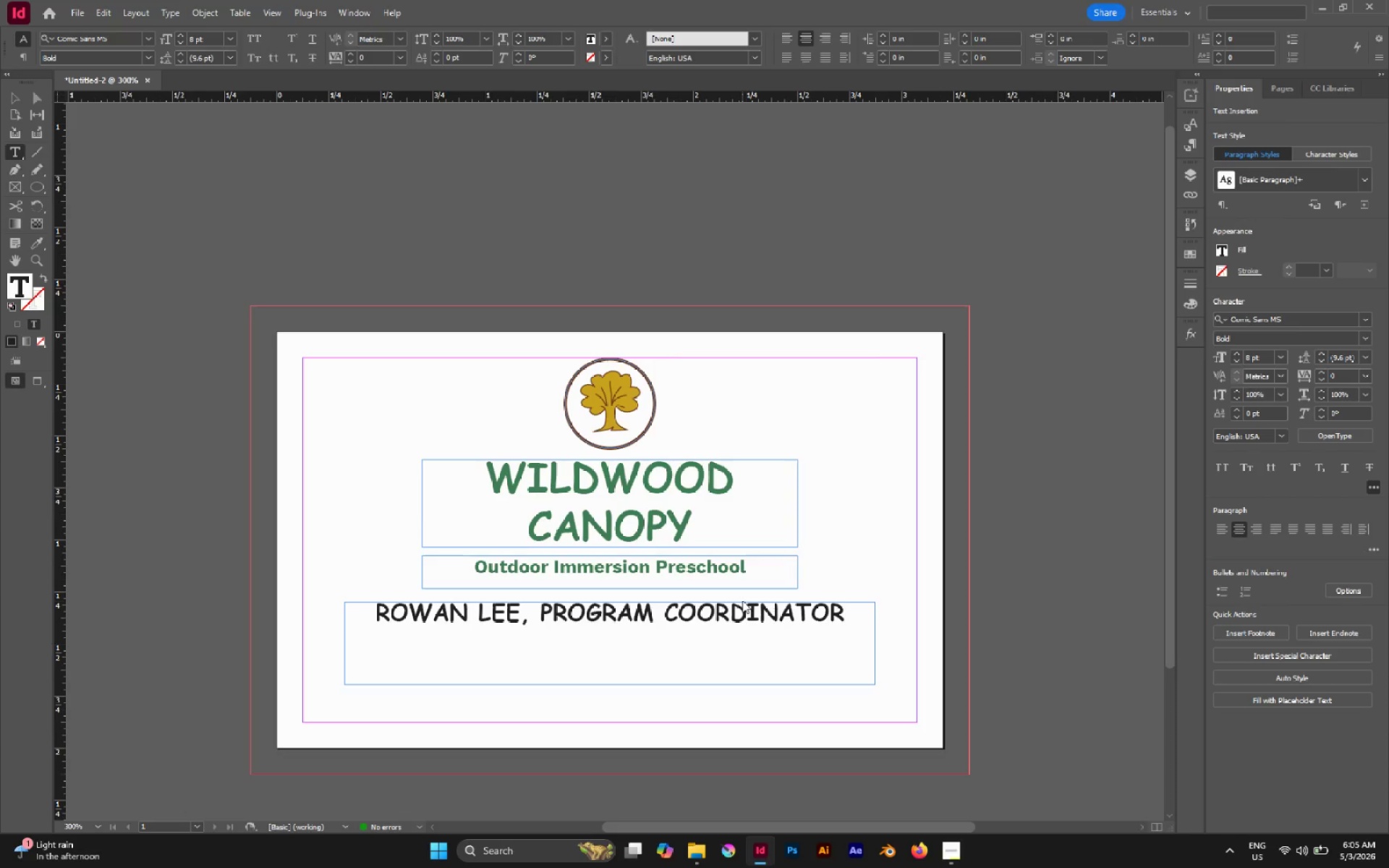 
key(Enter)
 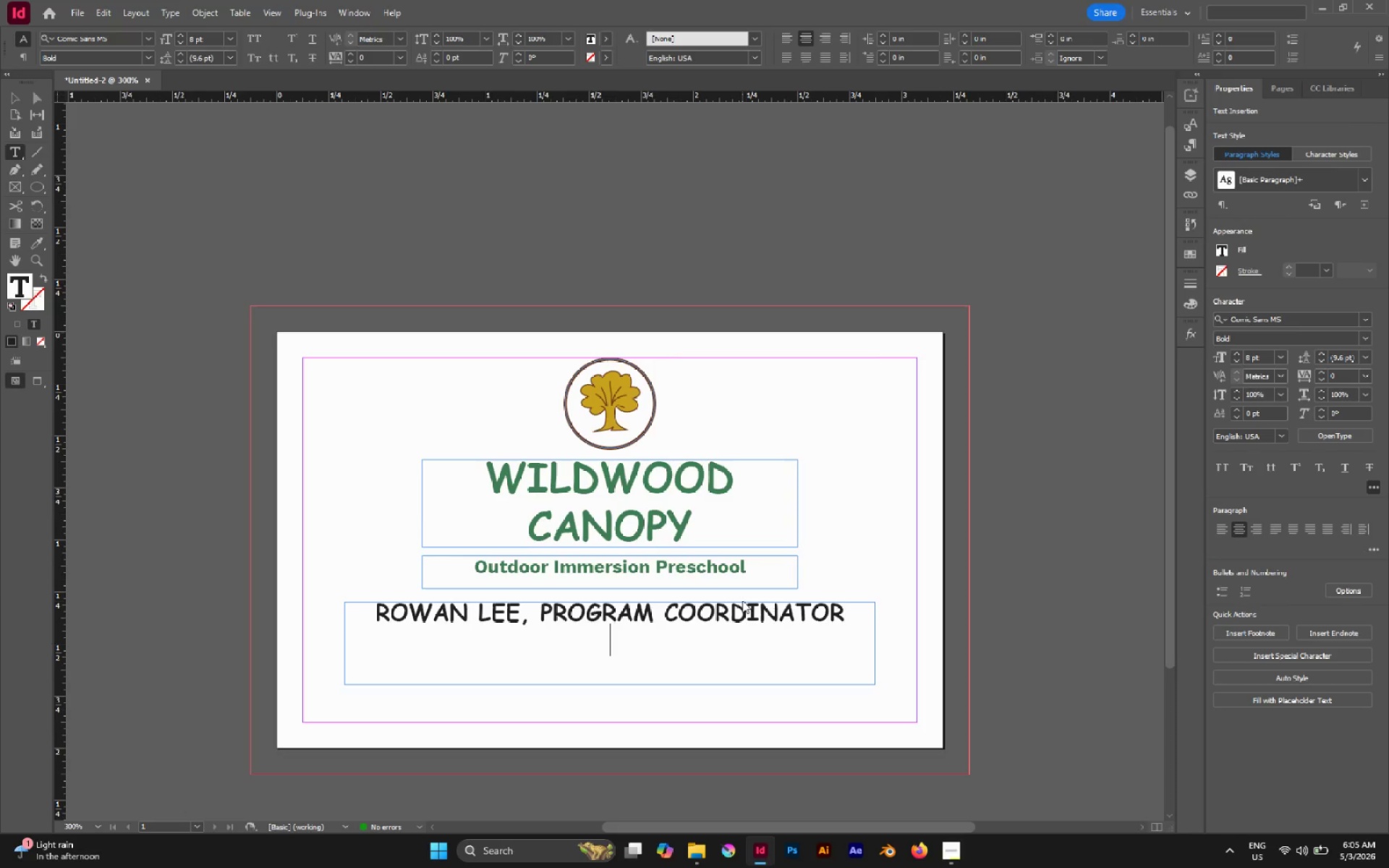 
type(rowa)
key(Backspace)
key(Backspace)
key(Backspace)
key(Backspace)
key(Backspace)
type(RO)
key(Backspace)
key(Backspace)
 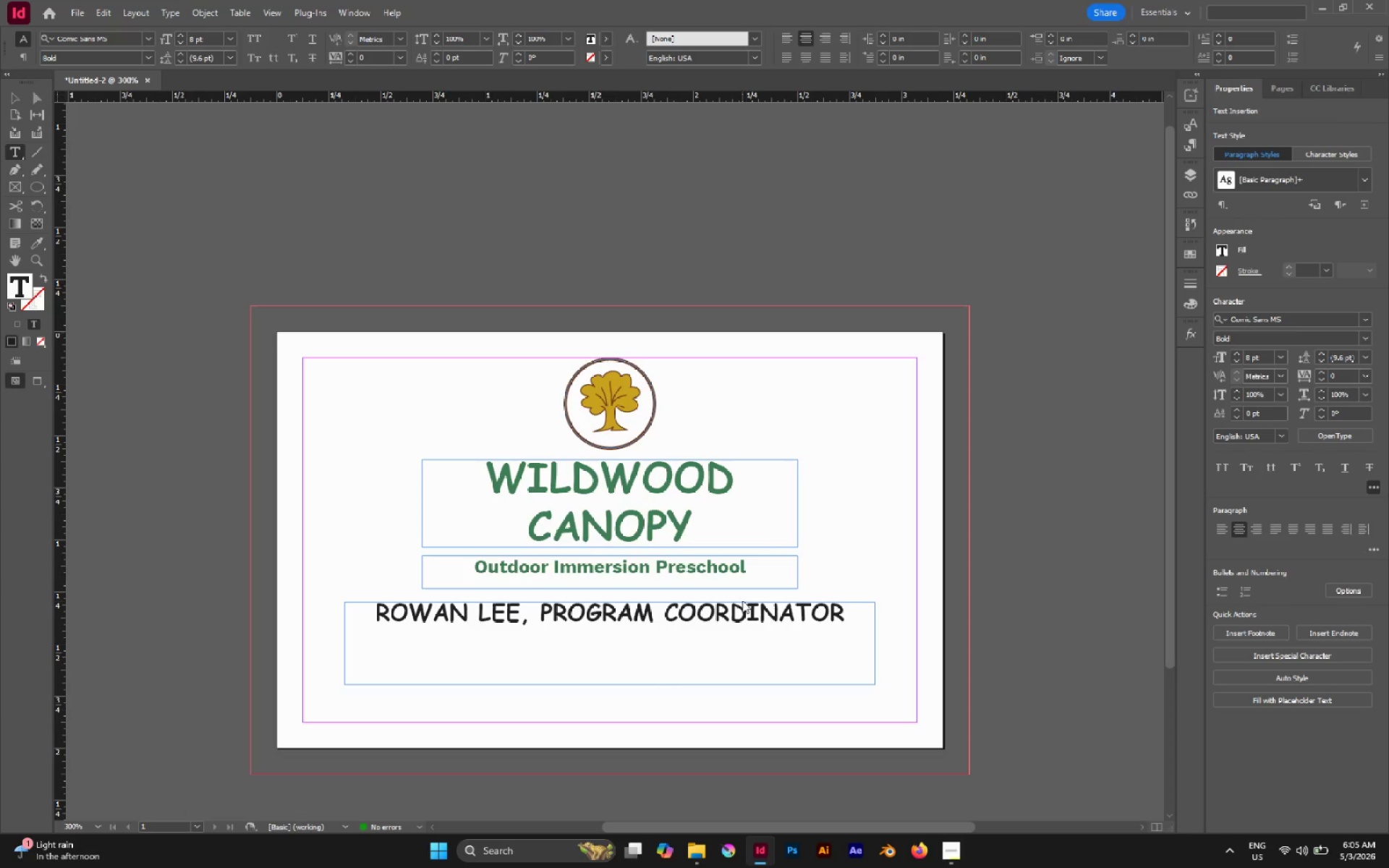 
key(Enter)
 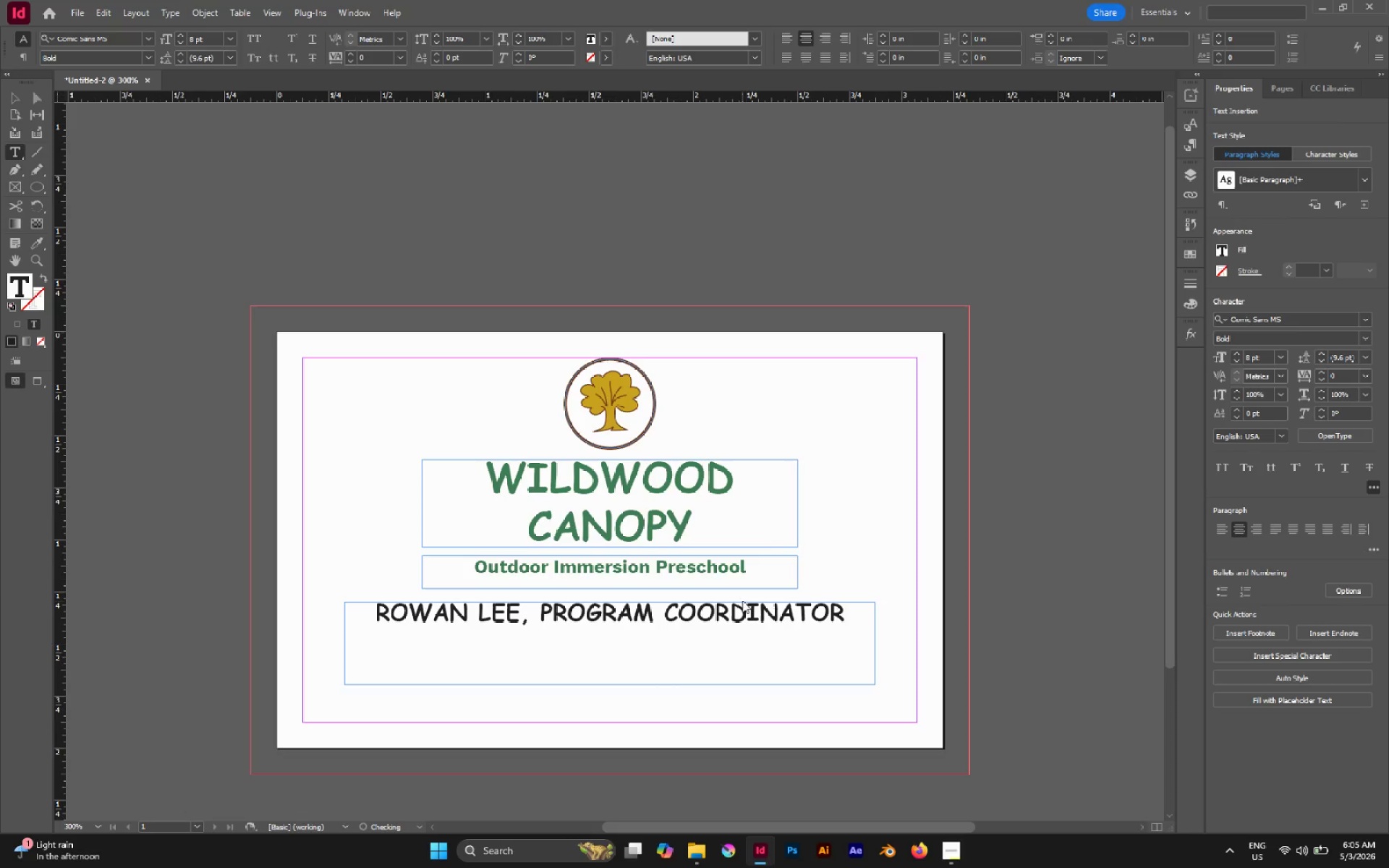 
type(ROWAN.LEE@WILDWOODCANOPY.ORG)
 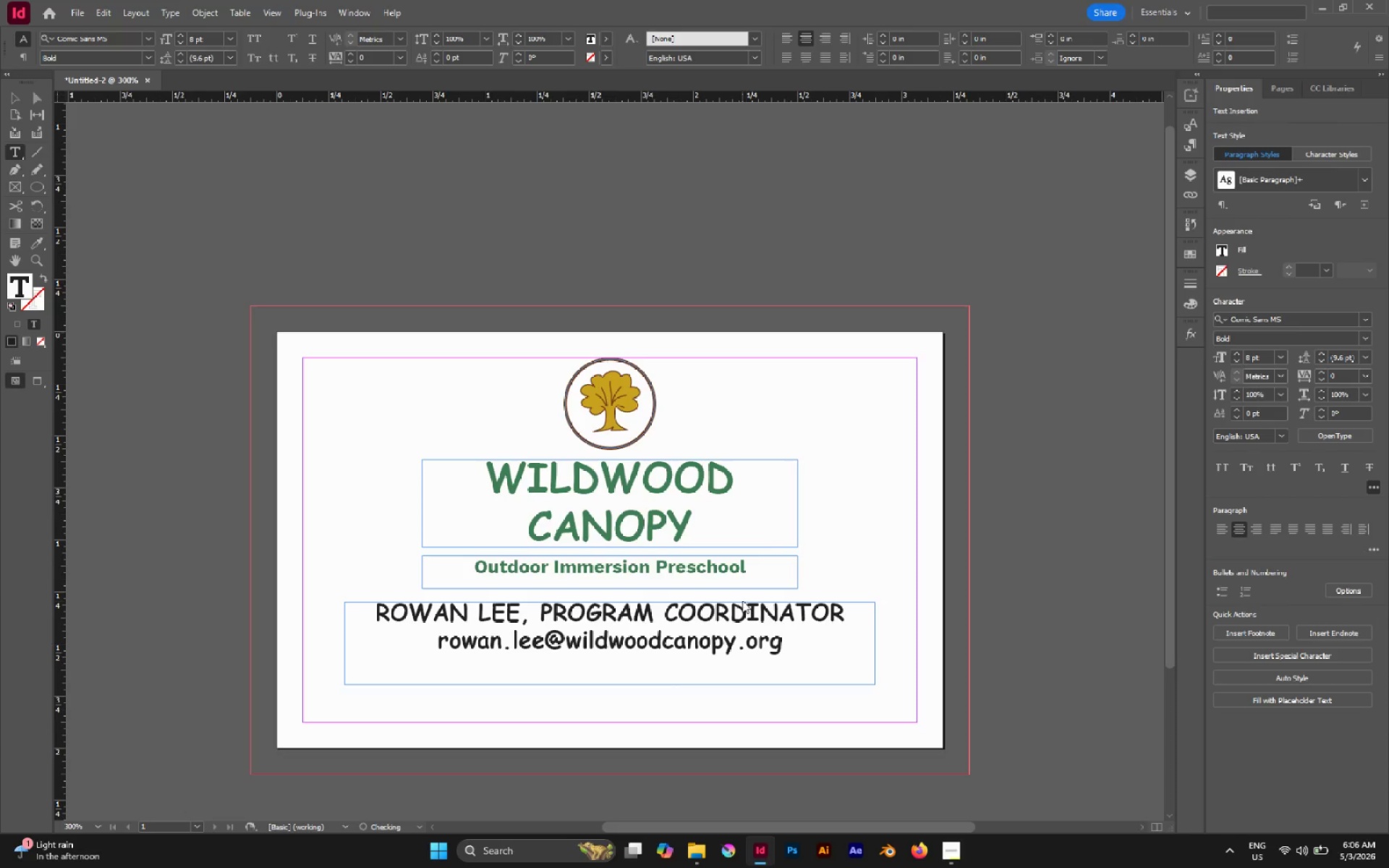 
key(Enter)
 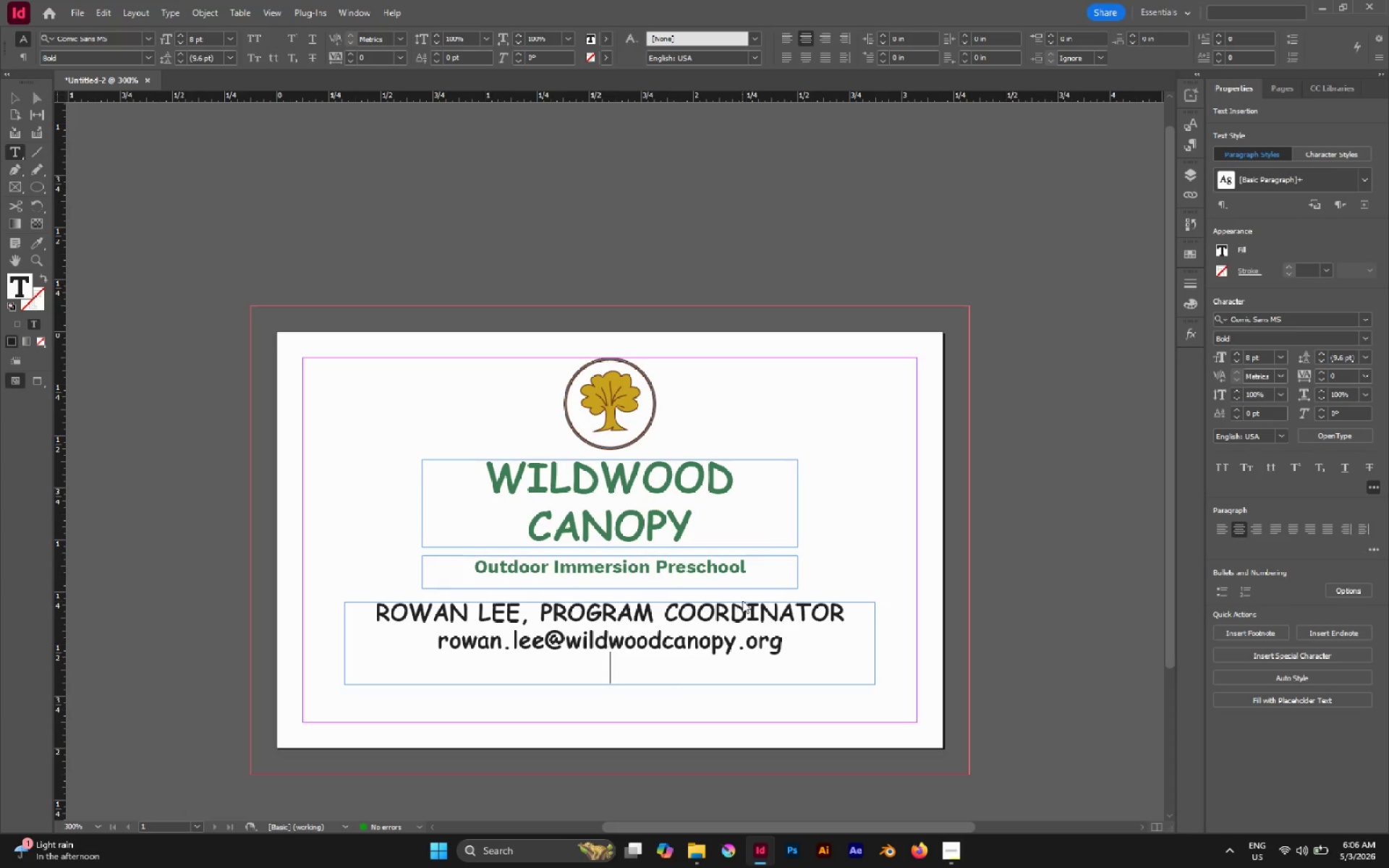 
type(())
 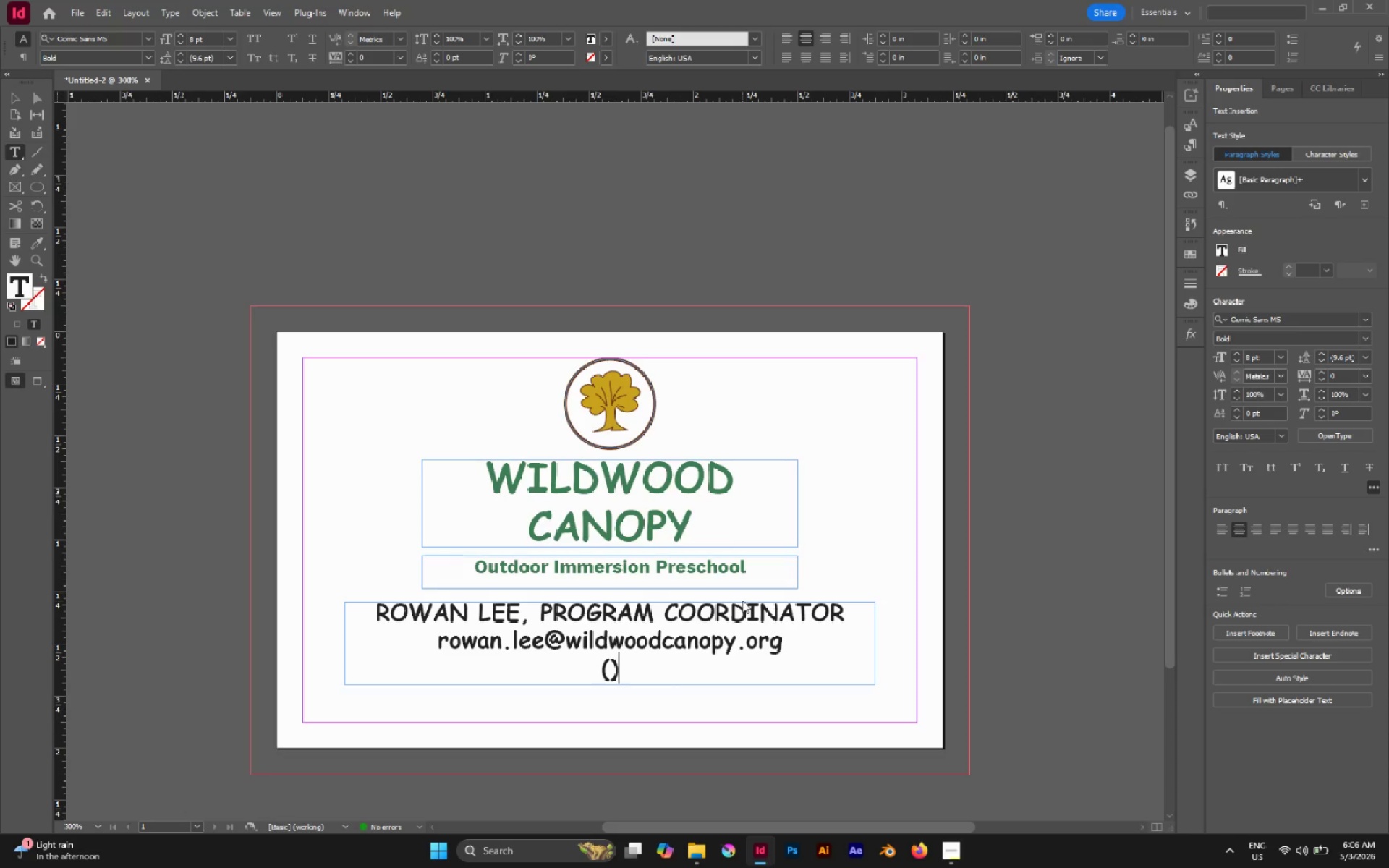 
key(ArrowLeft)
 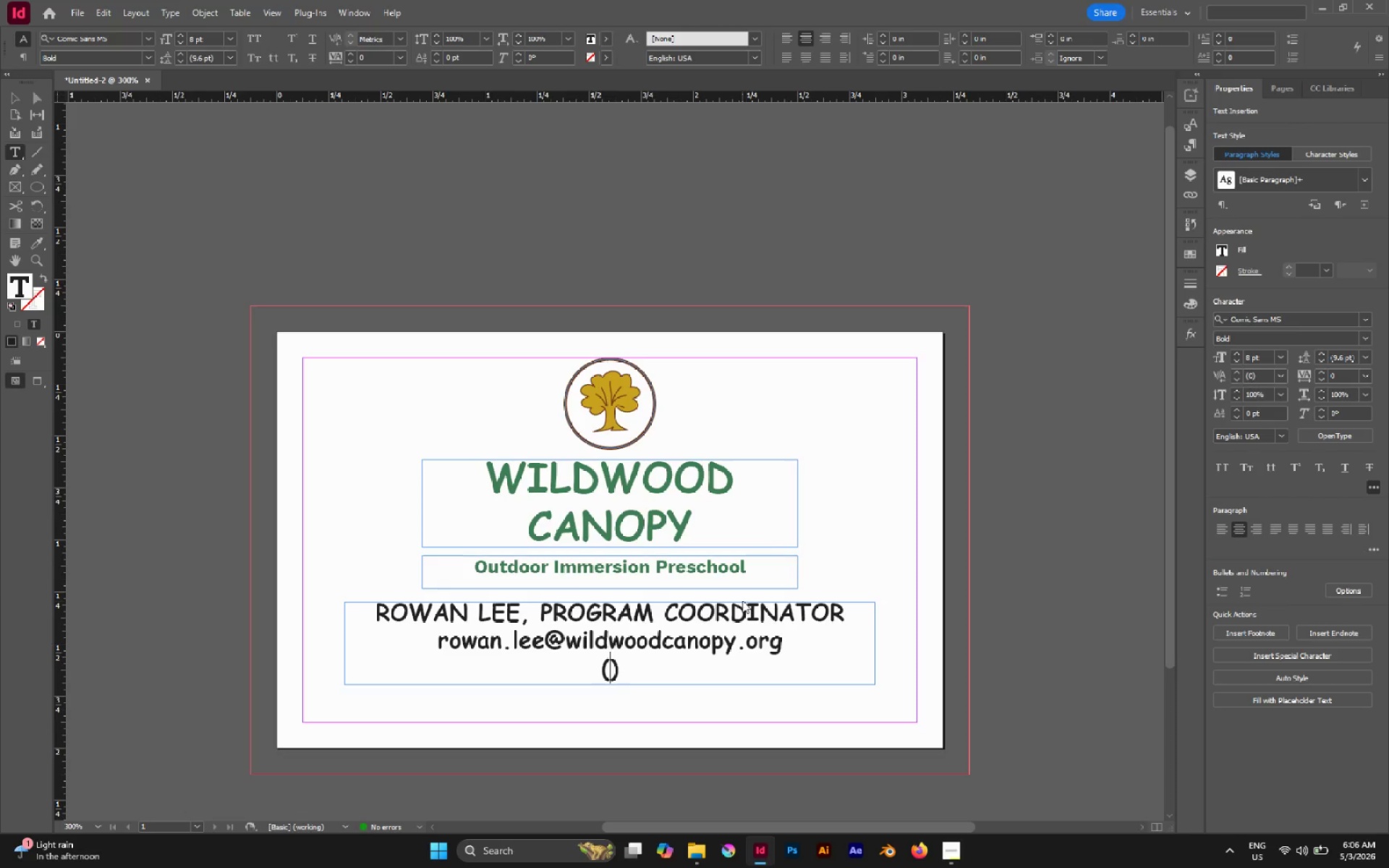 
type(555)
 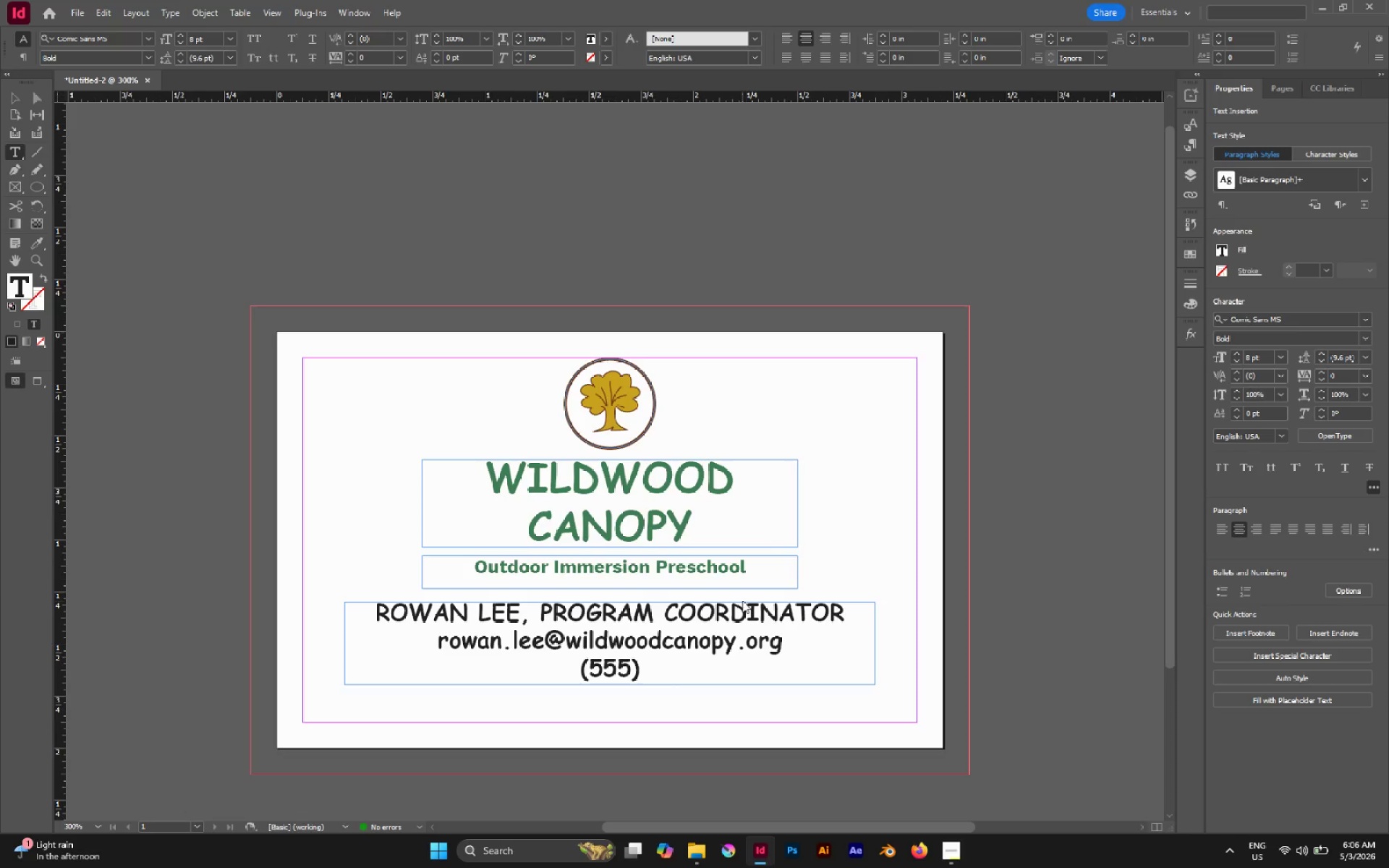 
key(ArrowRight)
 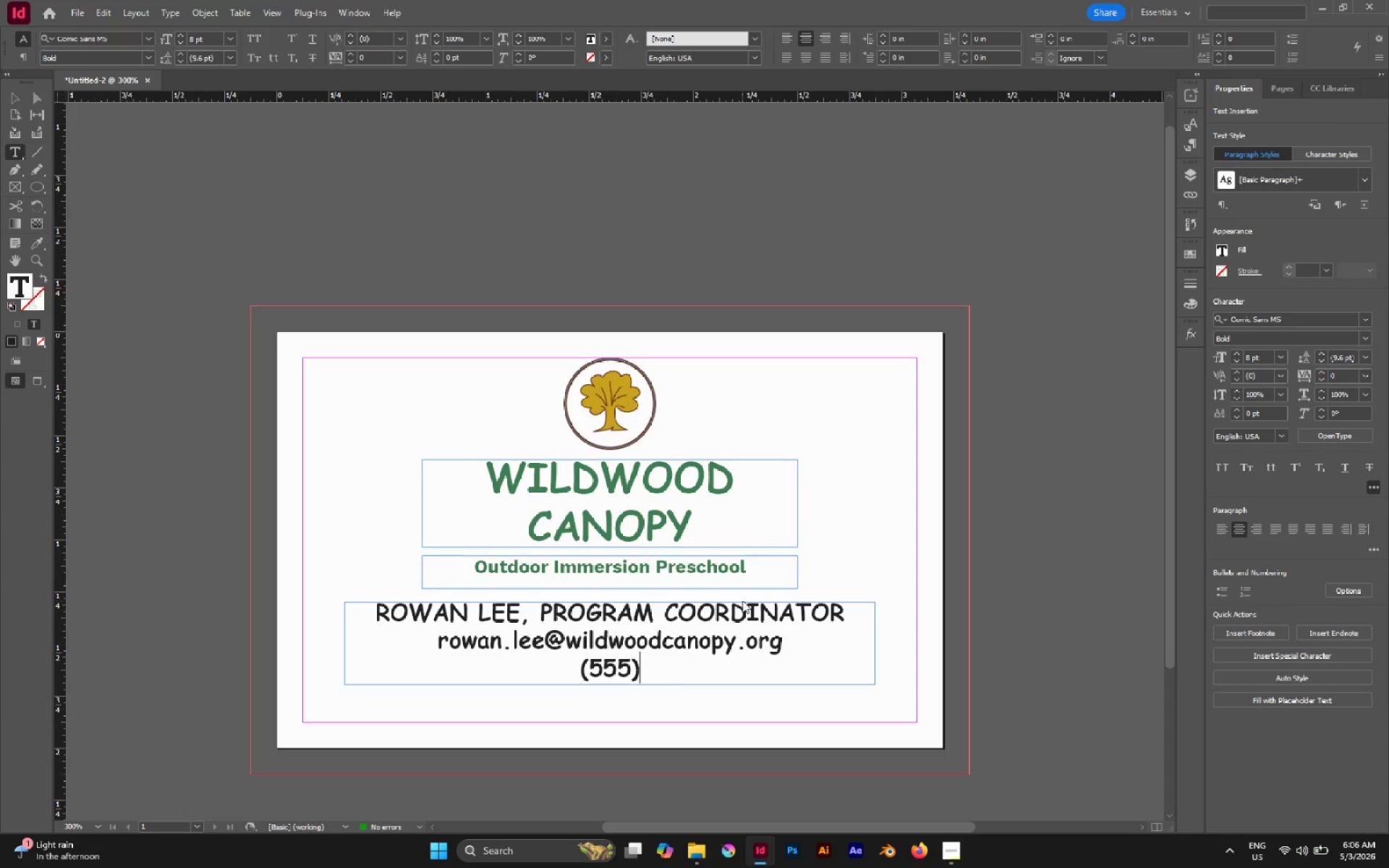 
key(ArrowRight)
 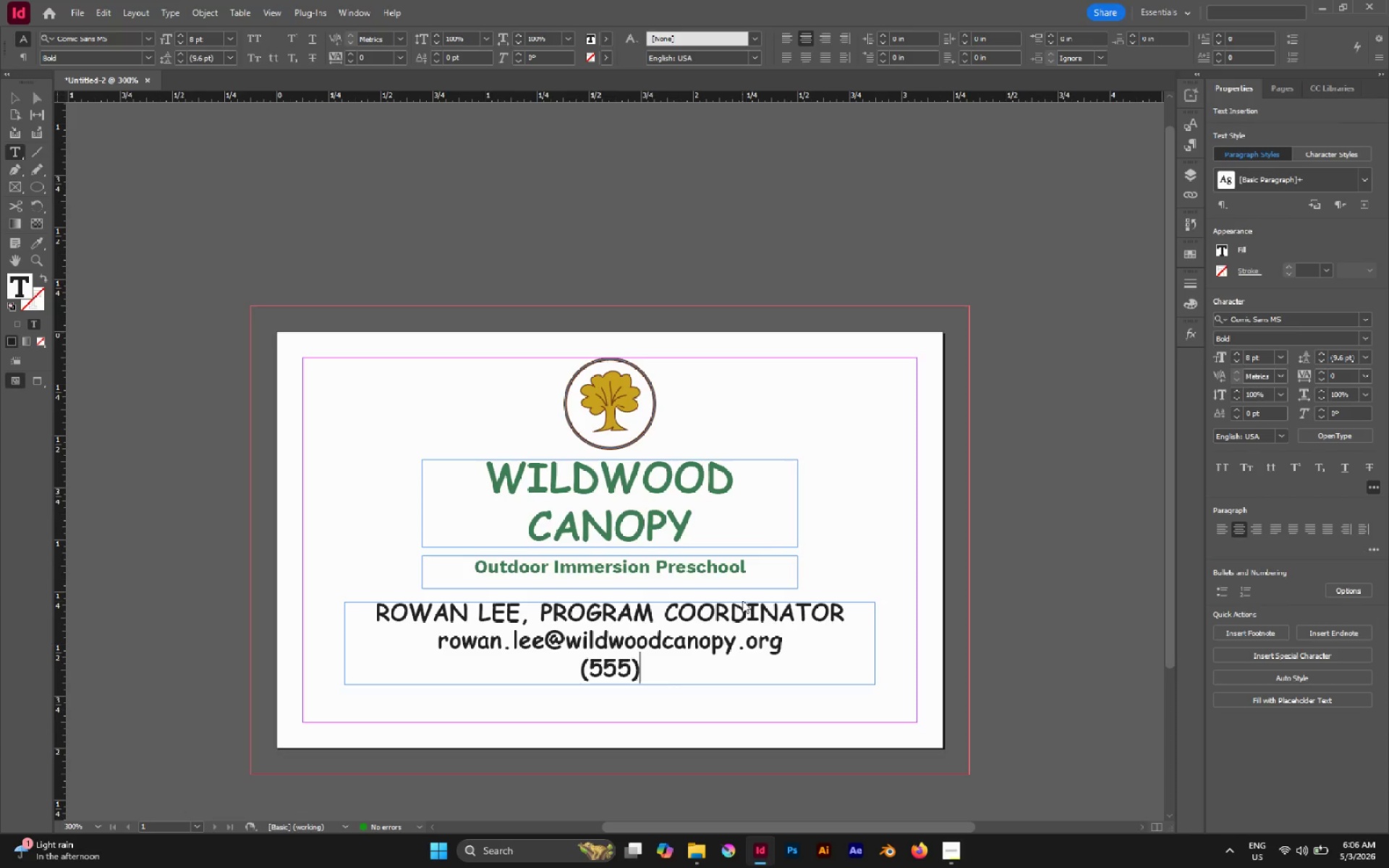 
key(ArrowRight)
 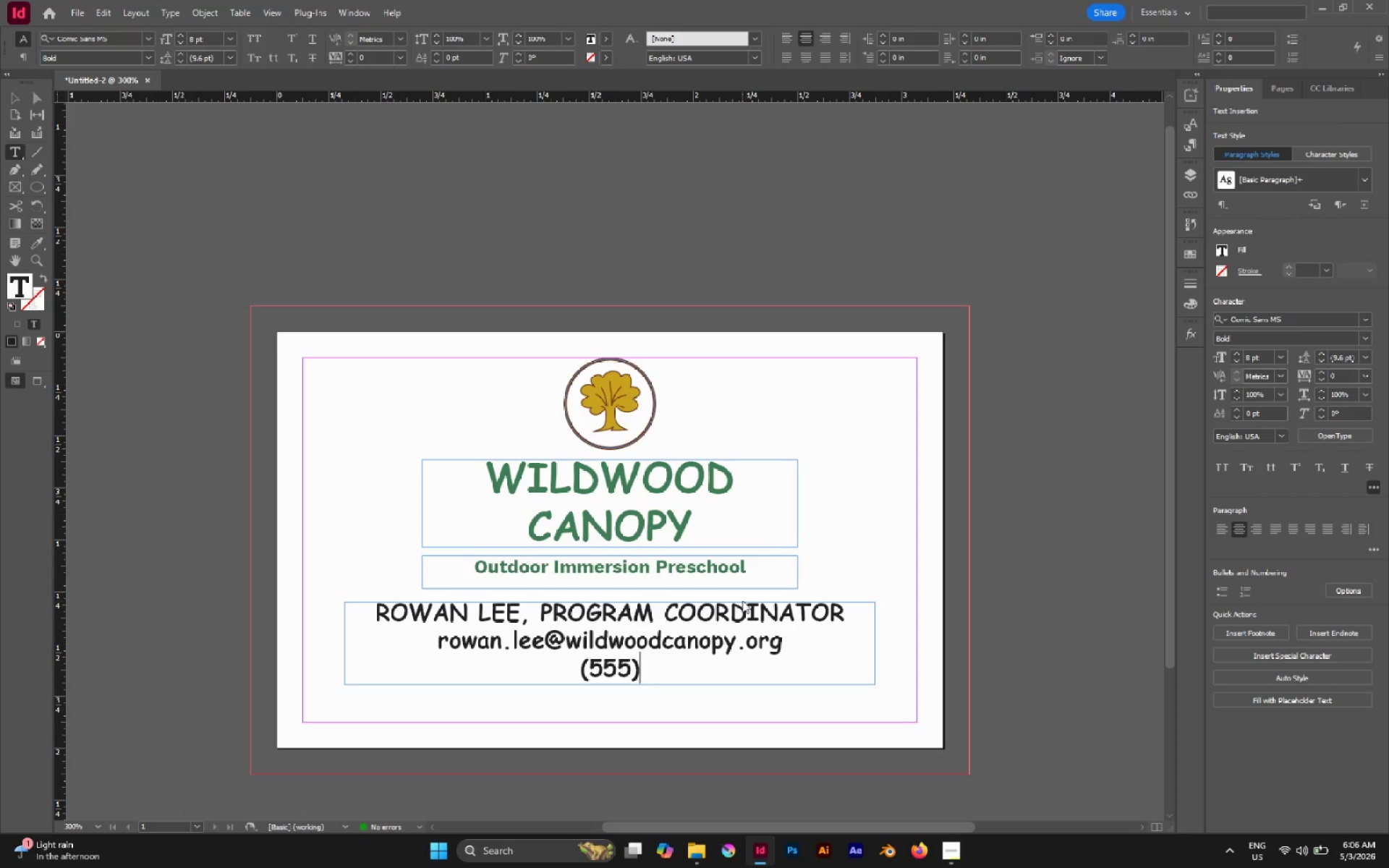 
type( 123-4567)
key(Escape)
 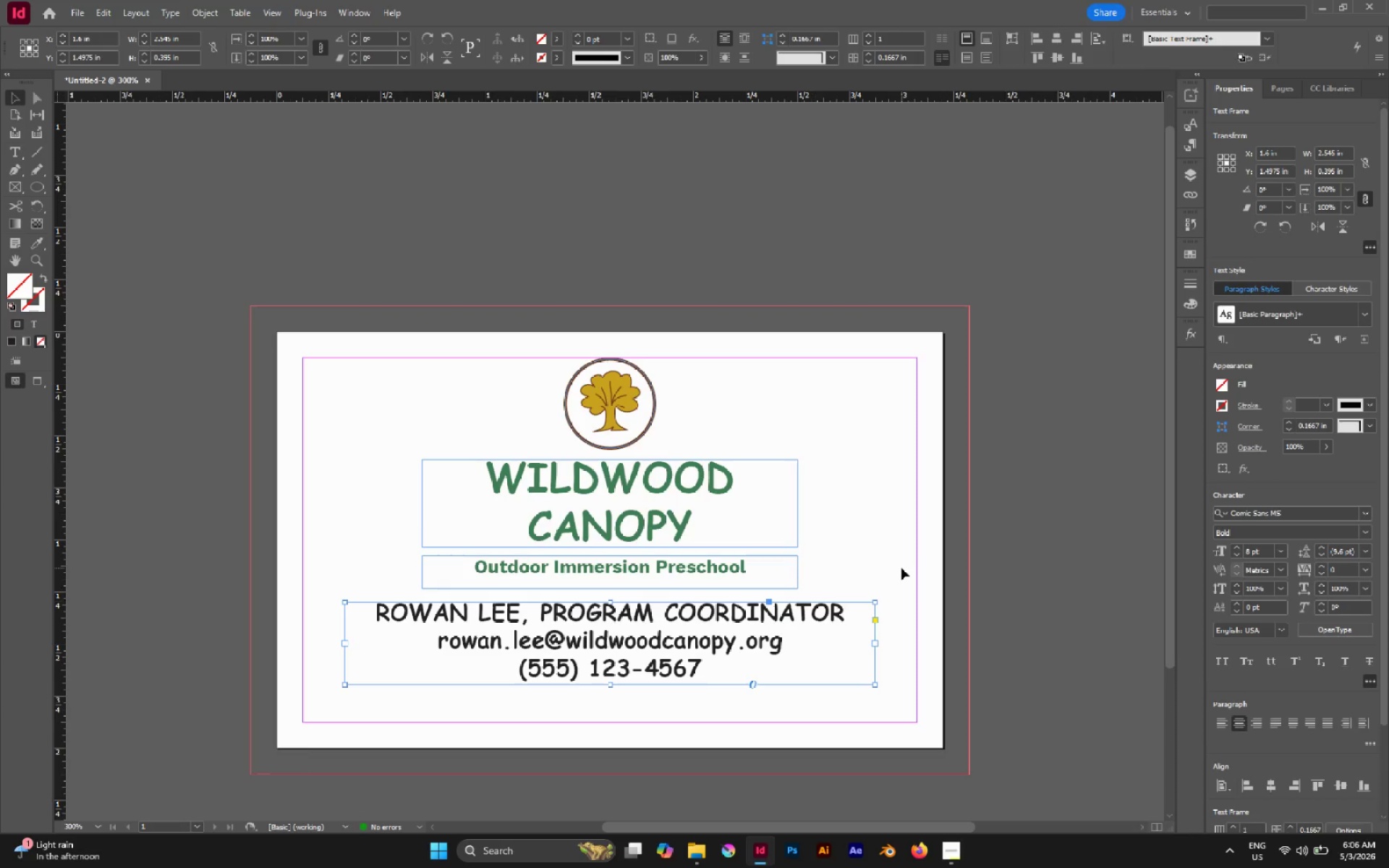 
left_click([886, 563])
 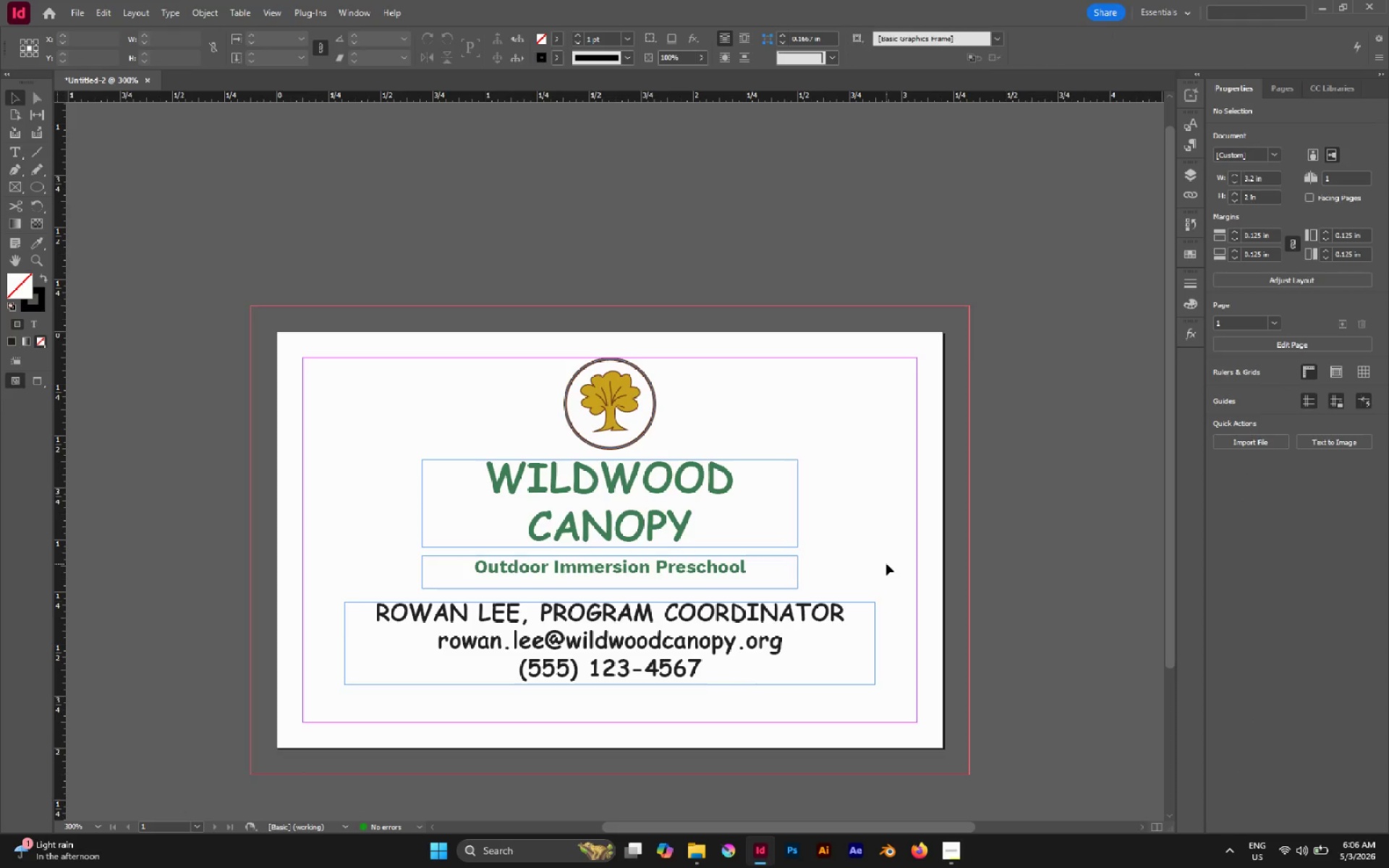 
key(W)
 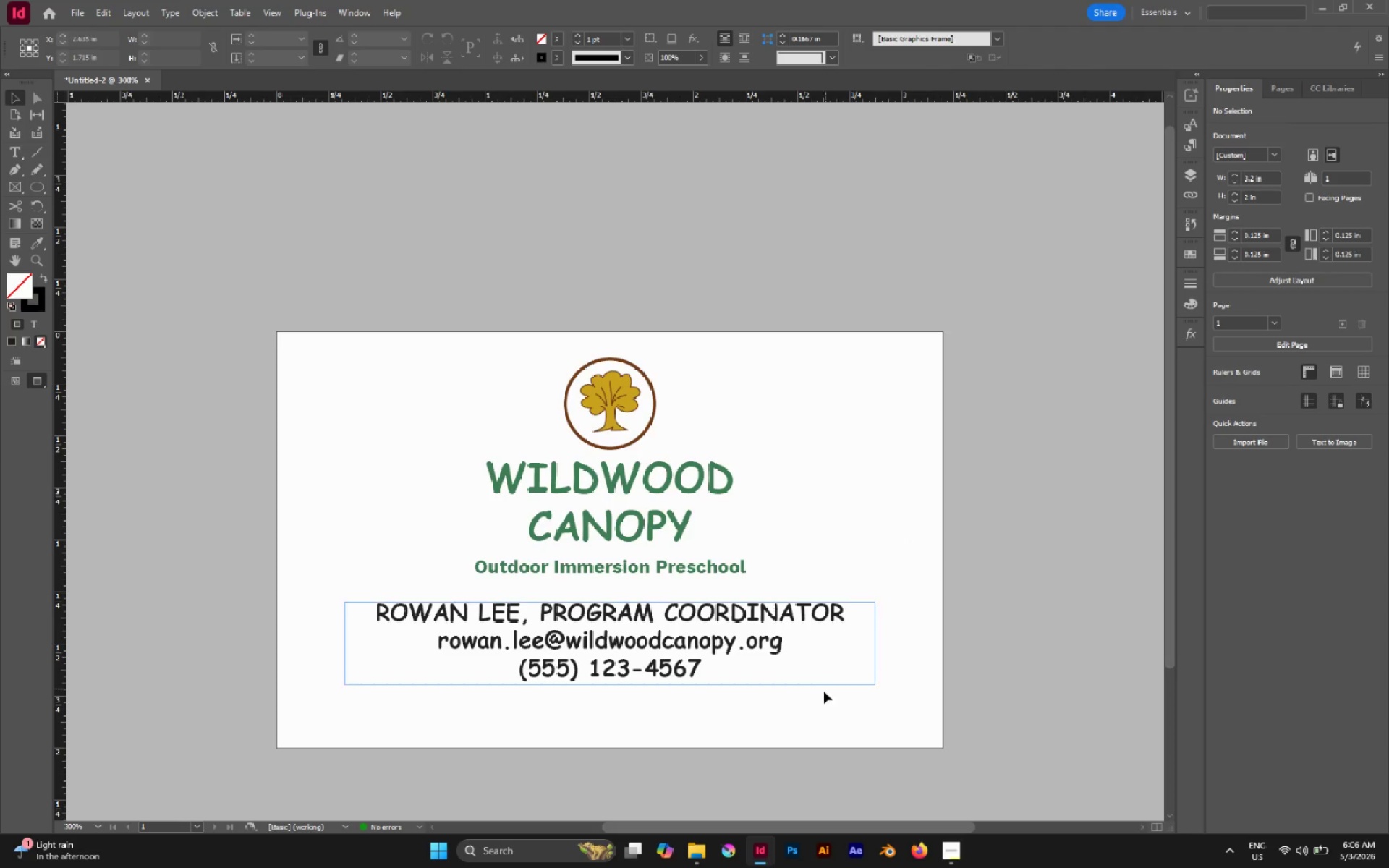 
left_click([694, 652])
 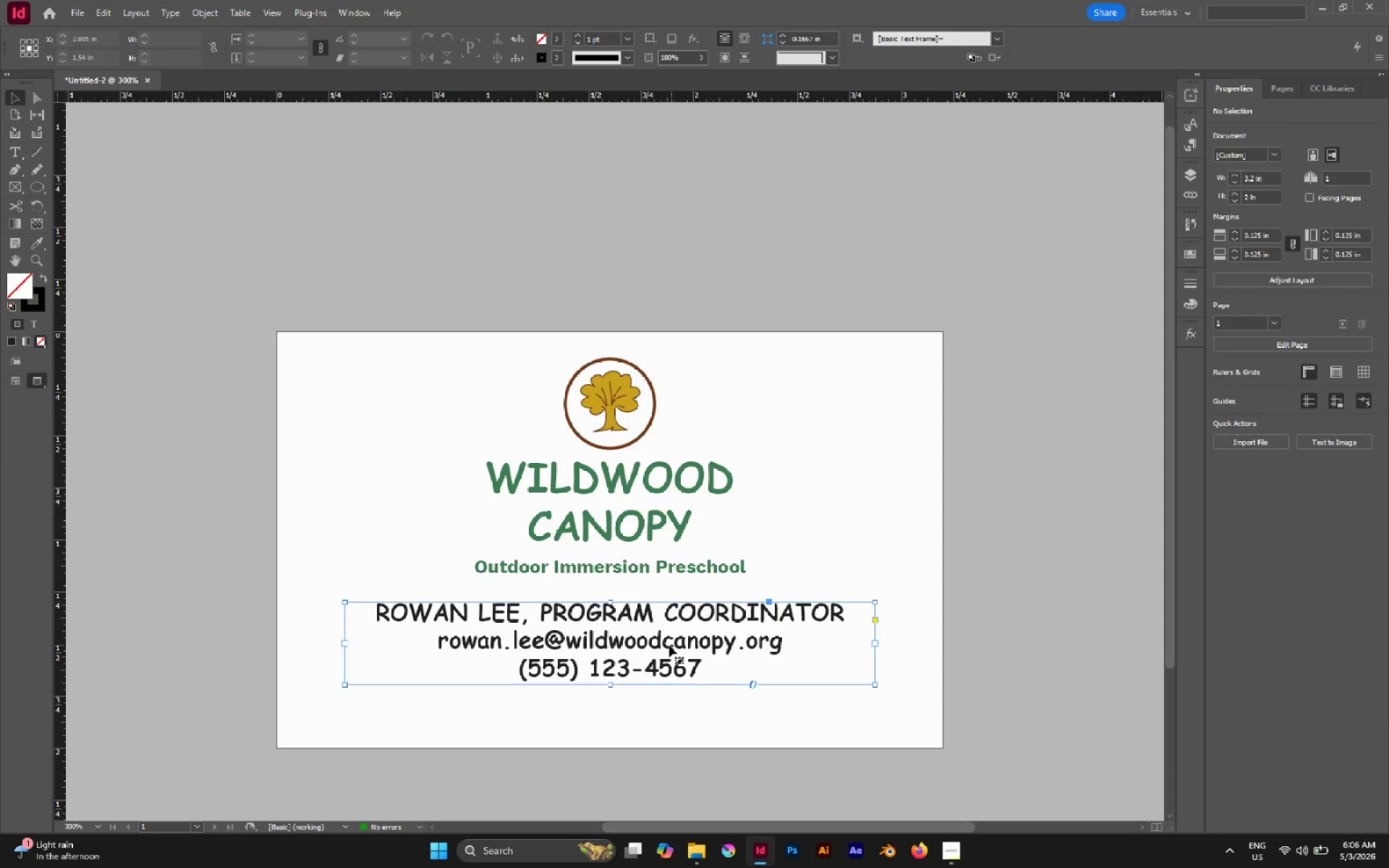 
left_click_drag(start_coordinate=[669, 645], to_coordinate=[669, 655])
 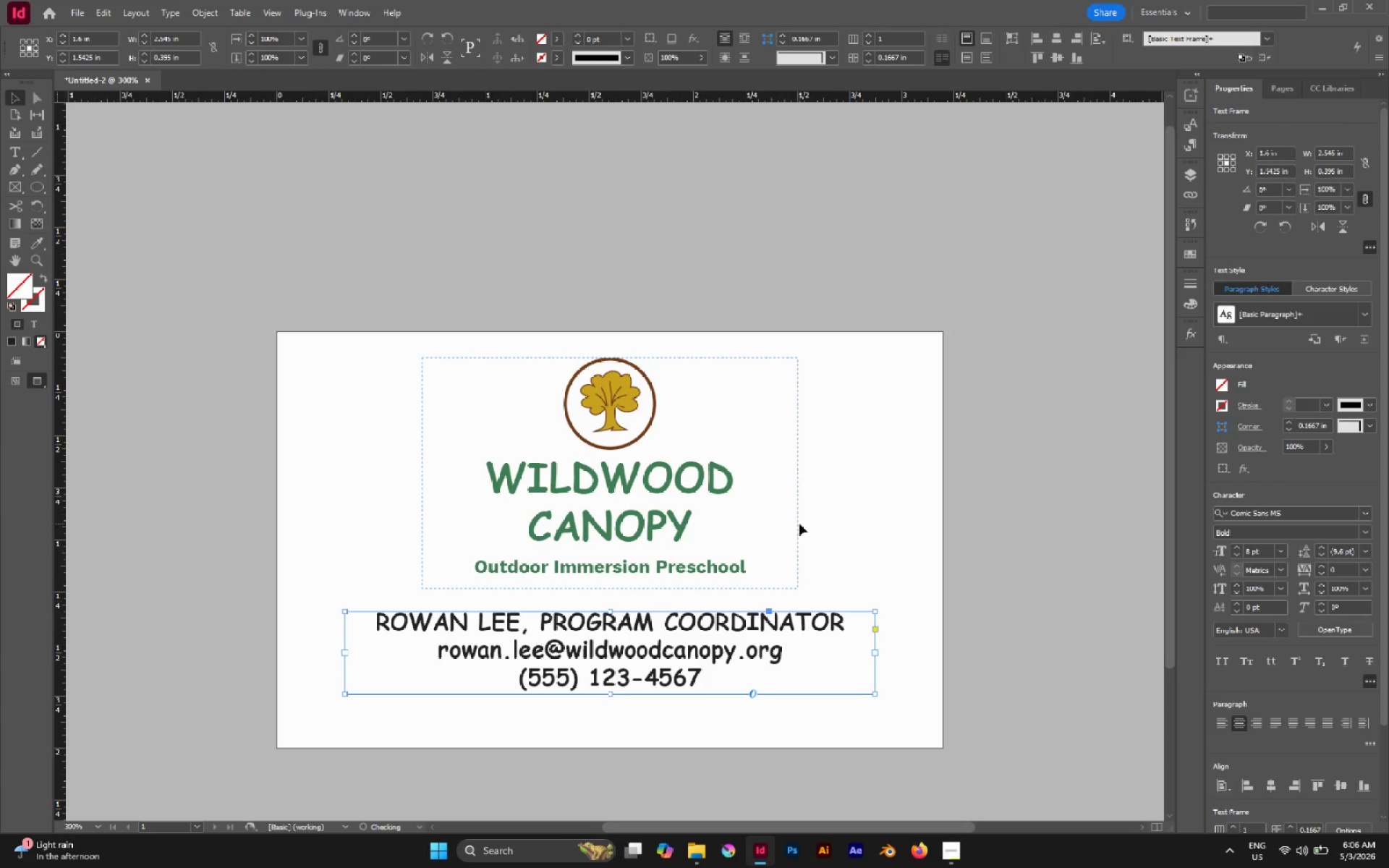 
hold_key(key=ShiftLeft, duration=0.88)
 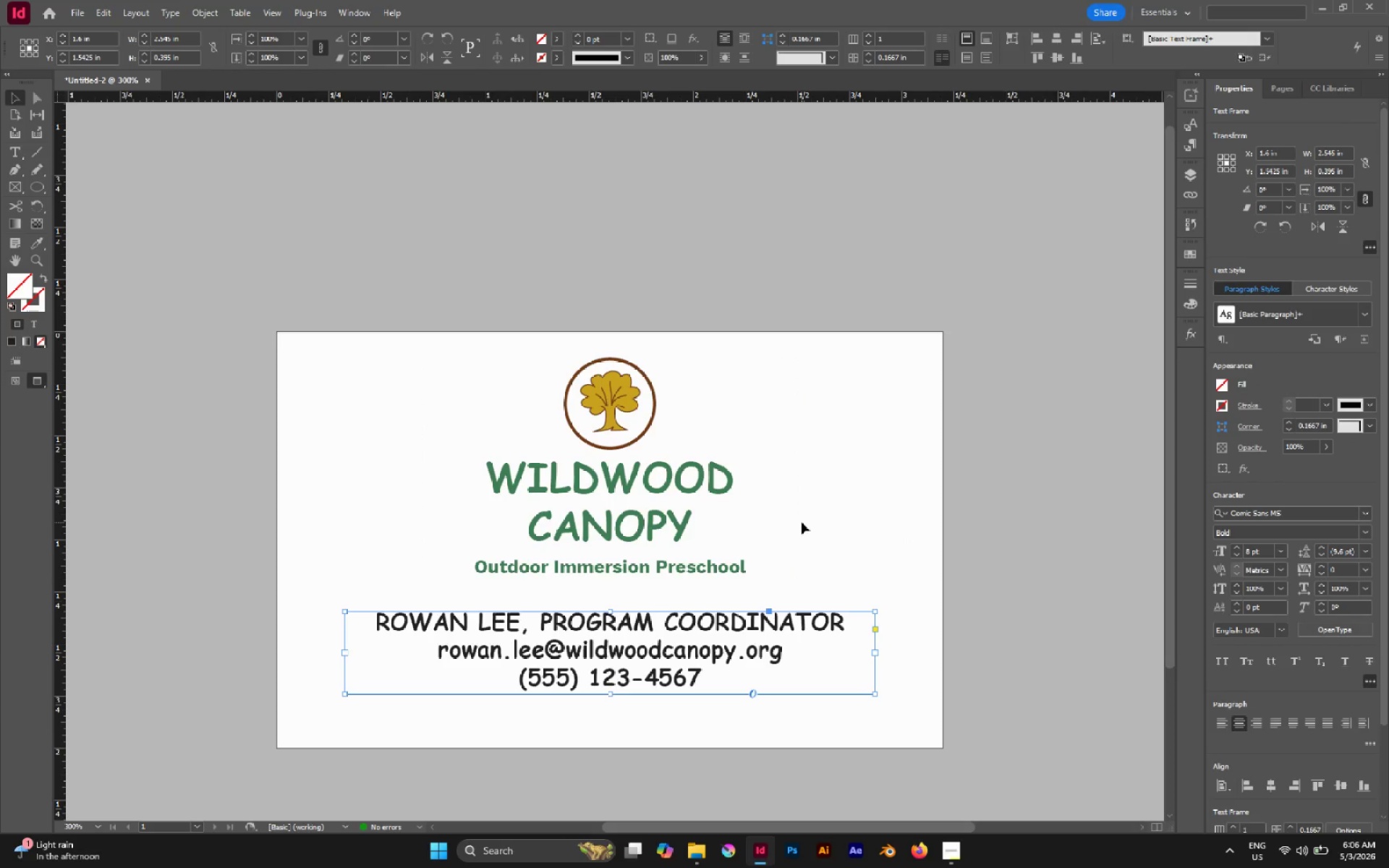 
key(ArrowUp)
 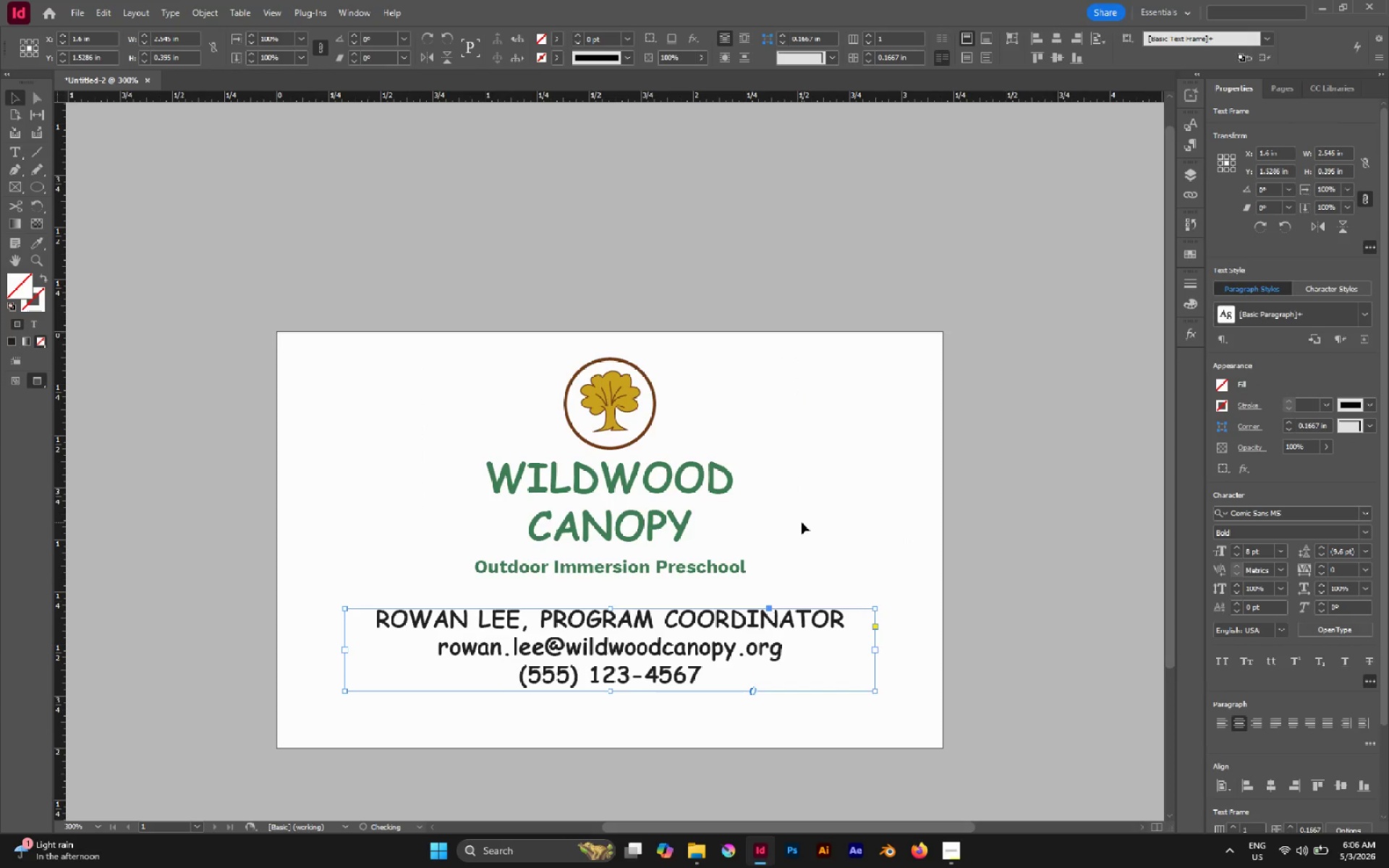 
key(ArrowUp)
 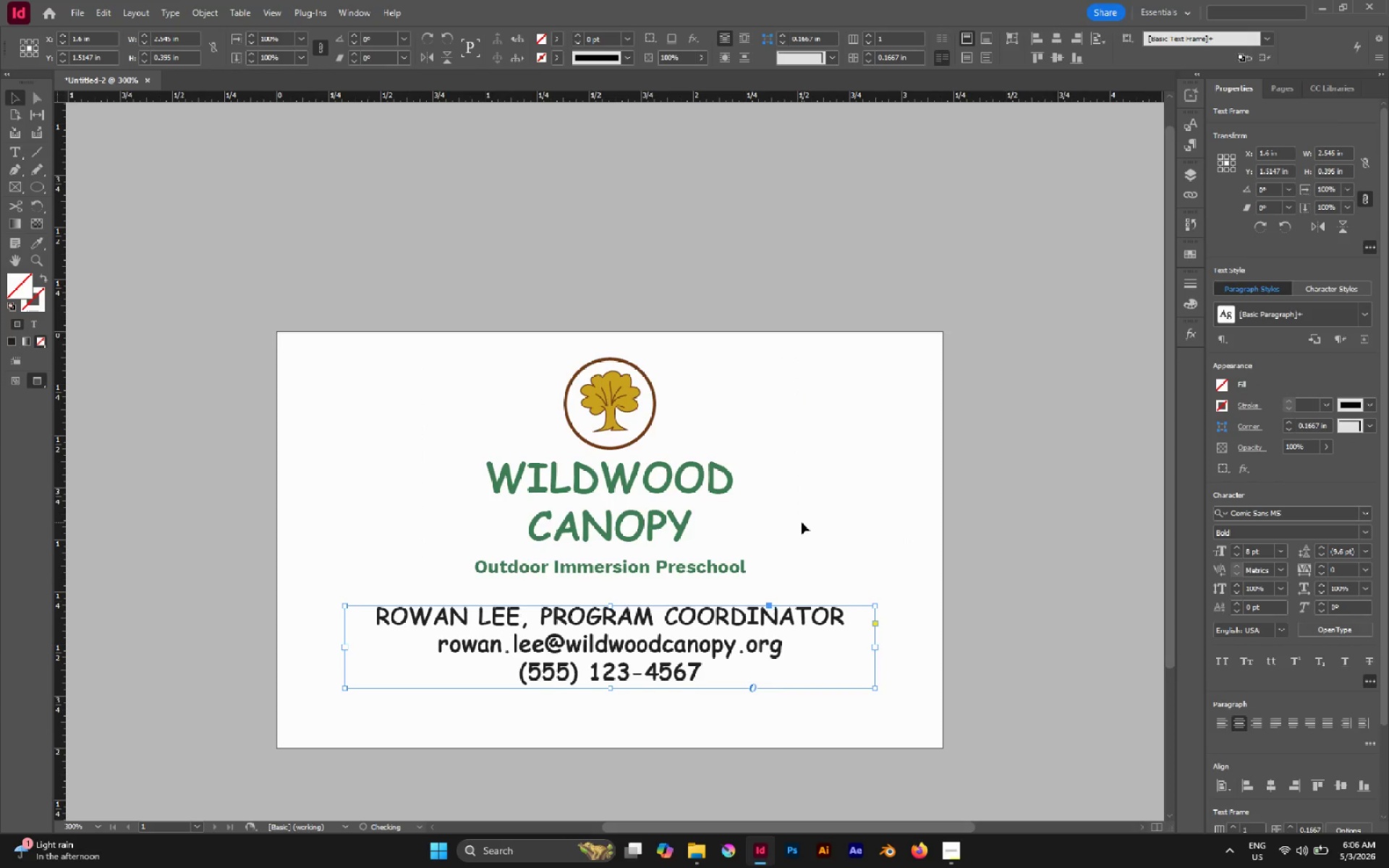 
key(ArrowUp)
 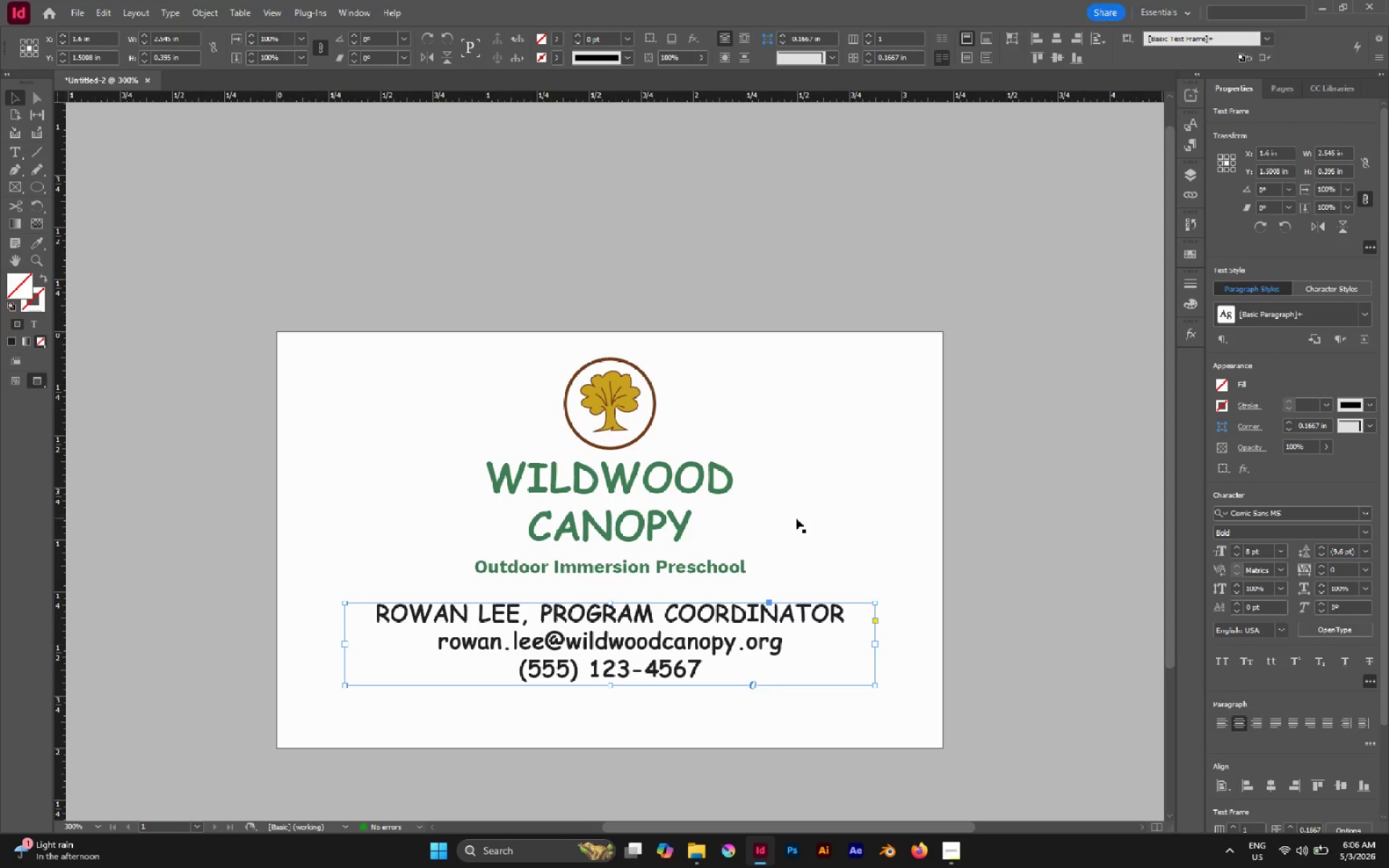 
left_click([796, 518])
 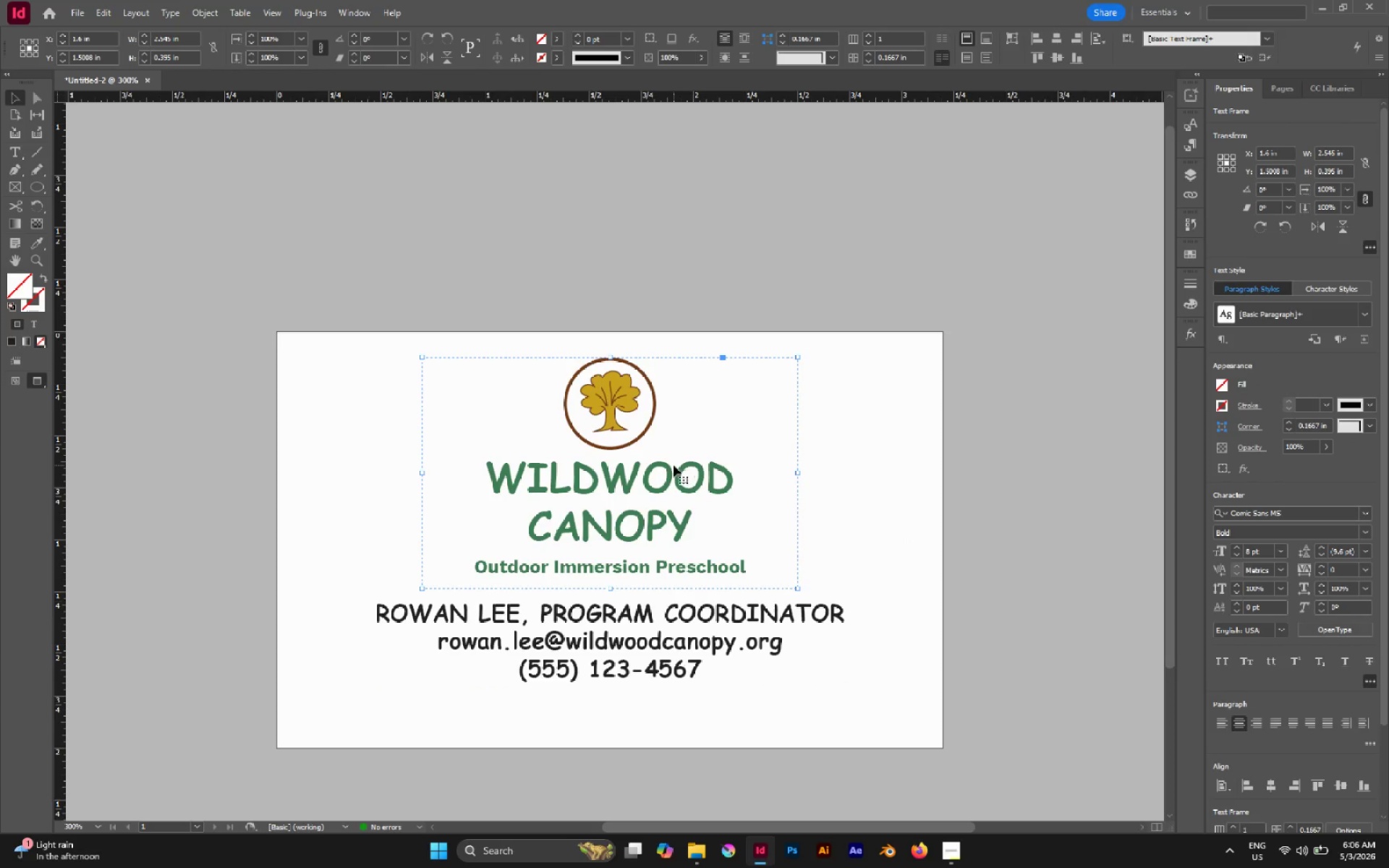 
double_click([674, 465])
 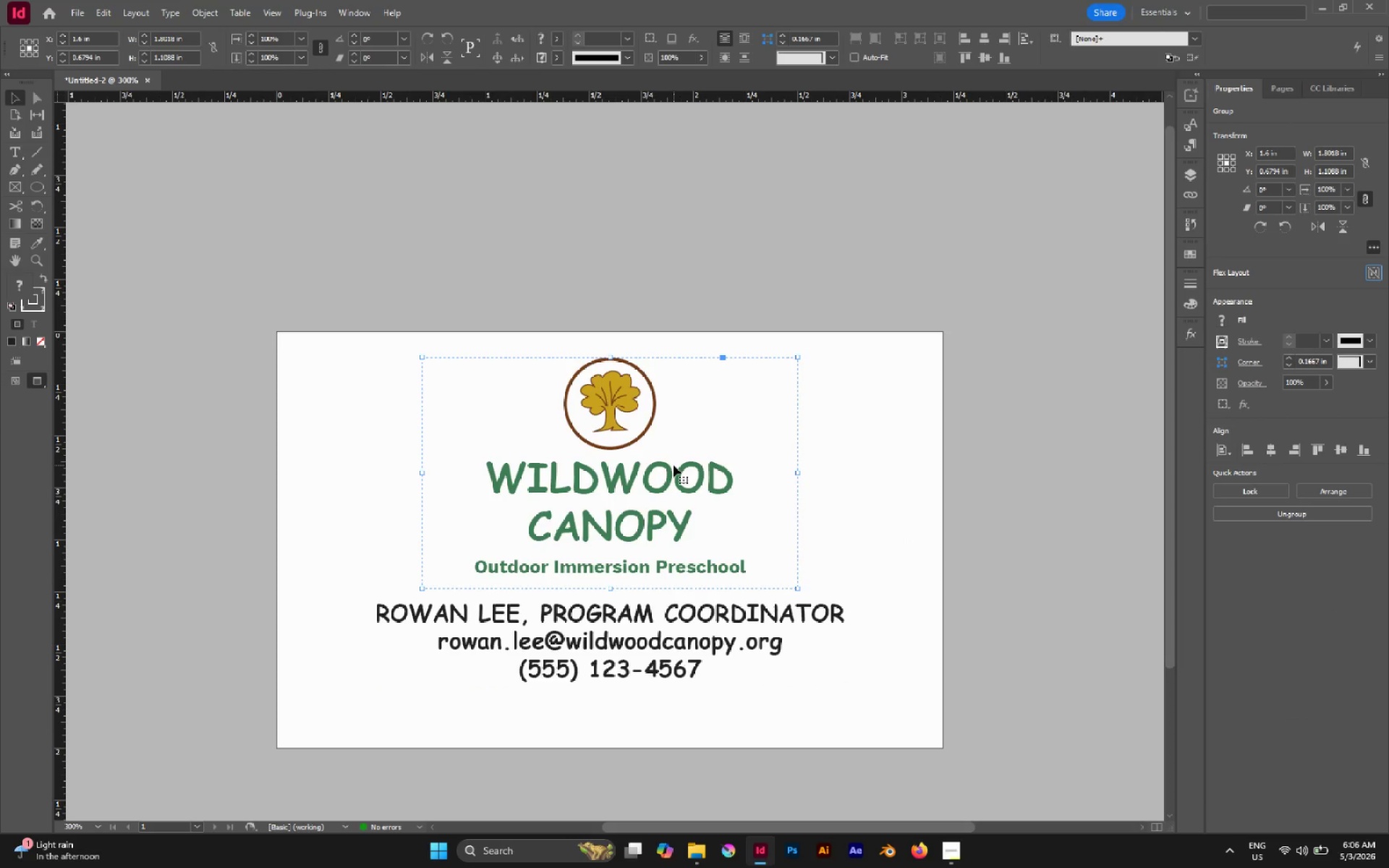 
key(ArrowDown)
 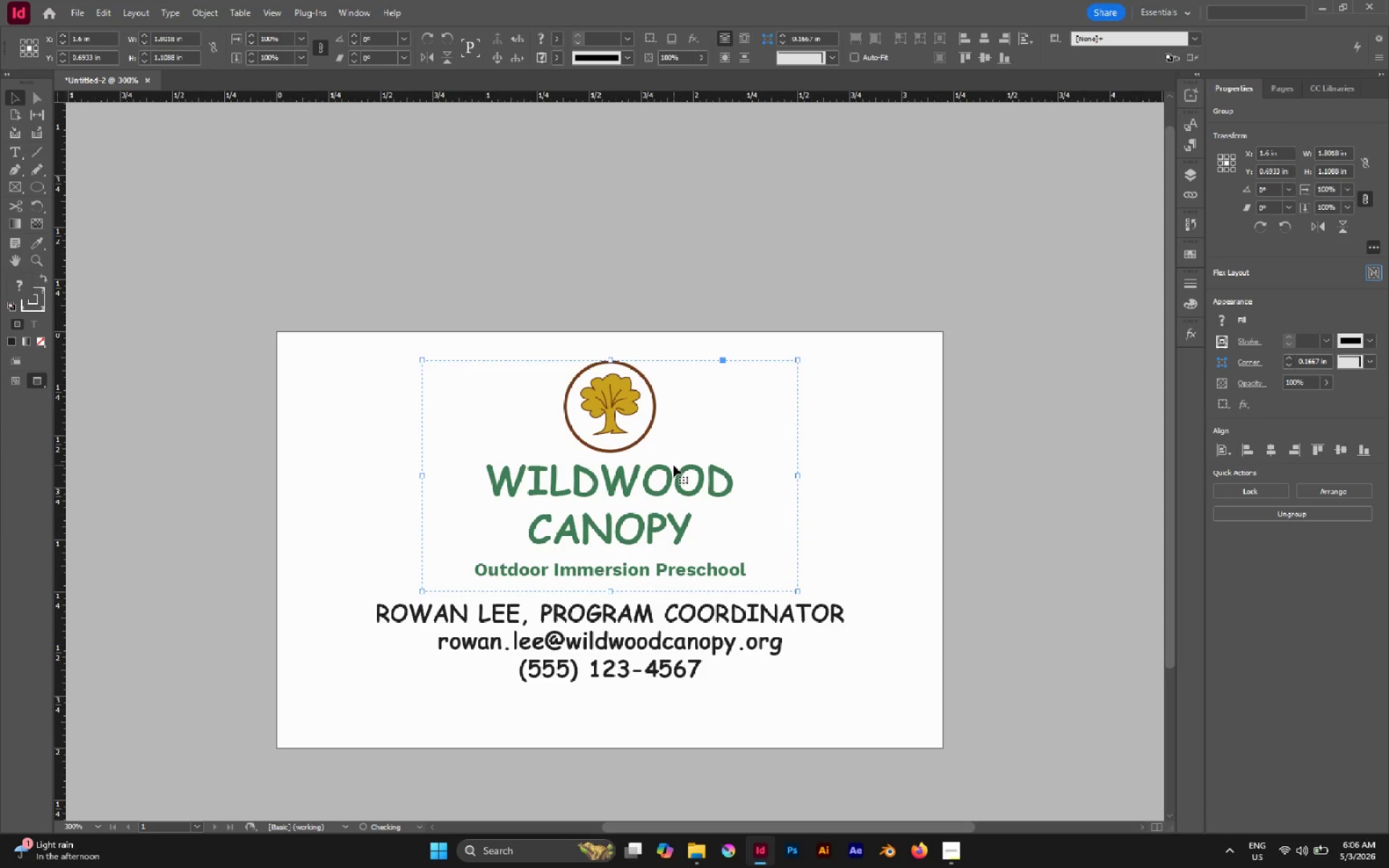 
key(ArrowDown)
 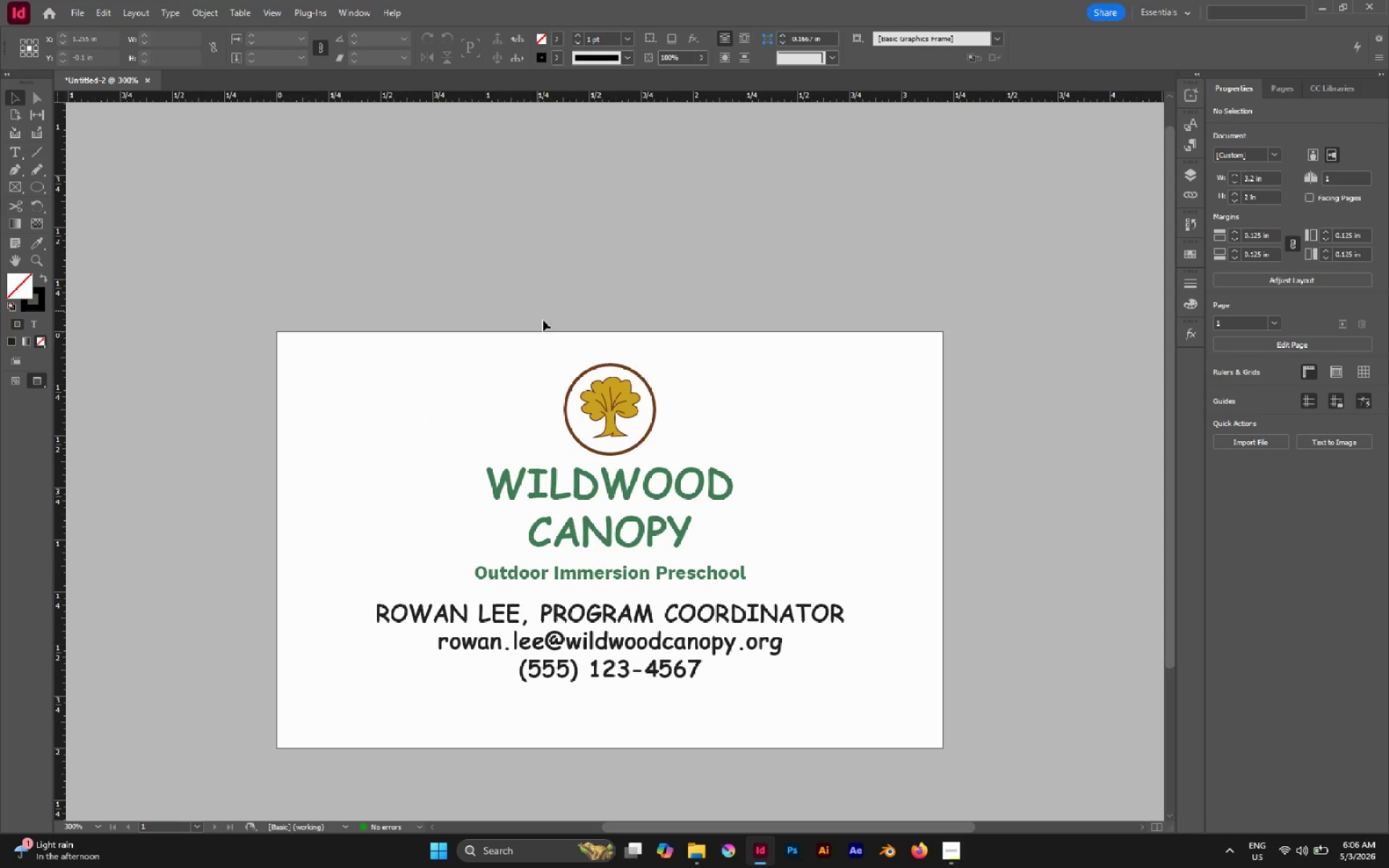 
left_click([692, 643])
 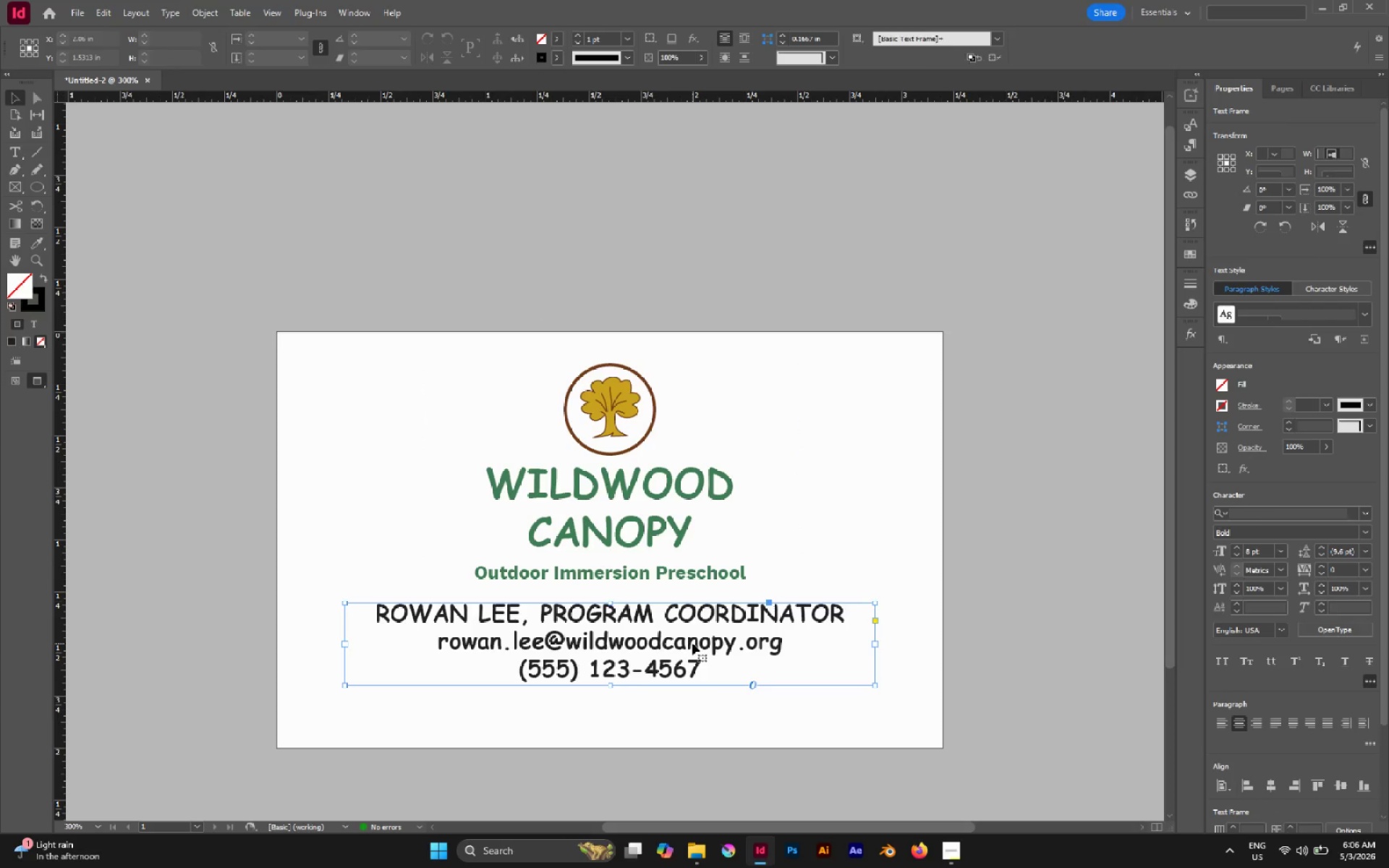 
double_click([692, 643])
 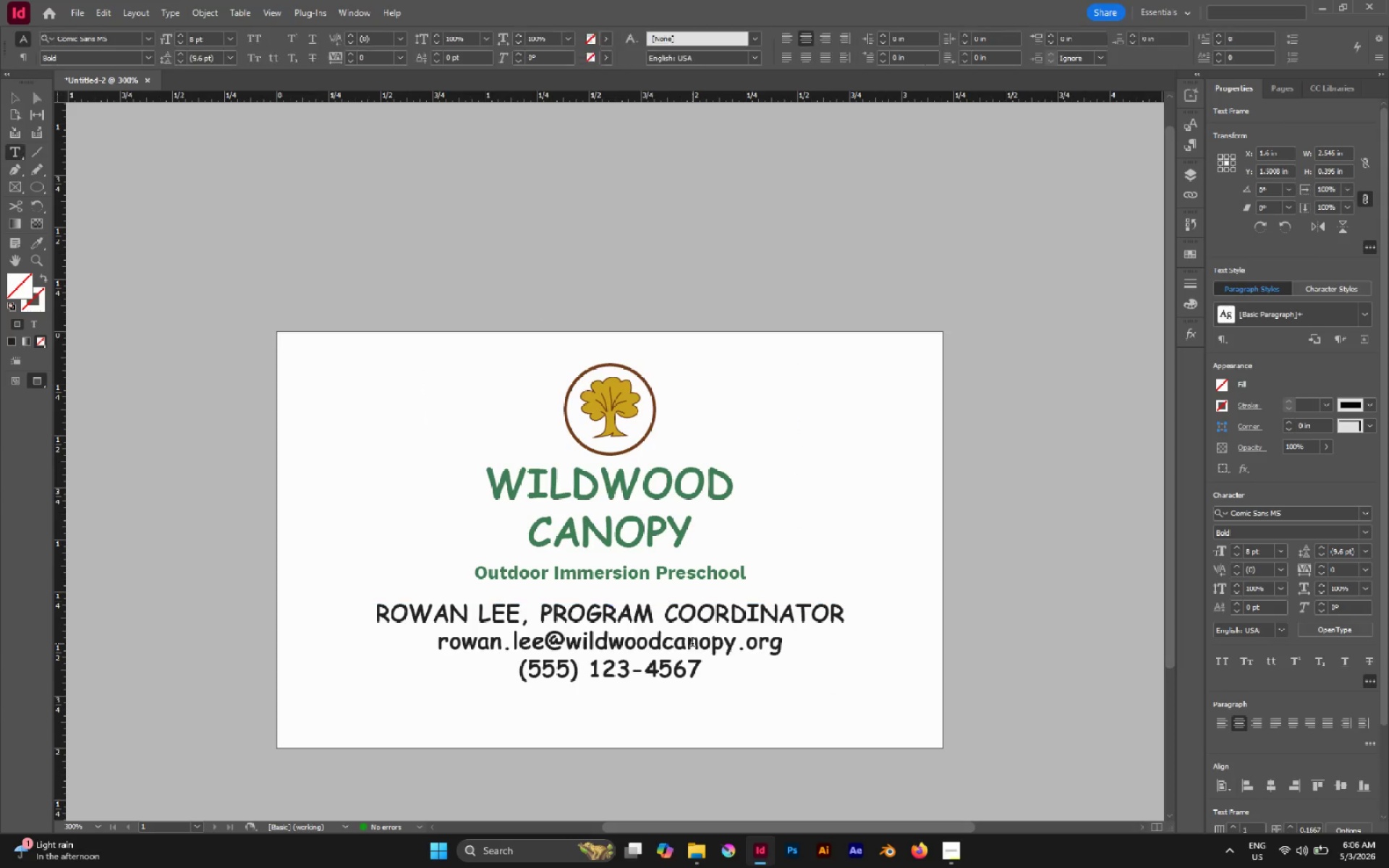 
triple_click([692, 643])
 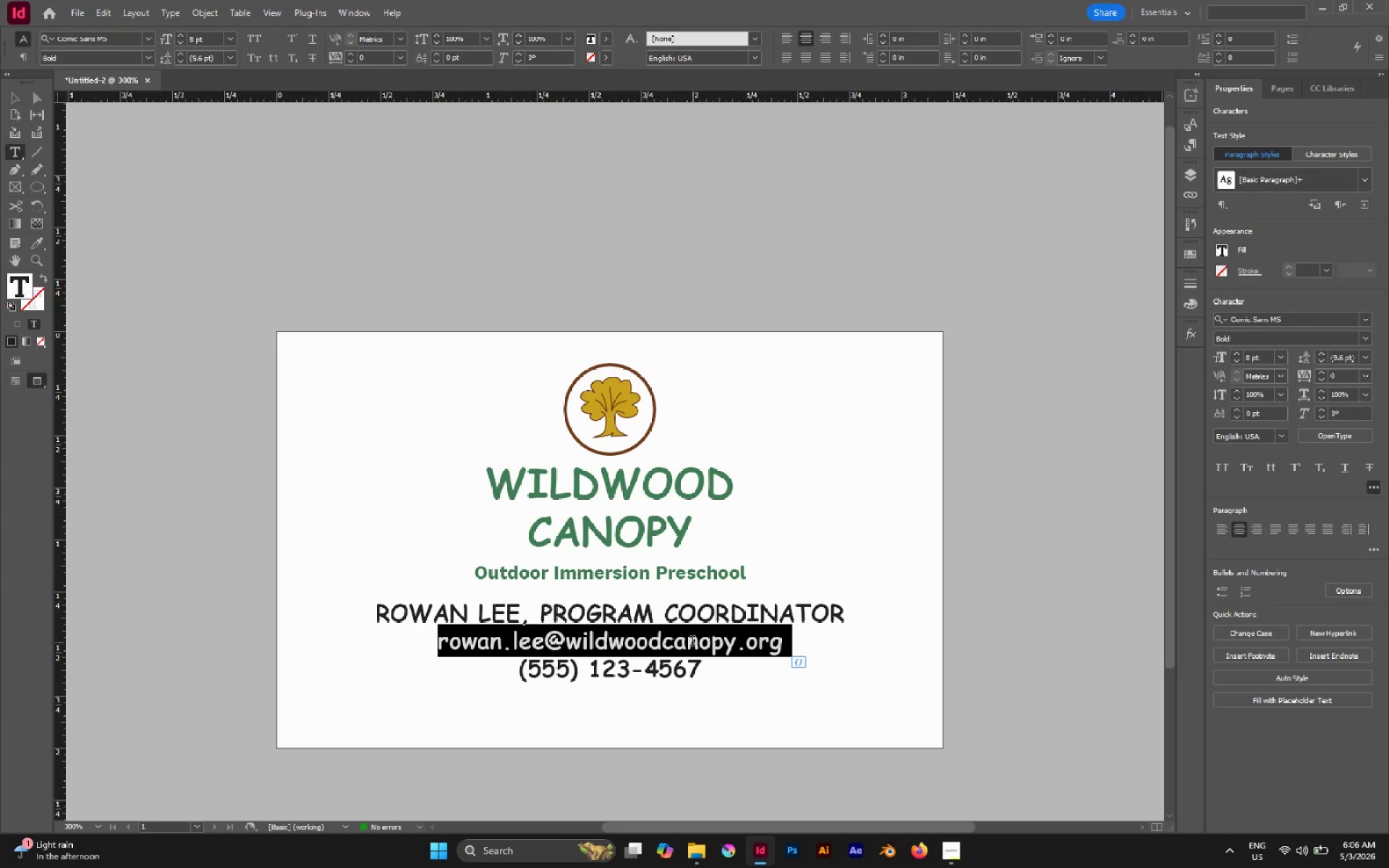 
key(Control+A)
 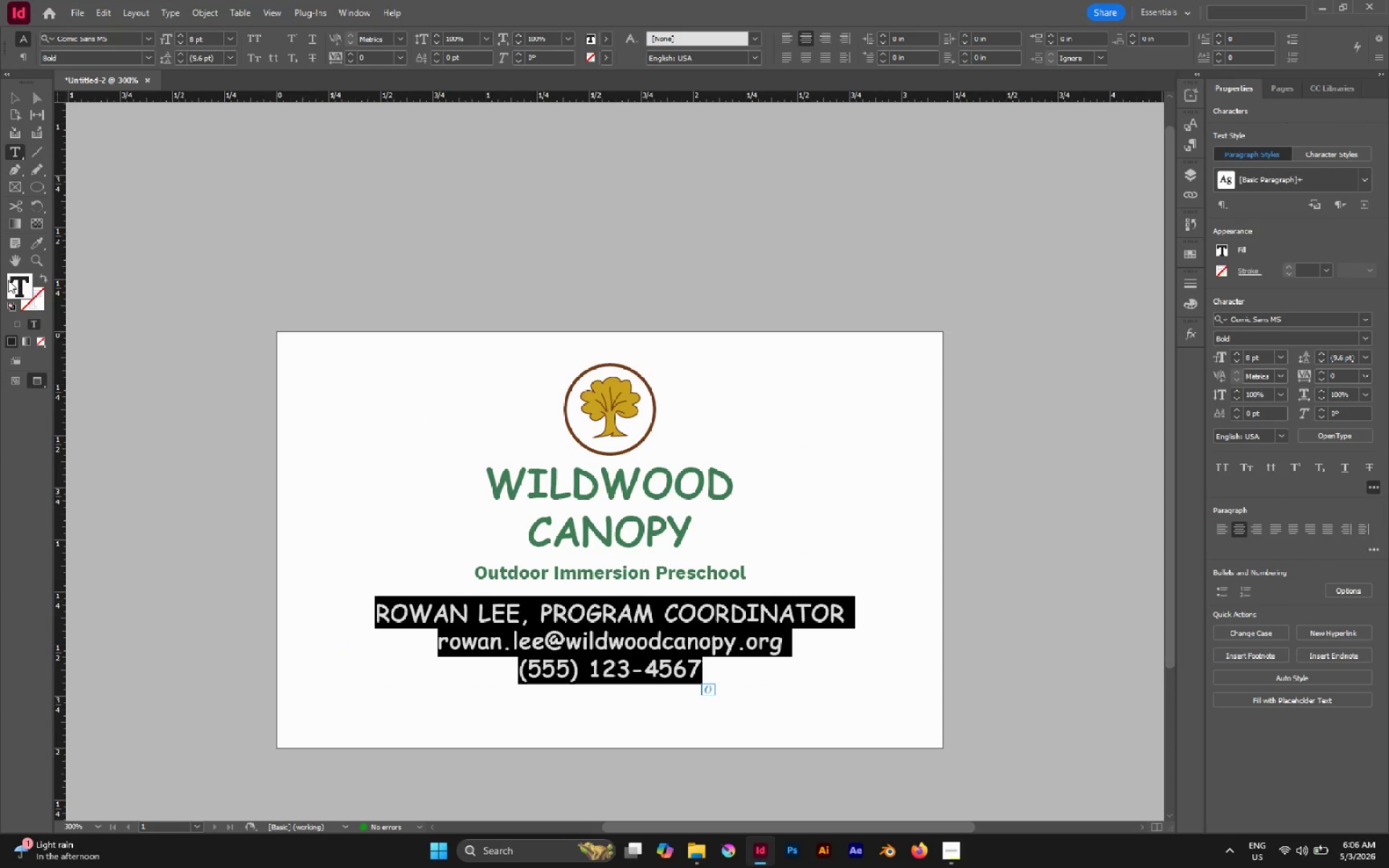 
double_click([9, 280])
 